 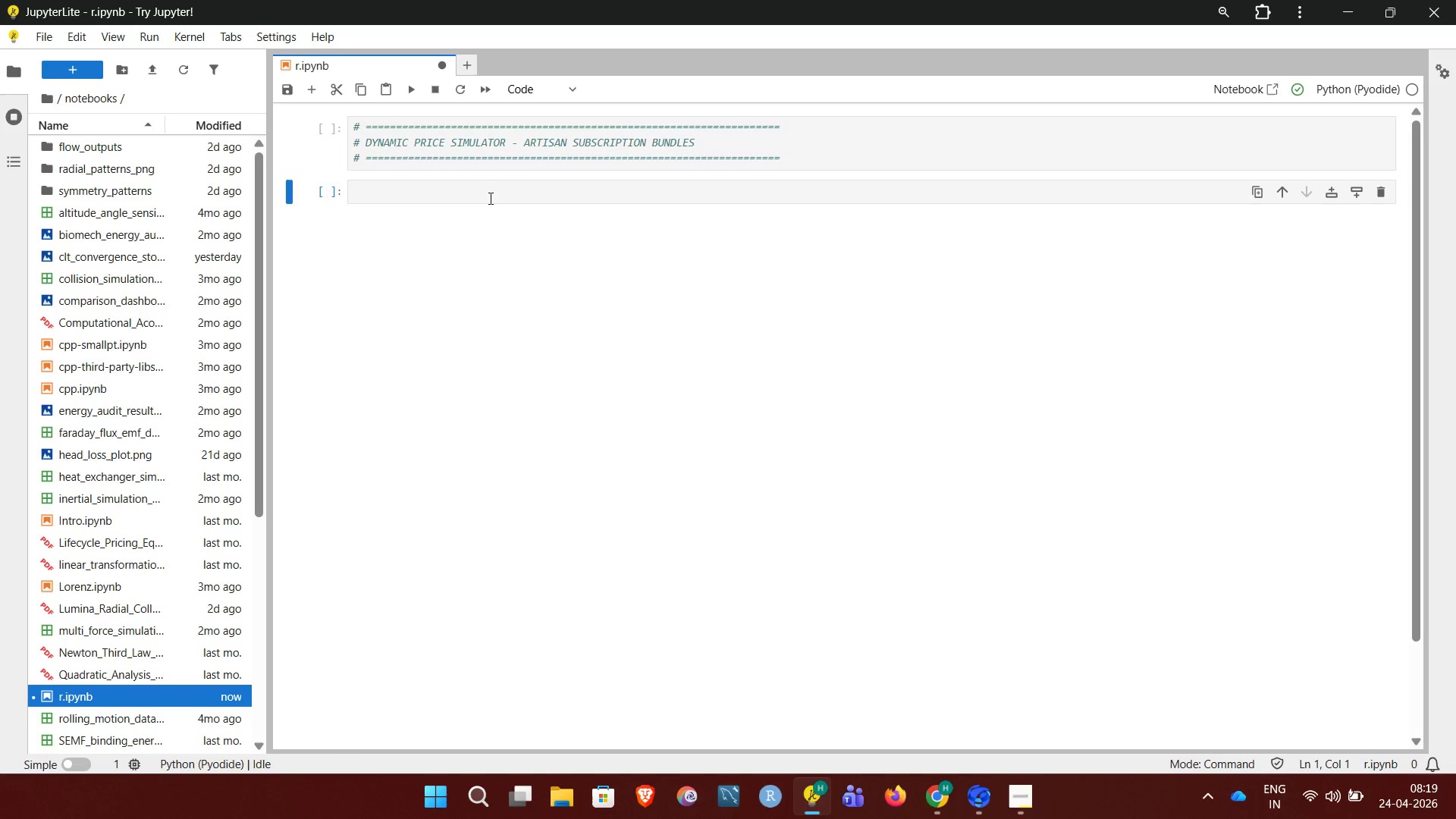 
left_click([489, 198])
 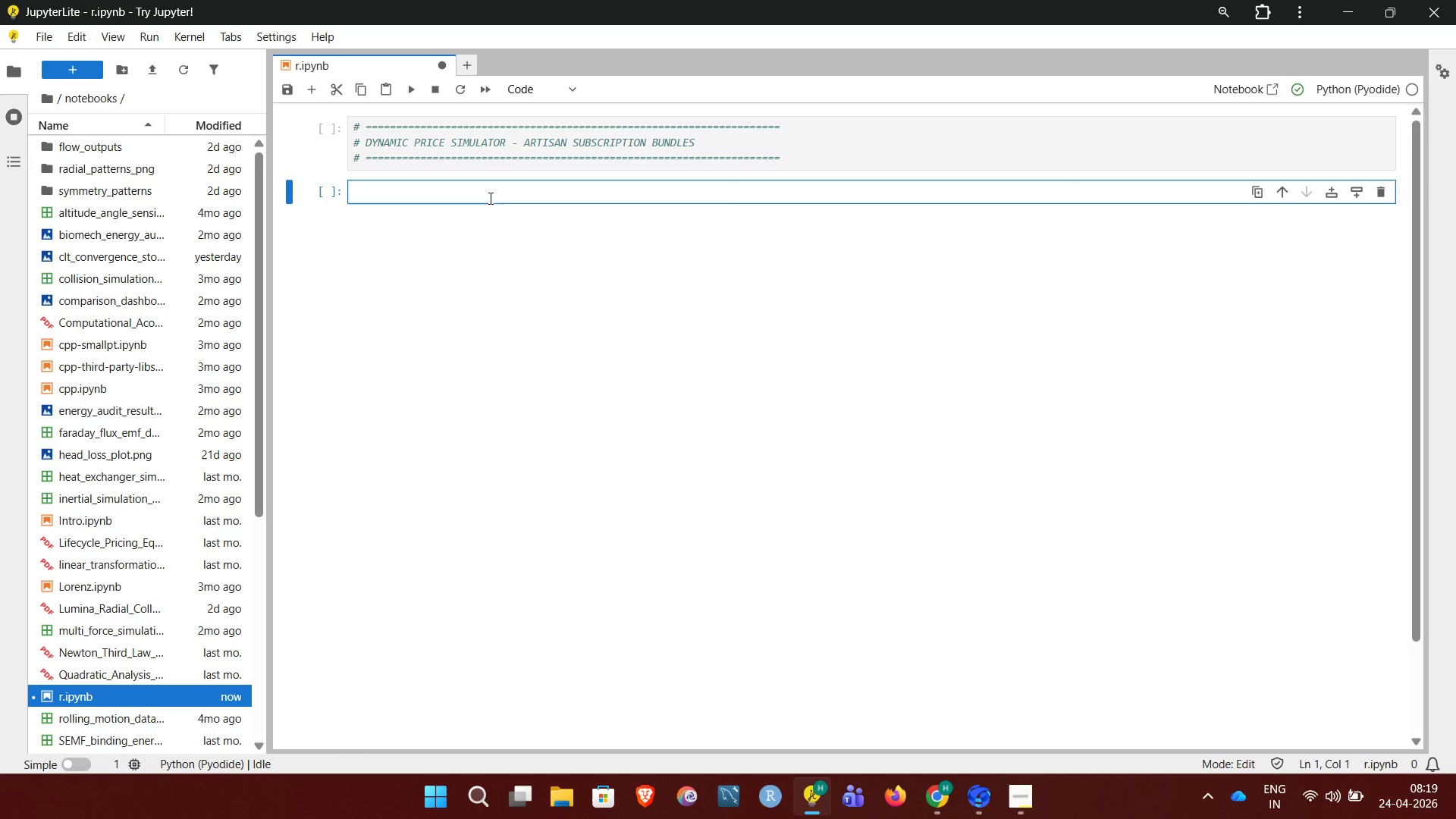 
key(Shift+3)
 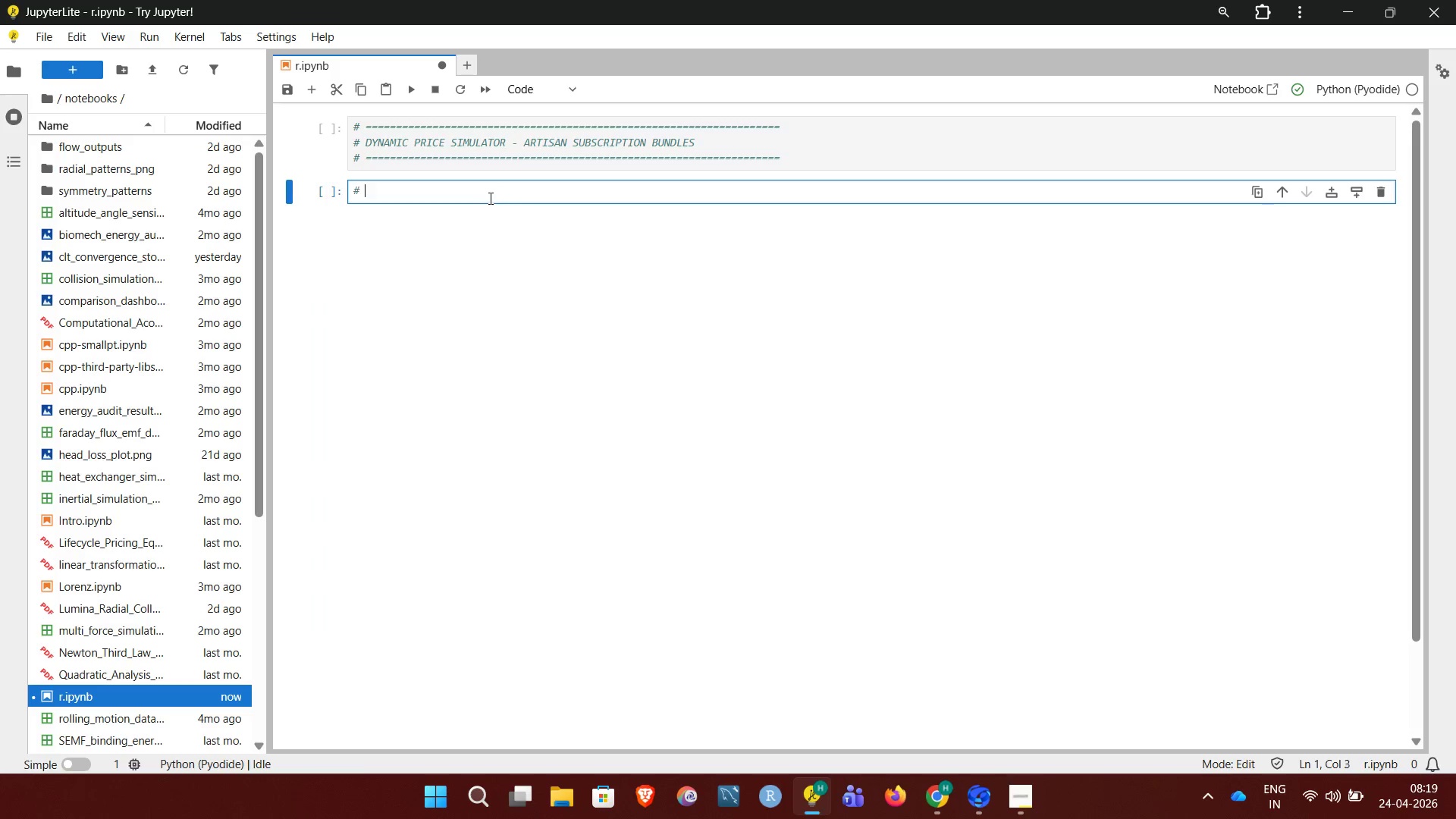 
key(Space)
 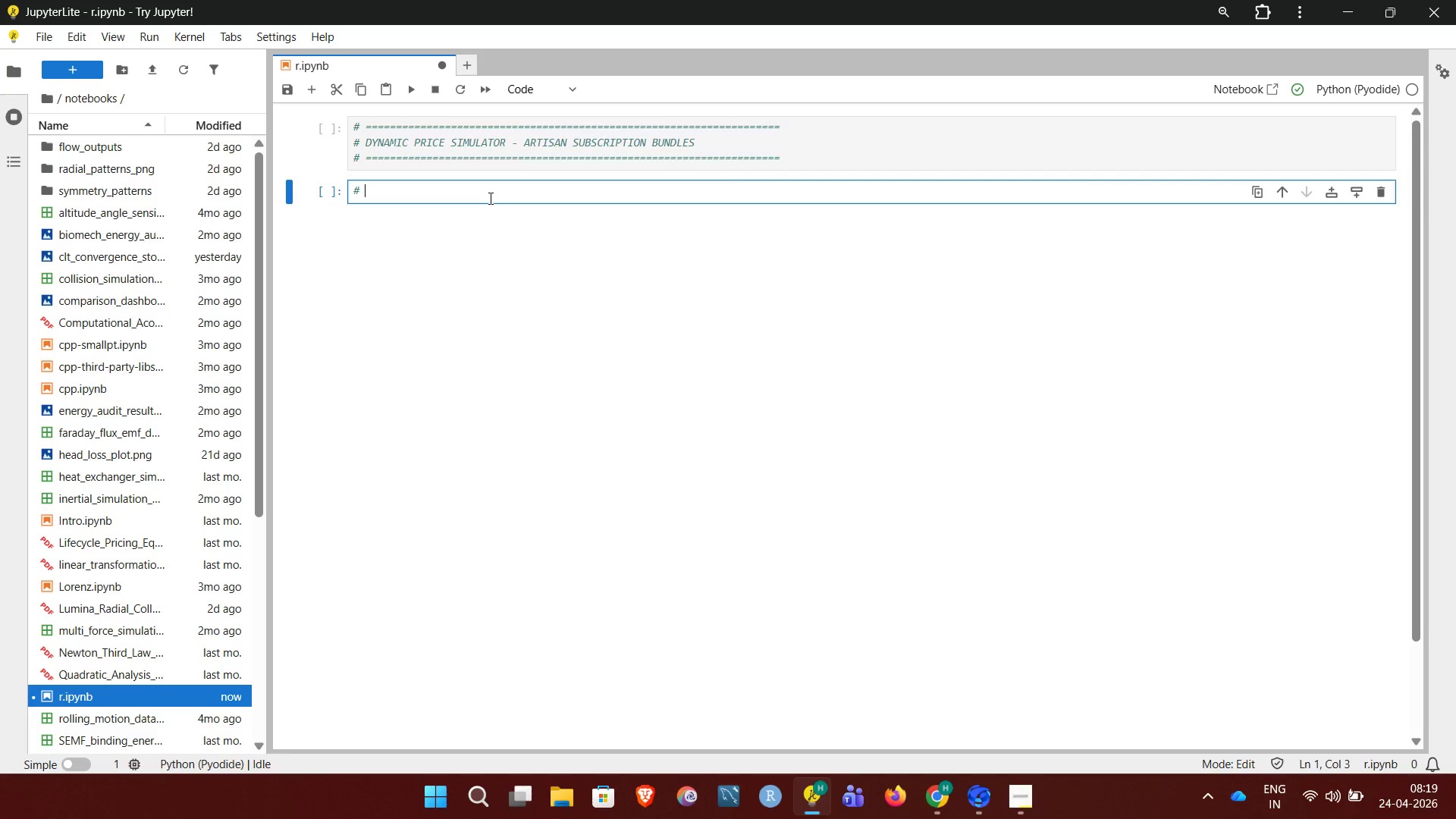 
hold_key(key=Equal, duration=1.5)
 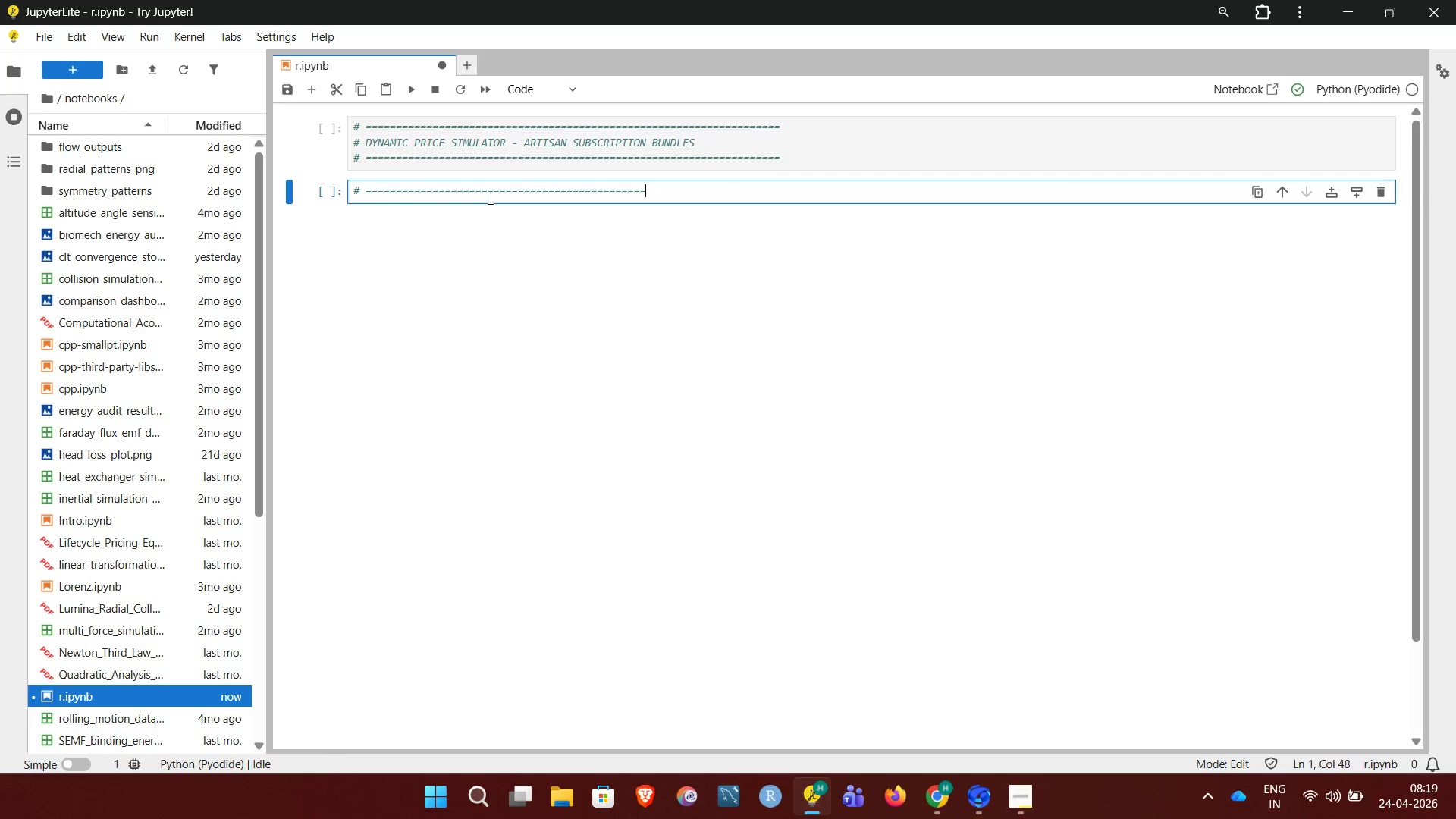 
hold_key(key=Equal, duration=0.83)
 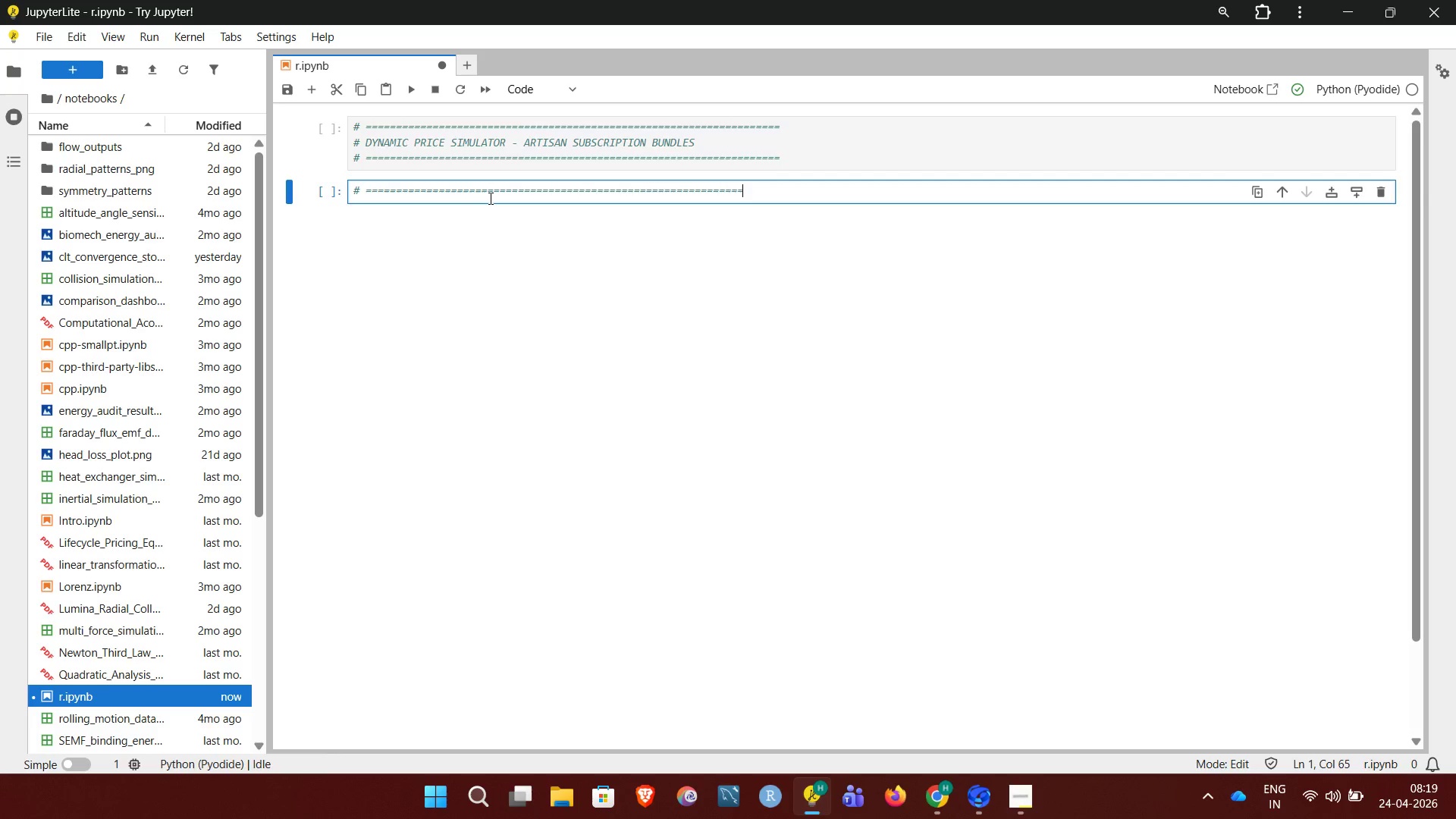 
hold_key(key=Equal, duration=0.59)
 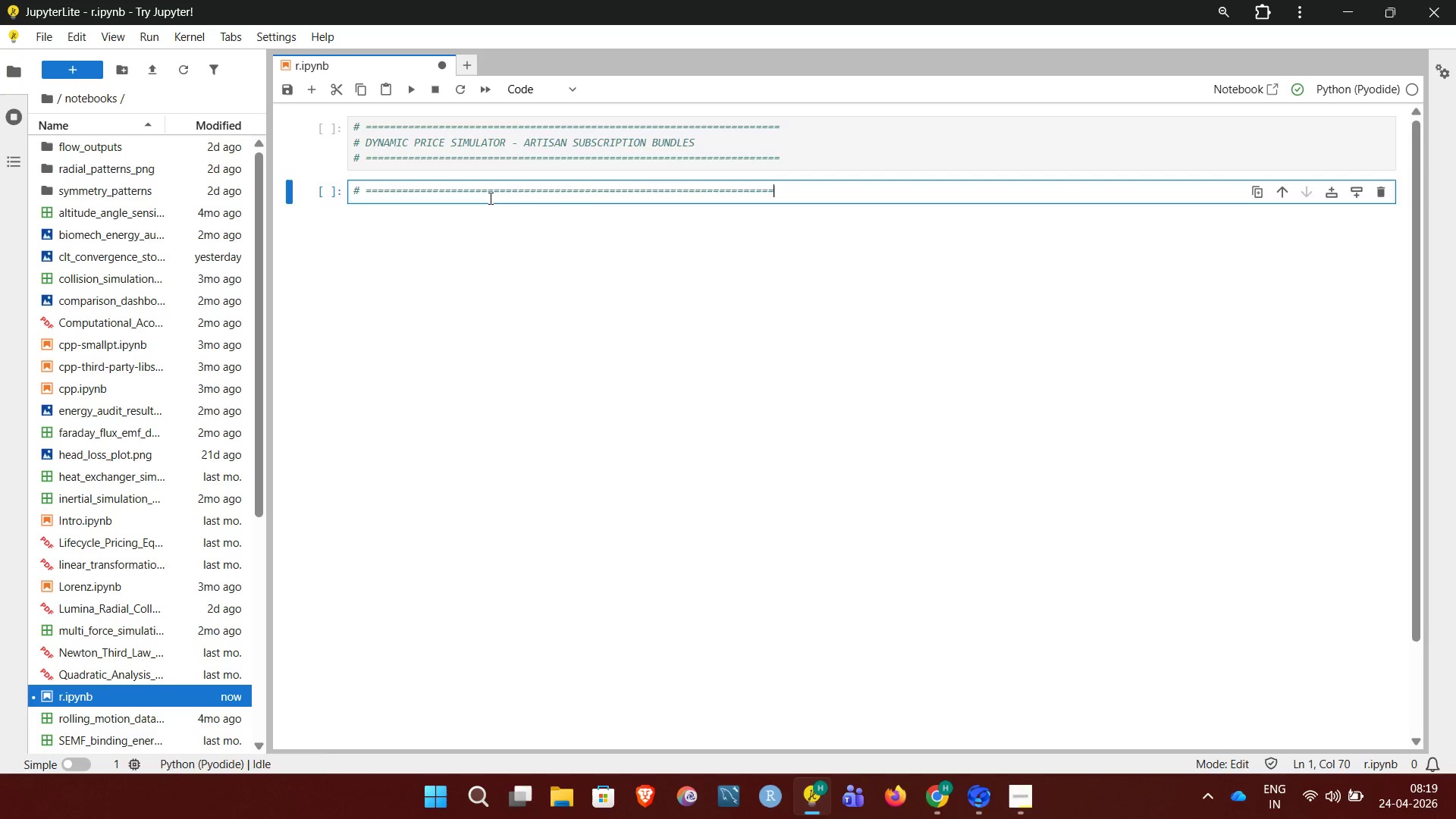 
key(Enter)
 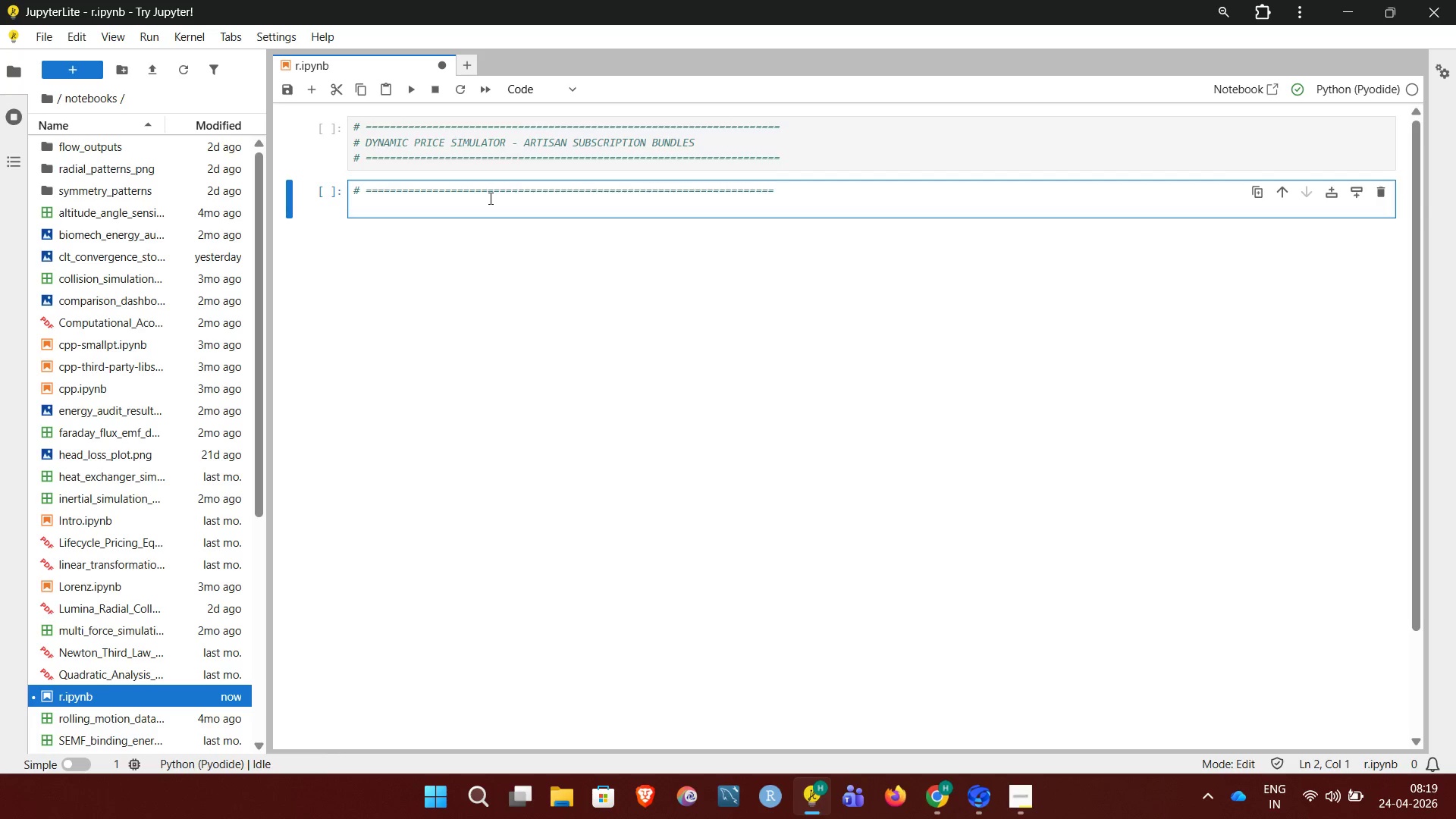 
type(# IMPORTS)
 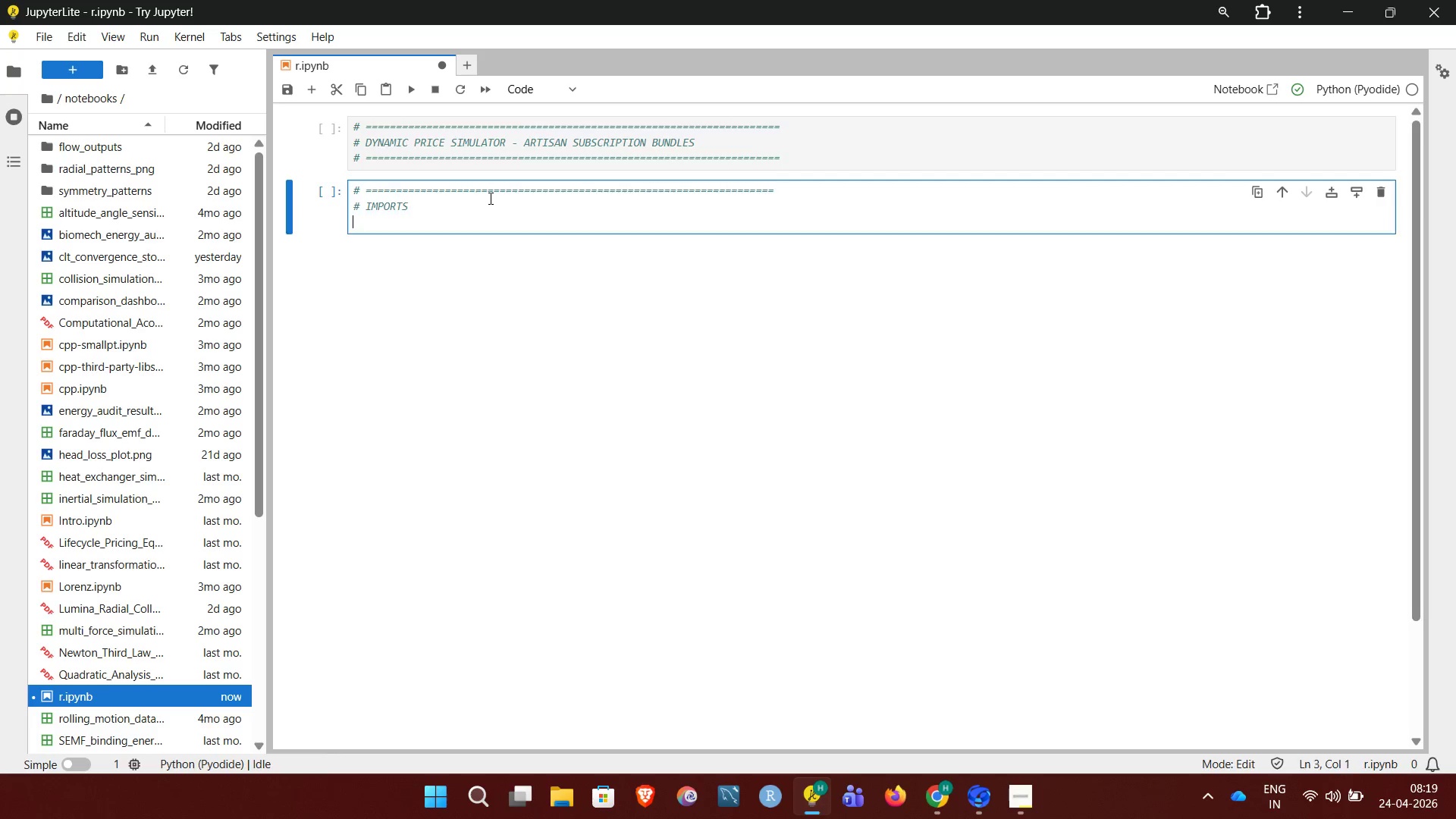 
key(Enter)
 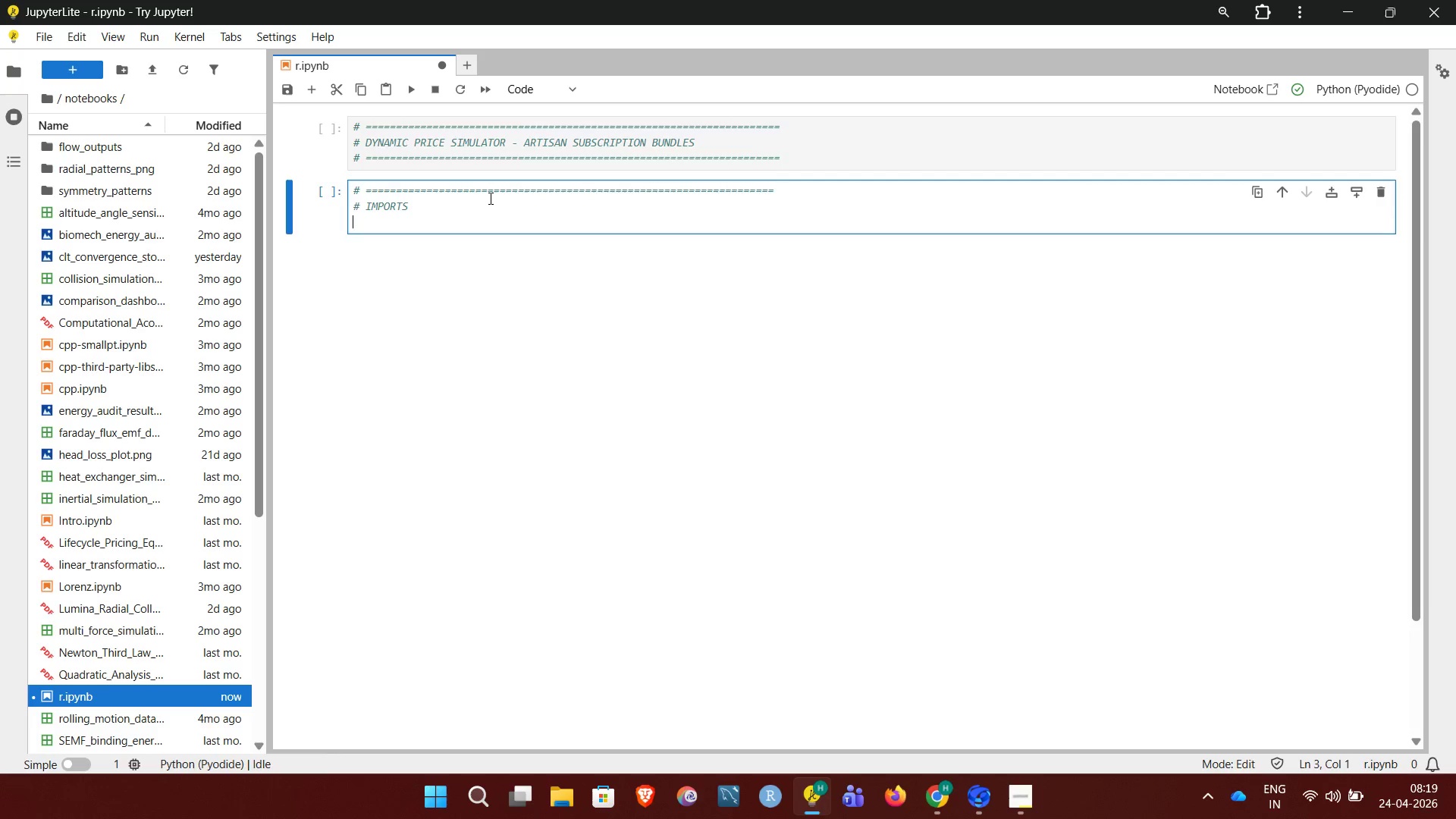 
key(Shift+3)
 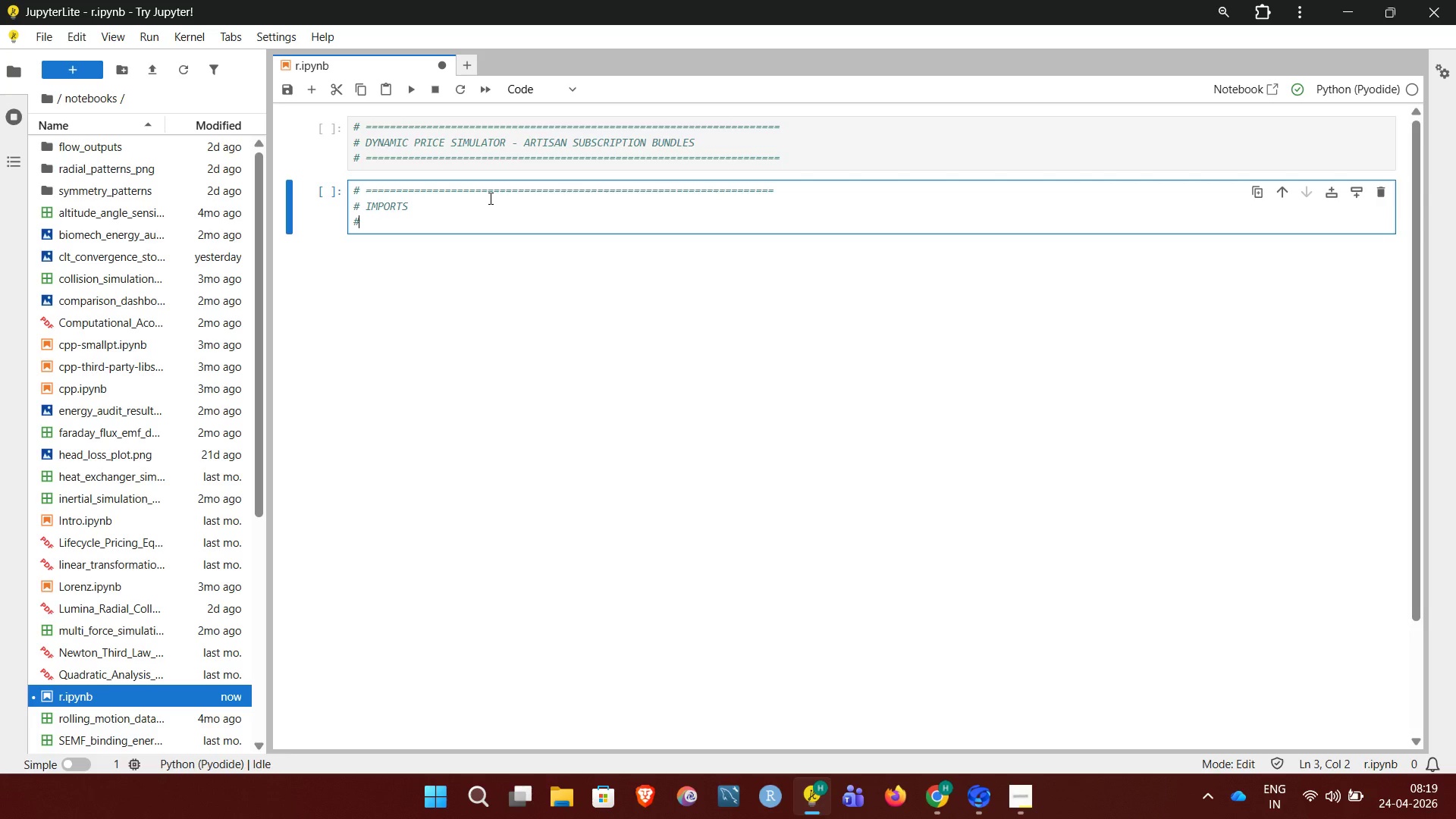 
key(Space)
 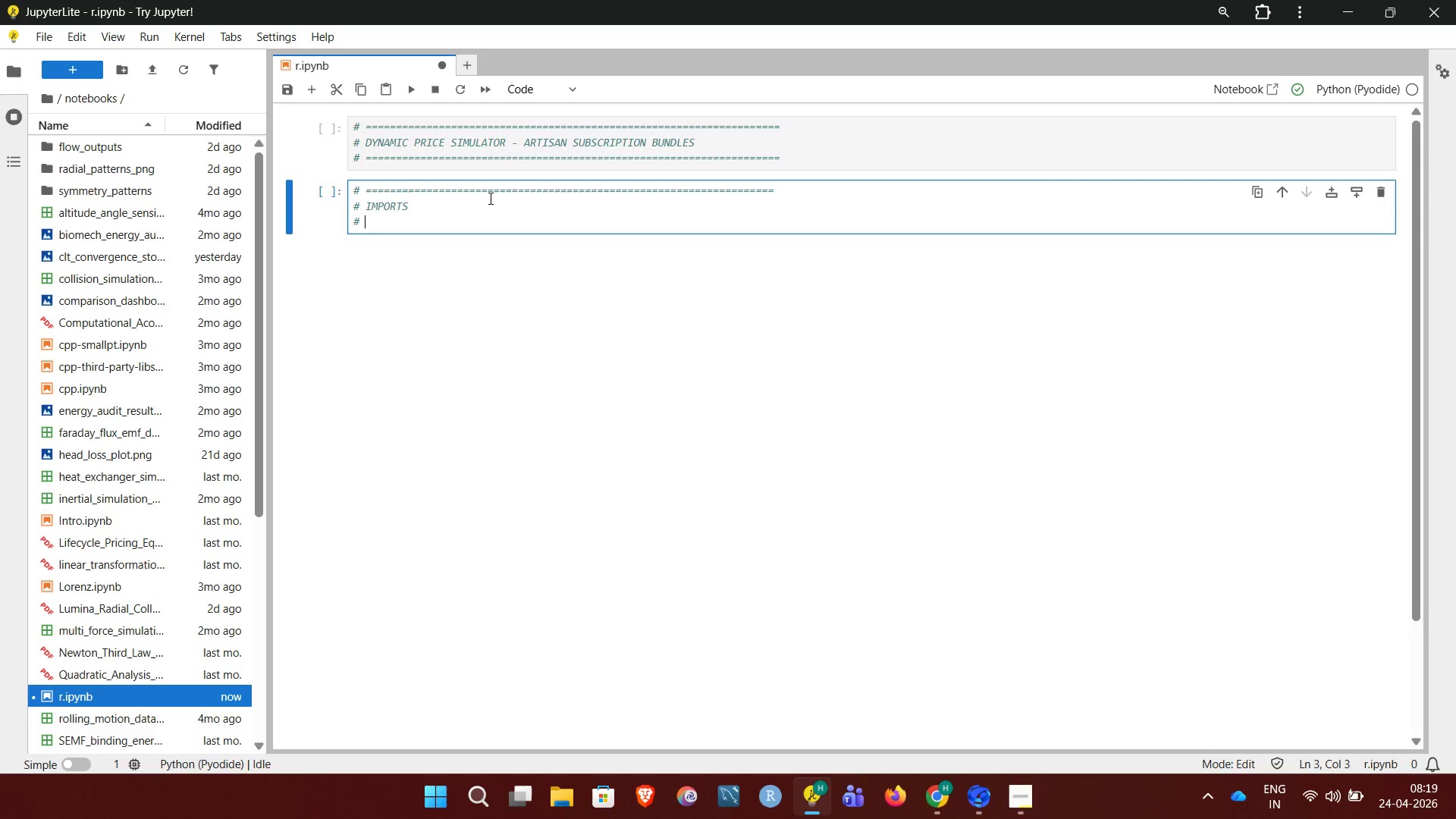 
hold_key(key=Equal, duration=1.51)
 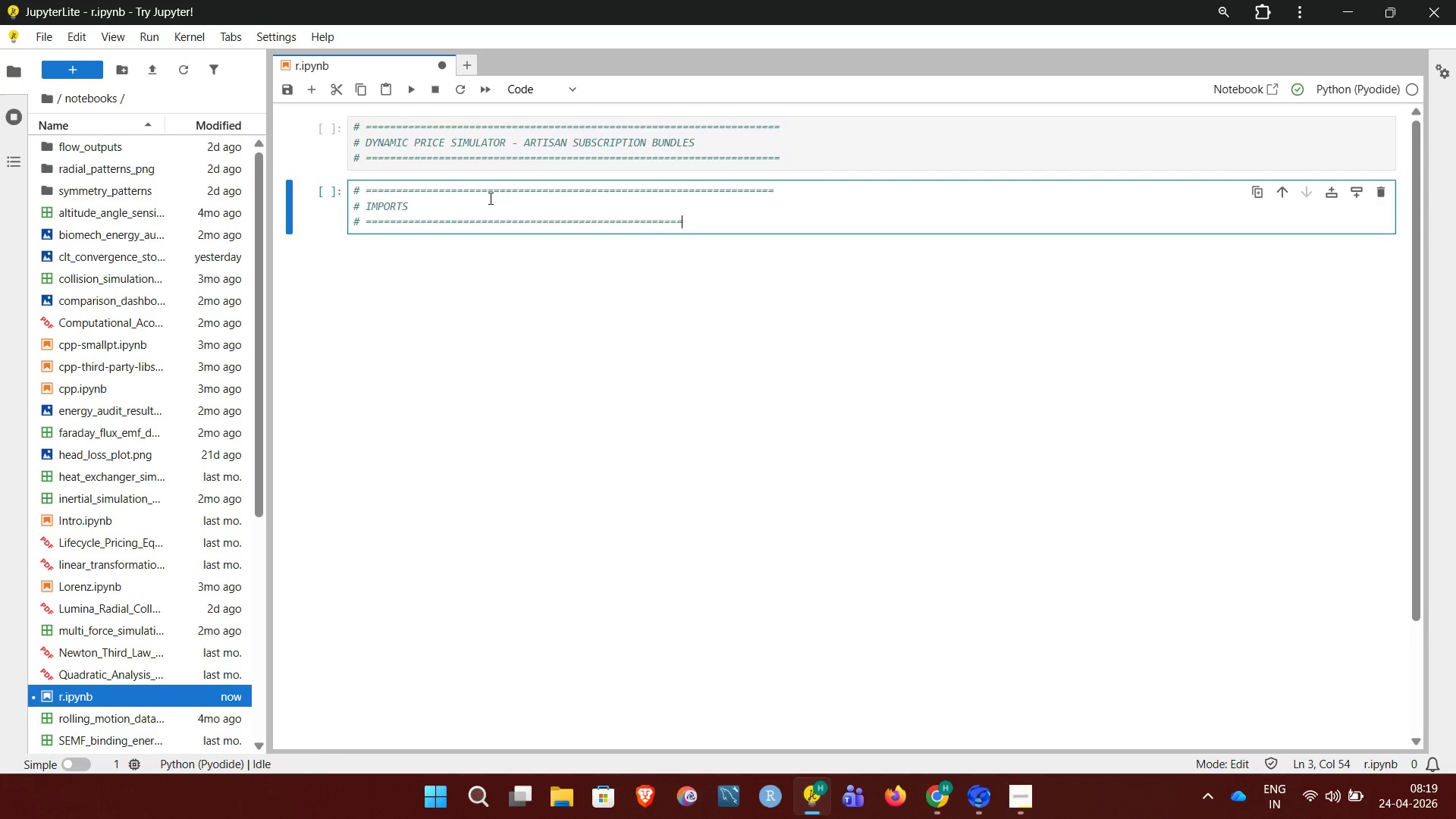 
hold_key(key=Equal, duration=0.91)
 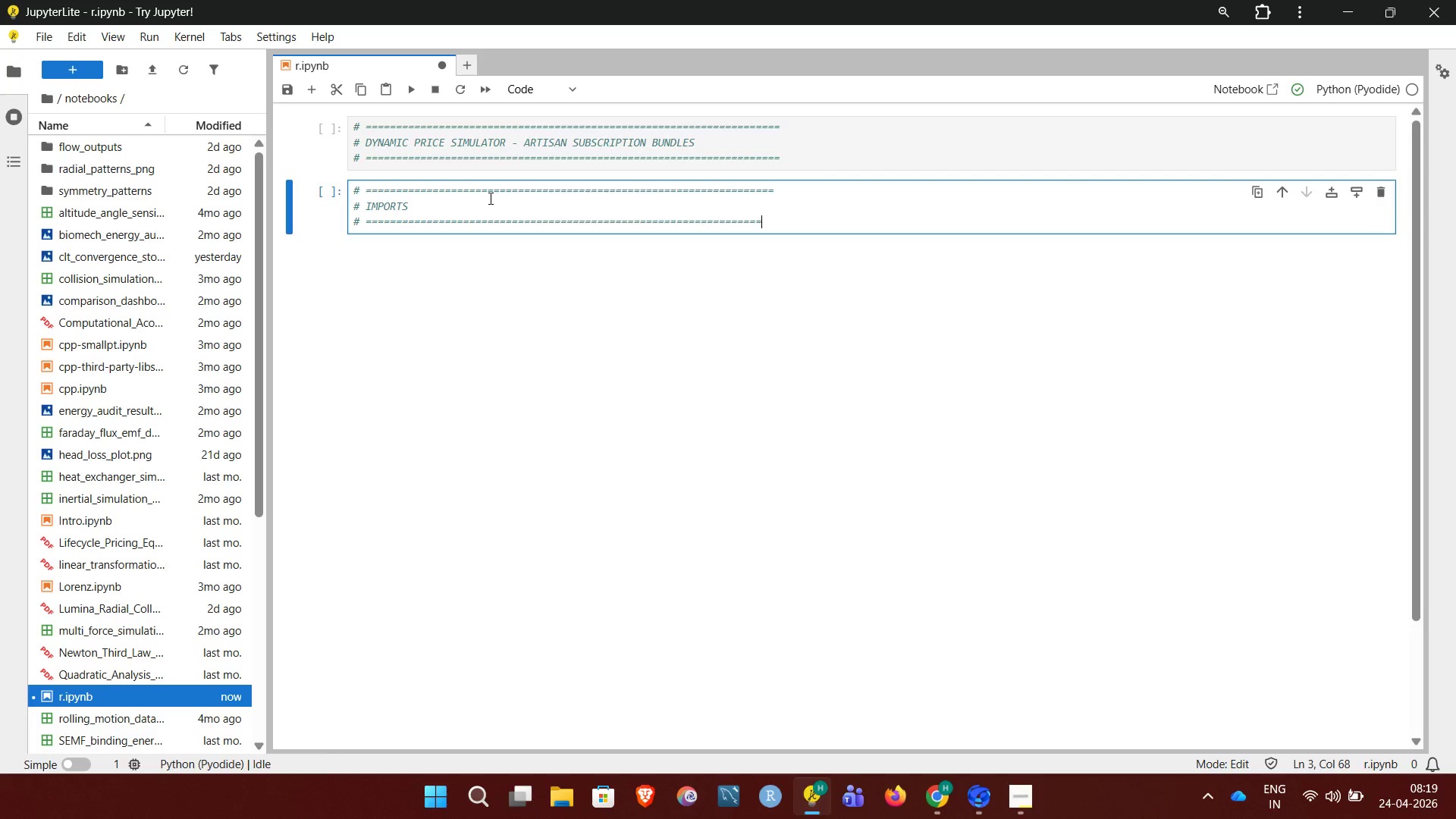 
key(Equal)
 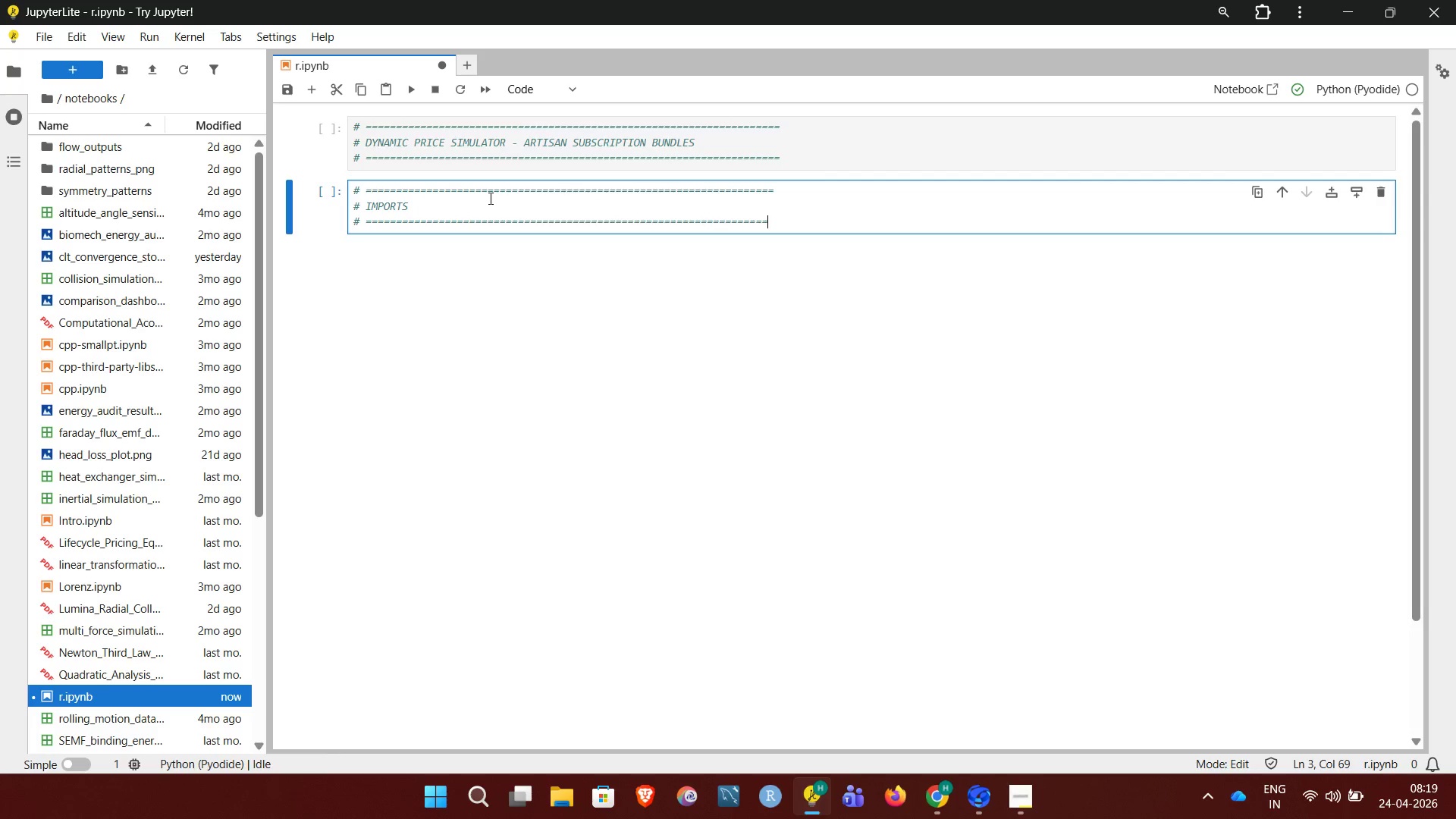 
key(Equal)
 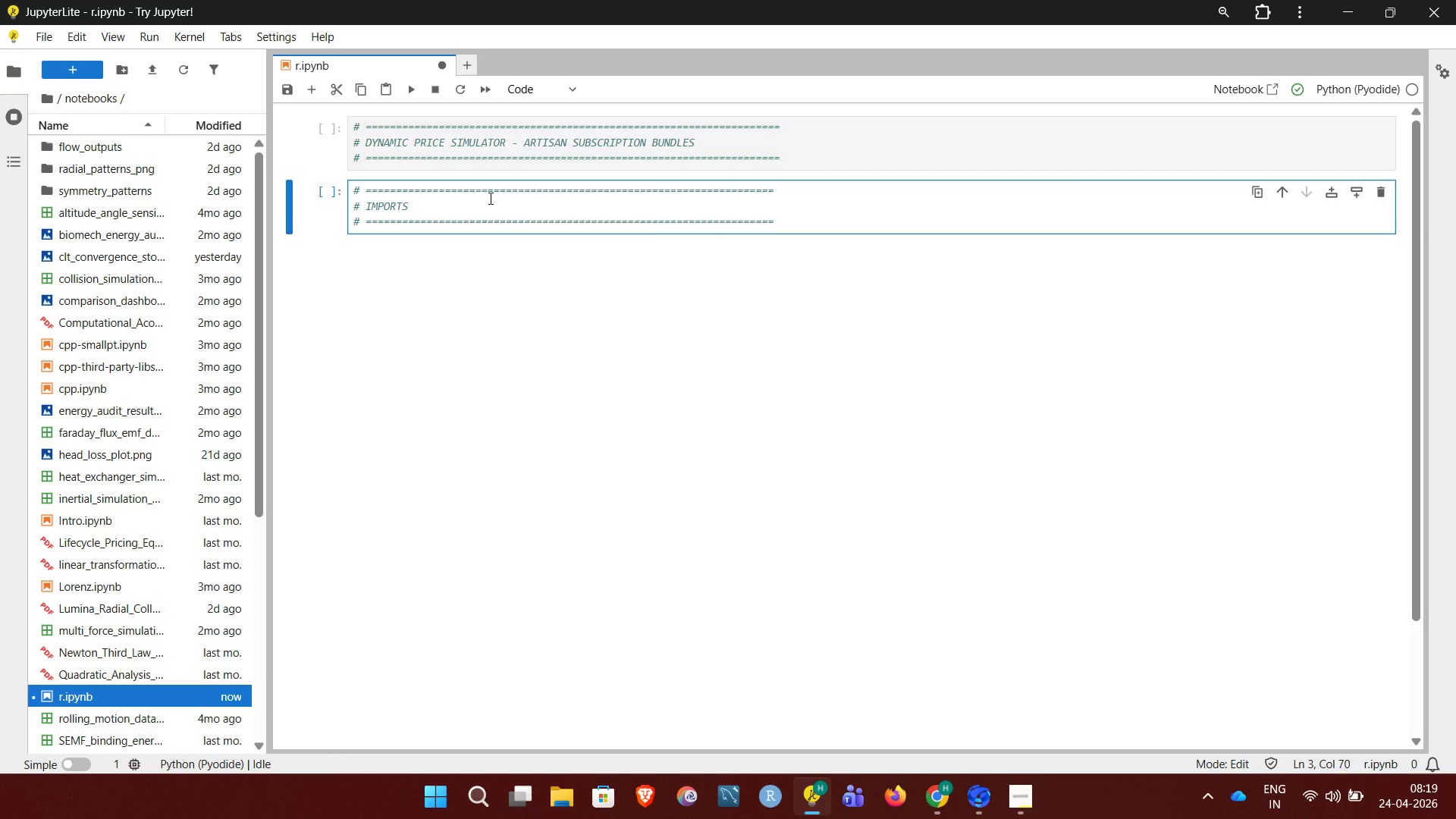 
key(Enter)
 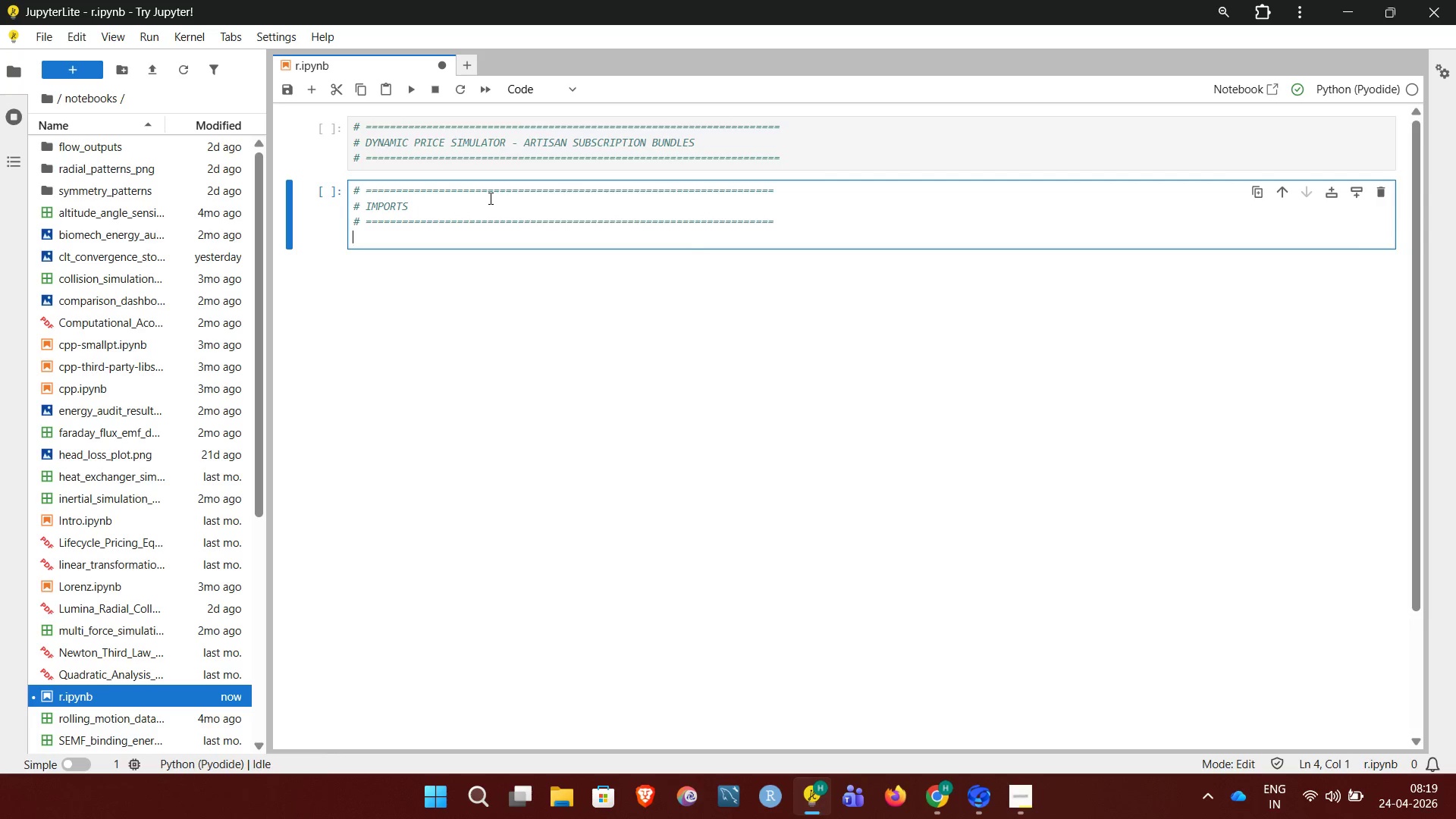 
key(Enter)
 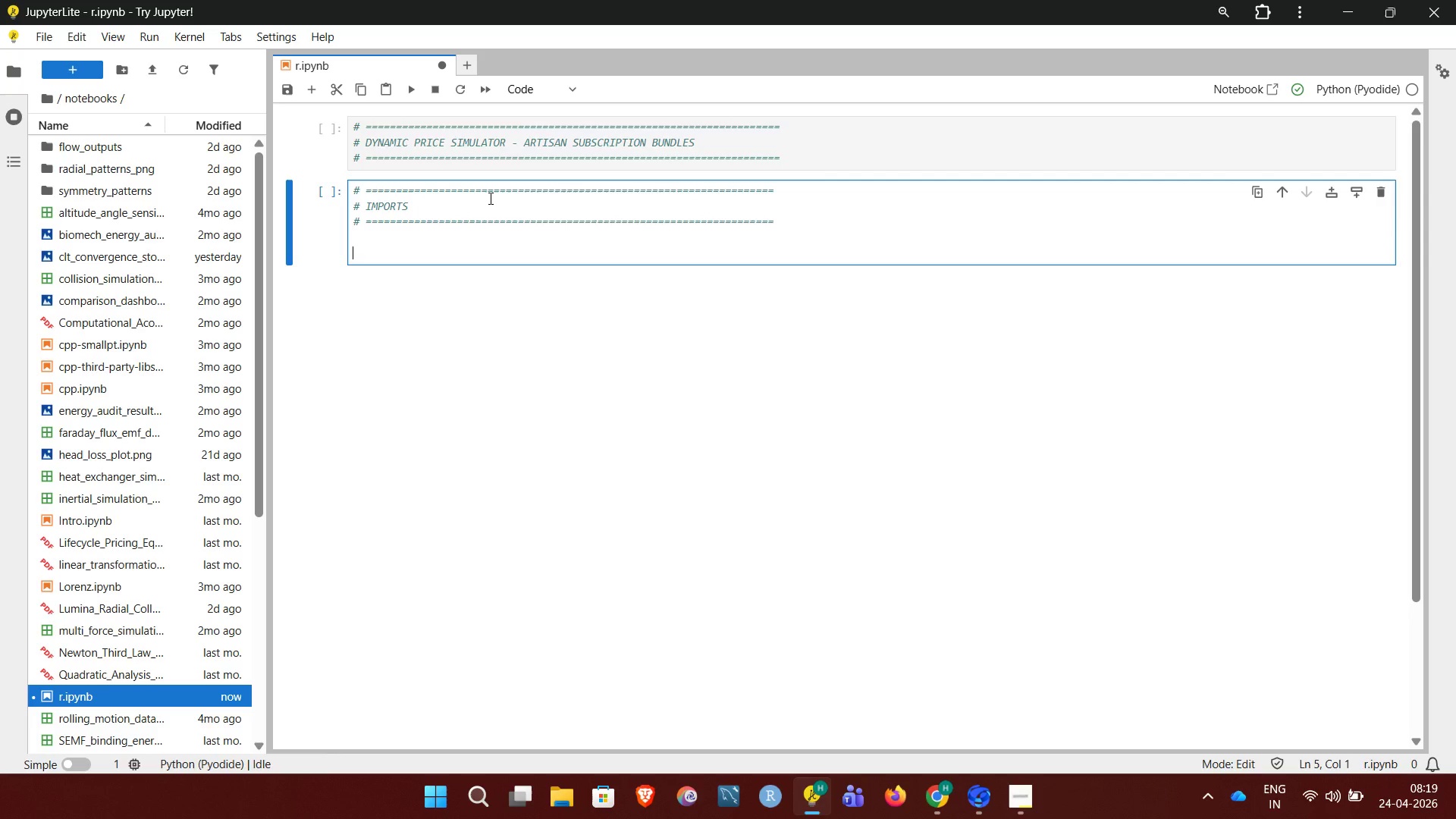 
type(import numpy as np)
 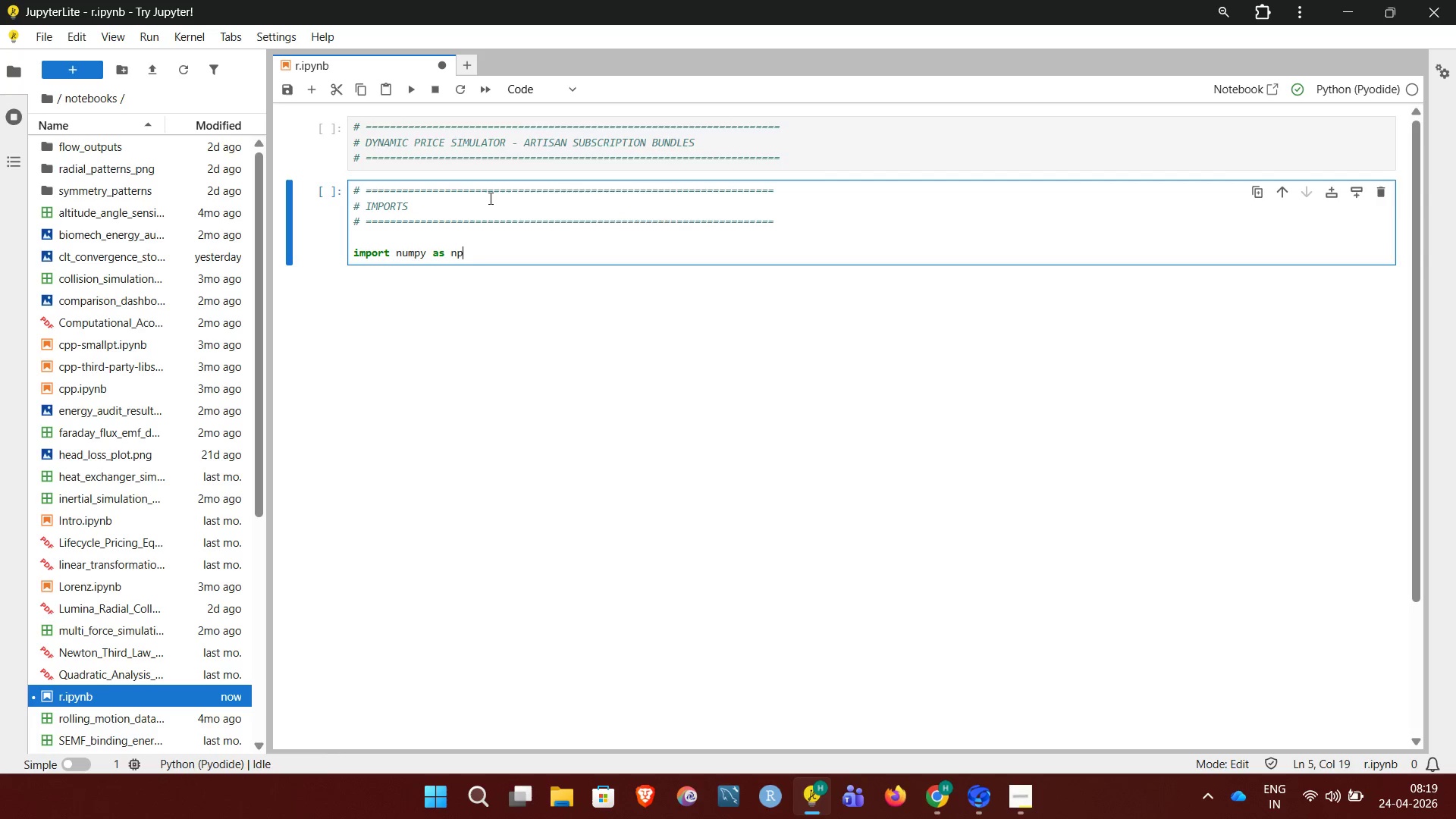 
key(Enter)
 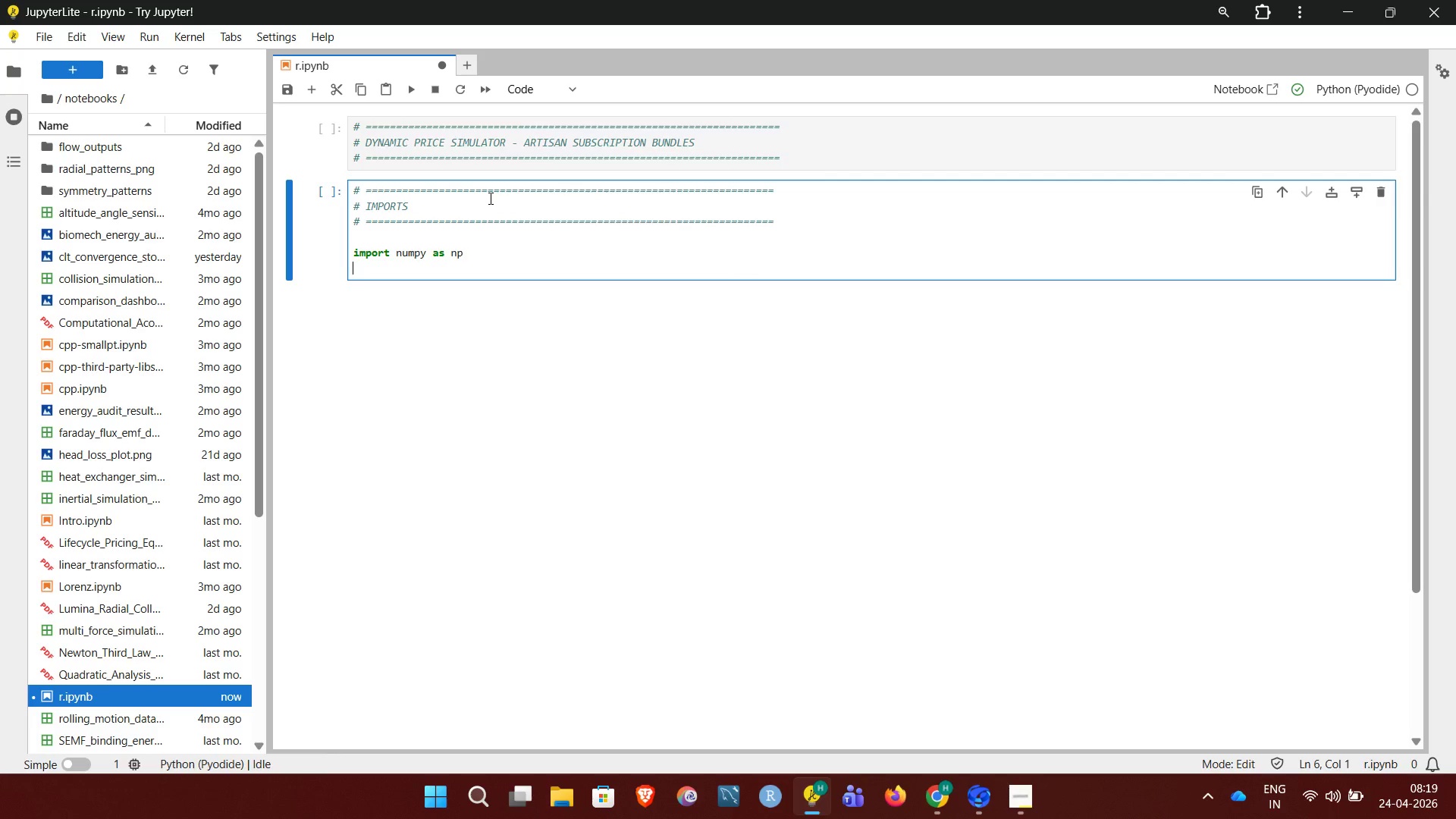 
type(o)
key(Backspace)
type(import matplotlib.pyplt)
key(Backspace)
type(ot as plt)
 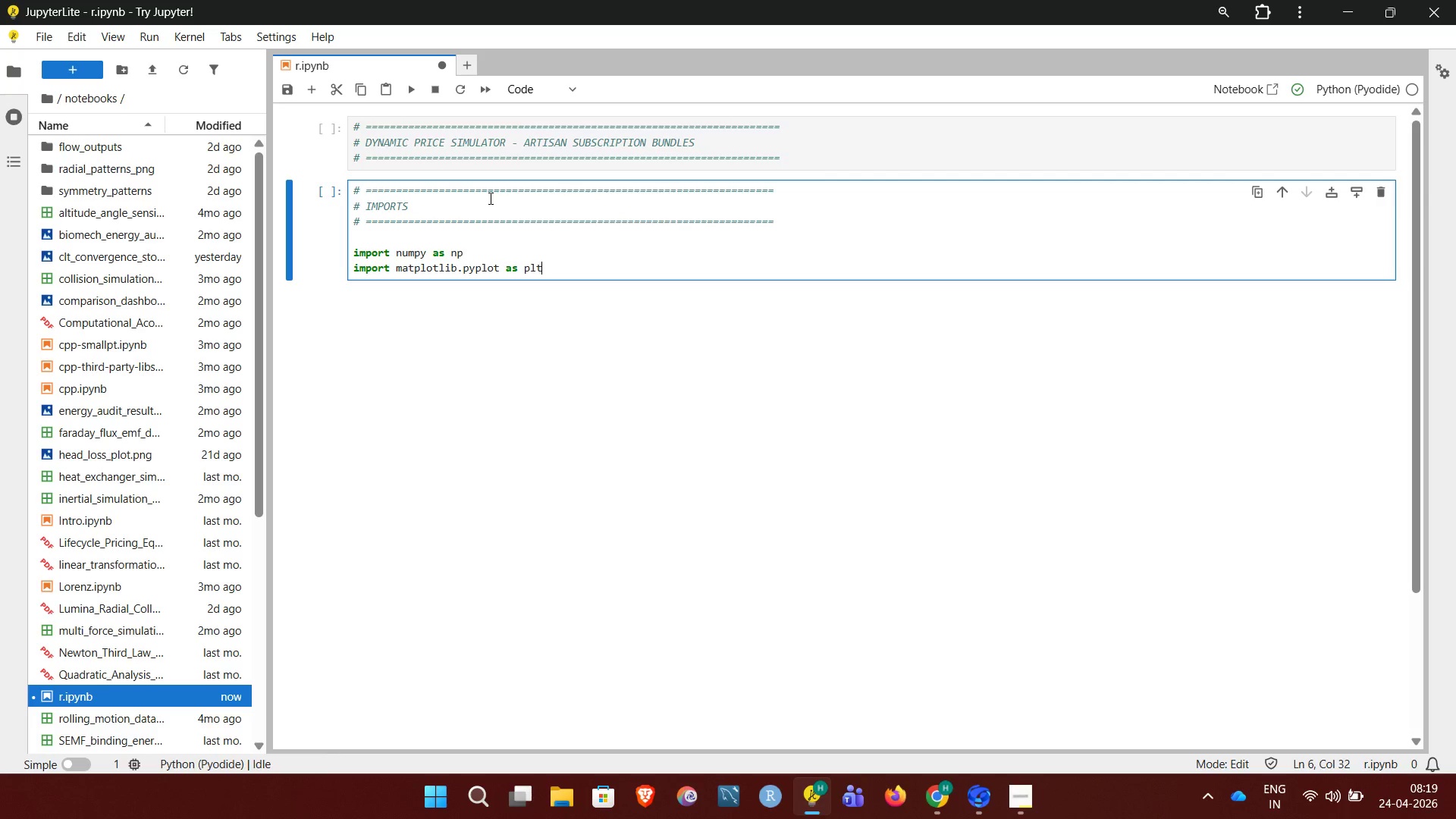 
key(Enter)
 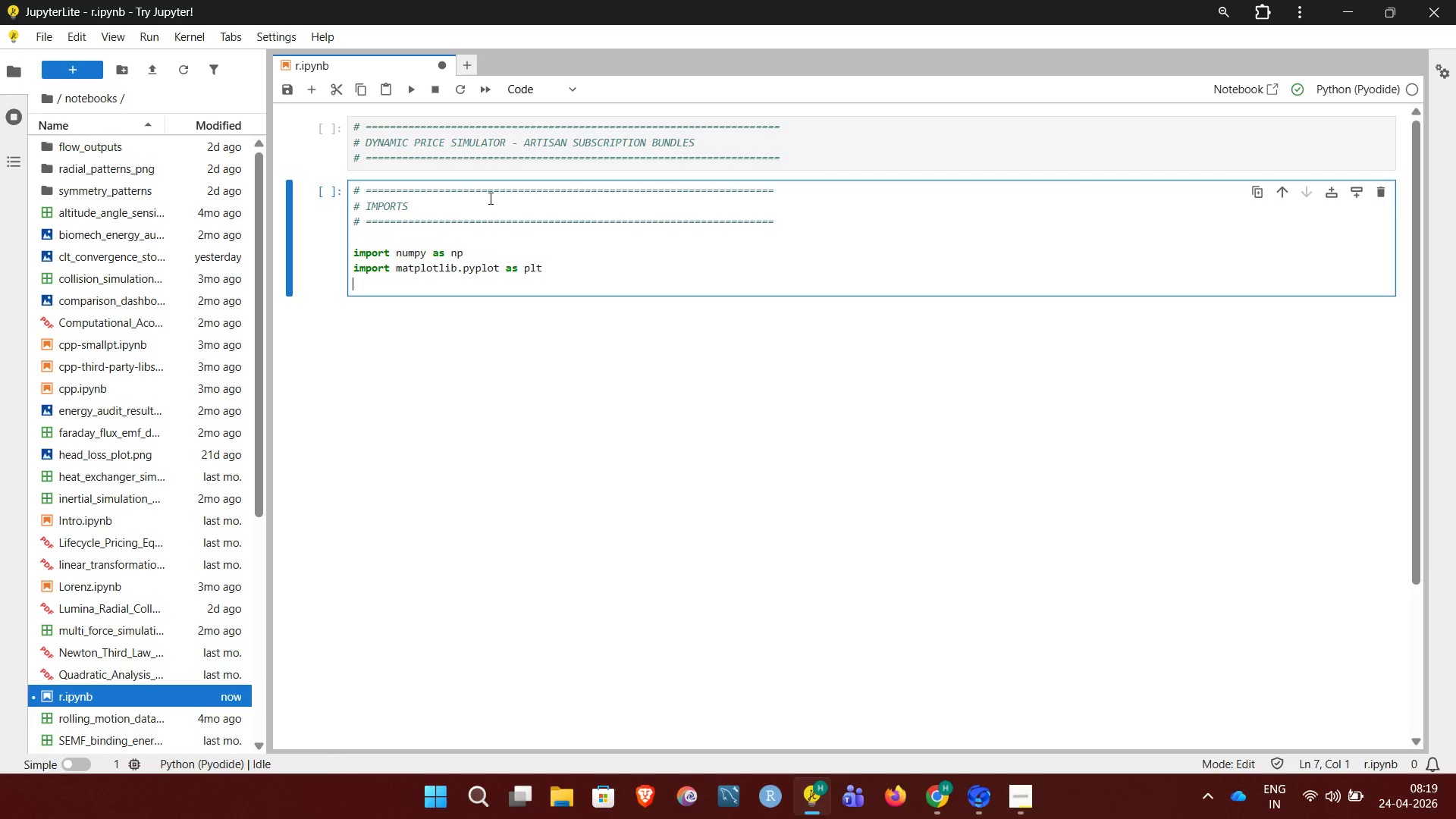 
key(Enter)
 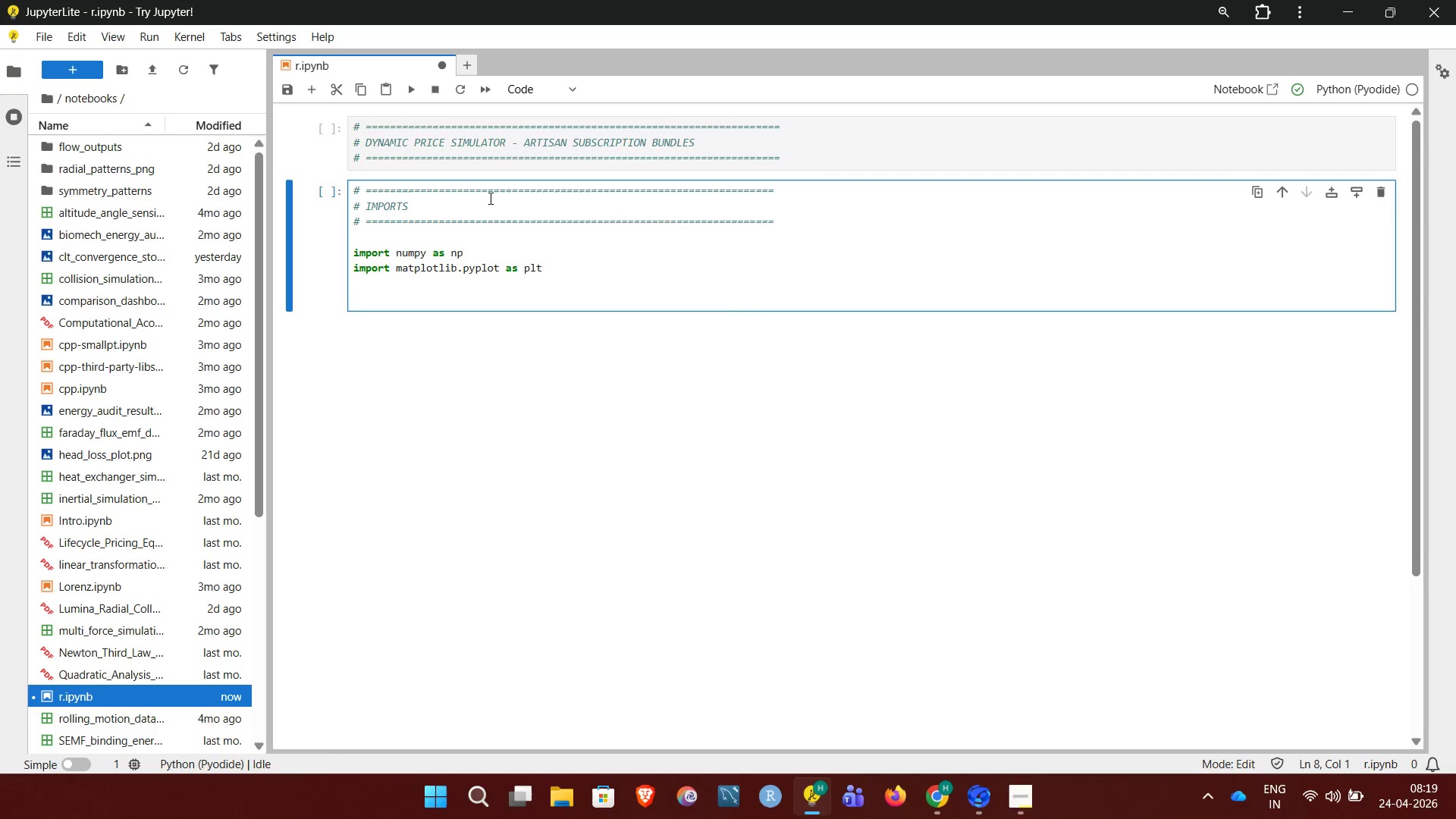 
type(np.ra)
 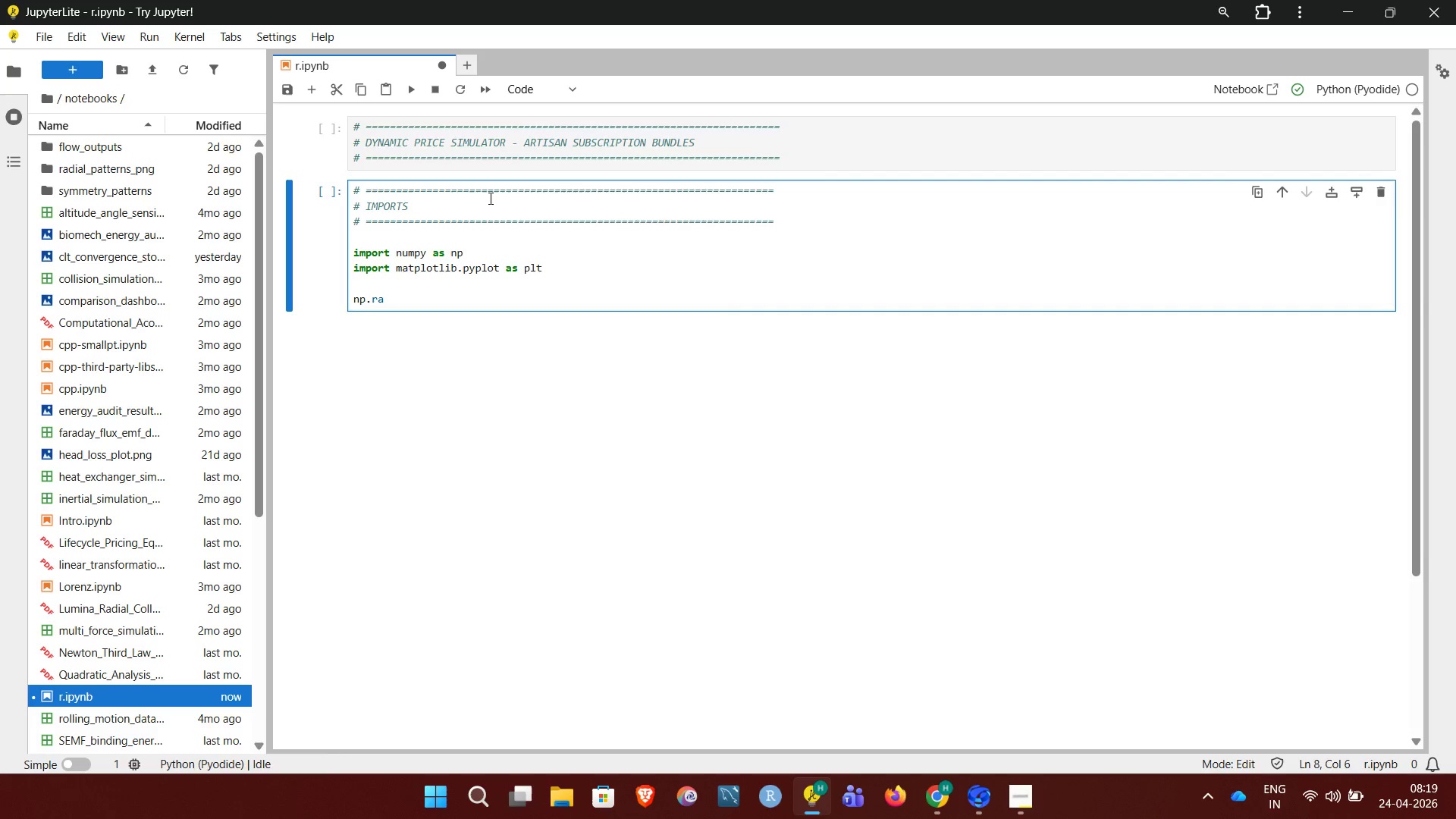 
type(ndom.seed(42))
 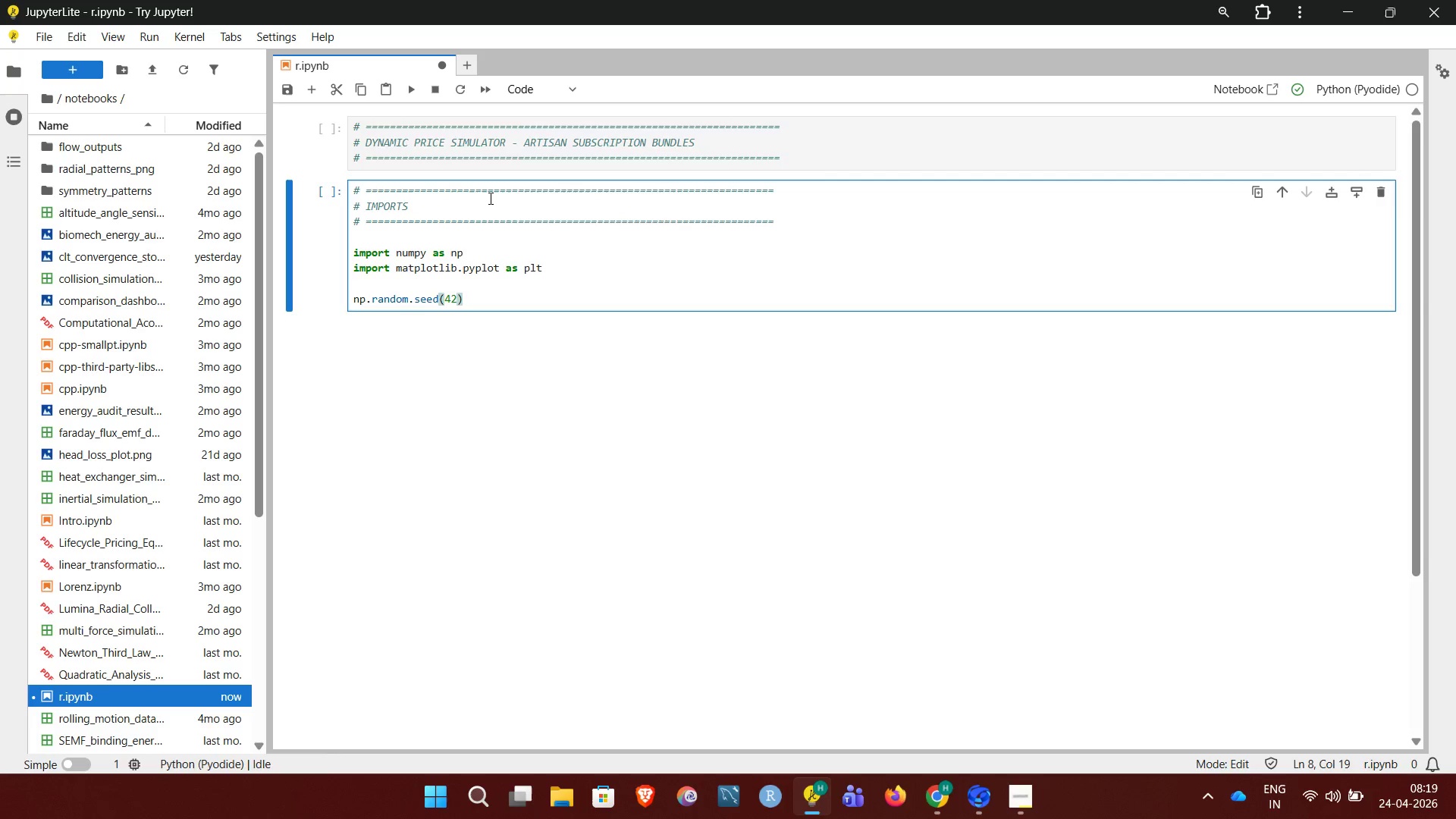 
key(Shift+Enter)
 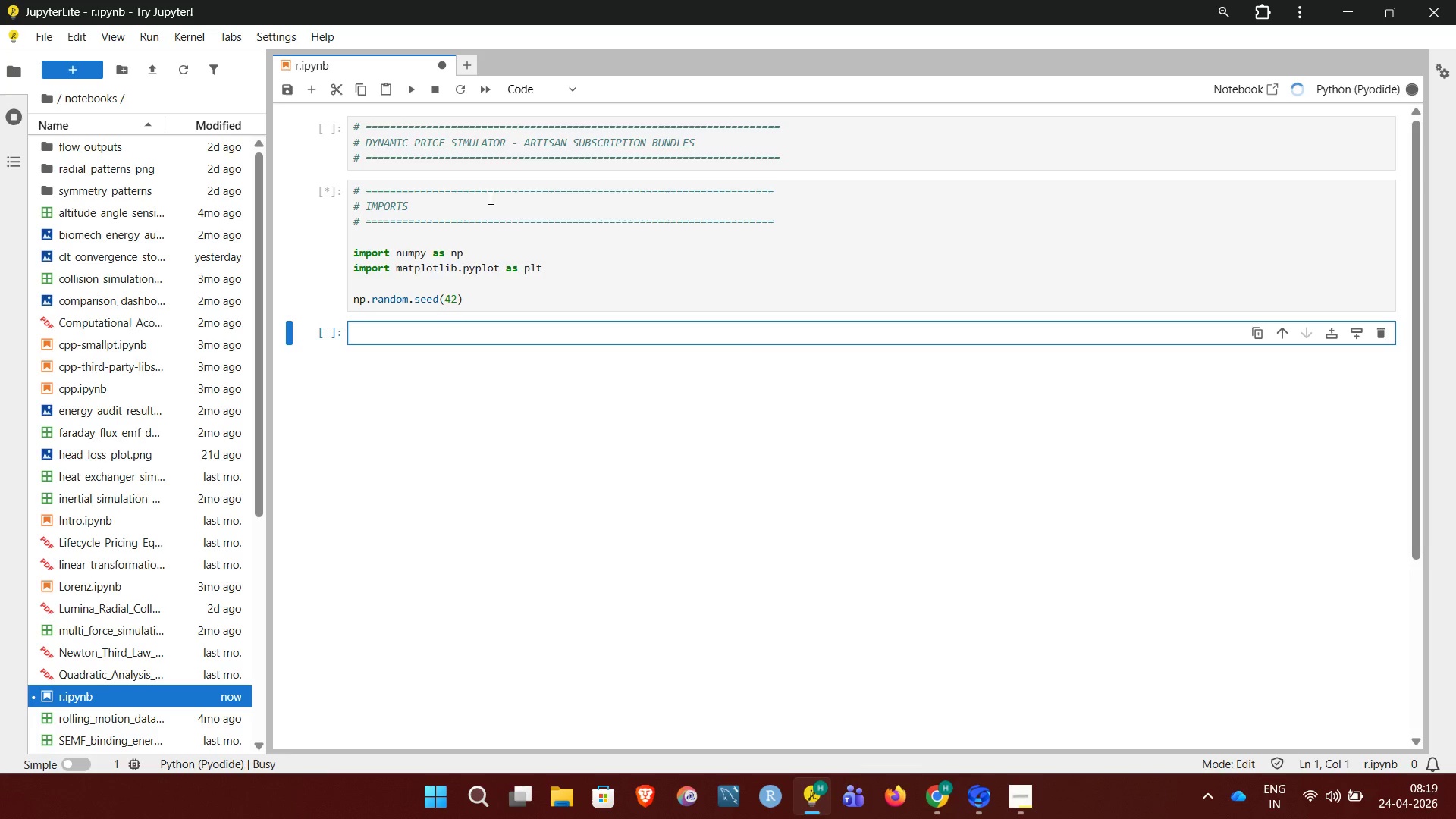 
hold_key(key=ShiftLeft, duration=1.31)
 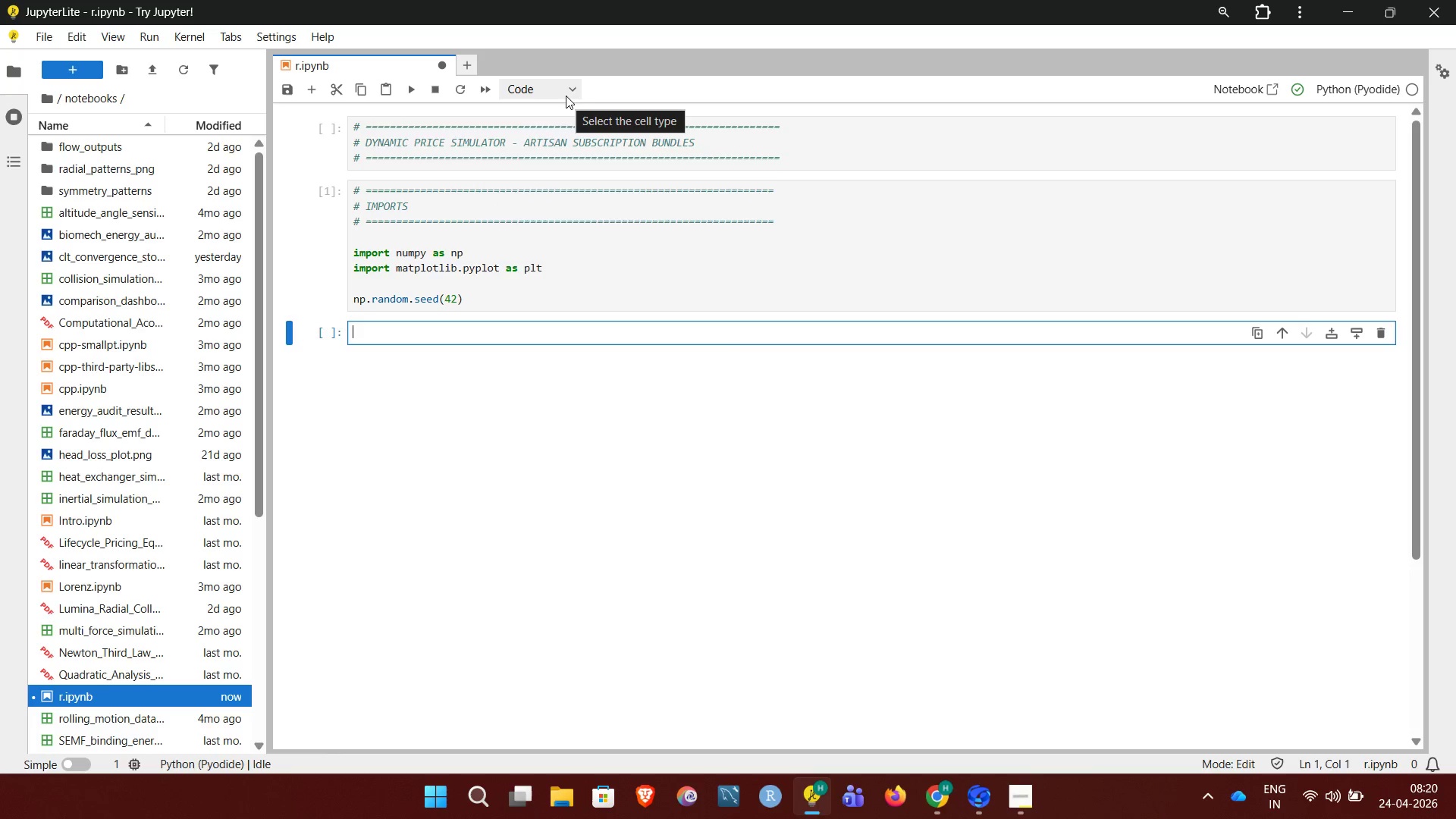 
wait(5.67)
 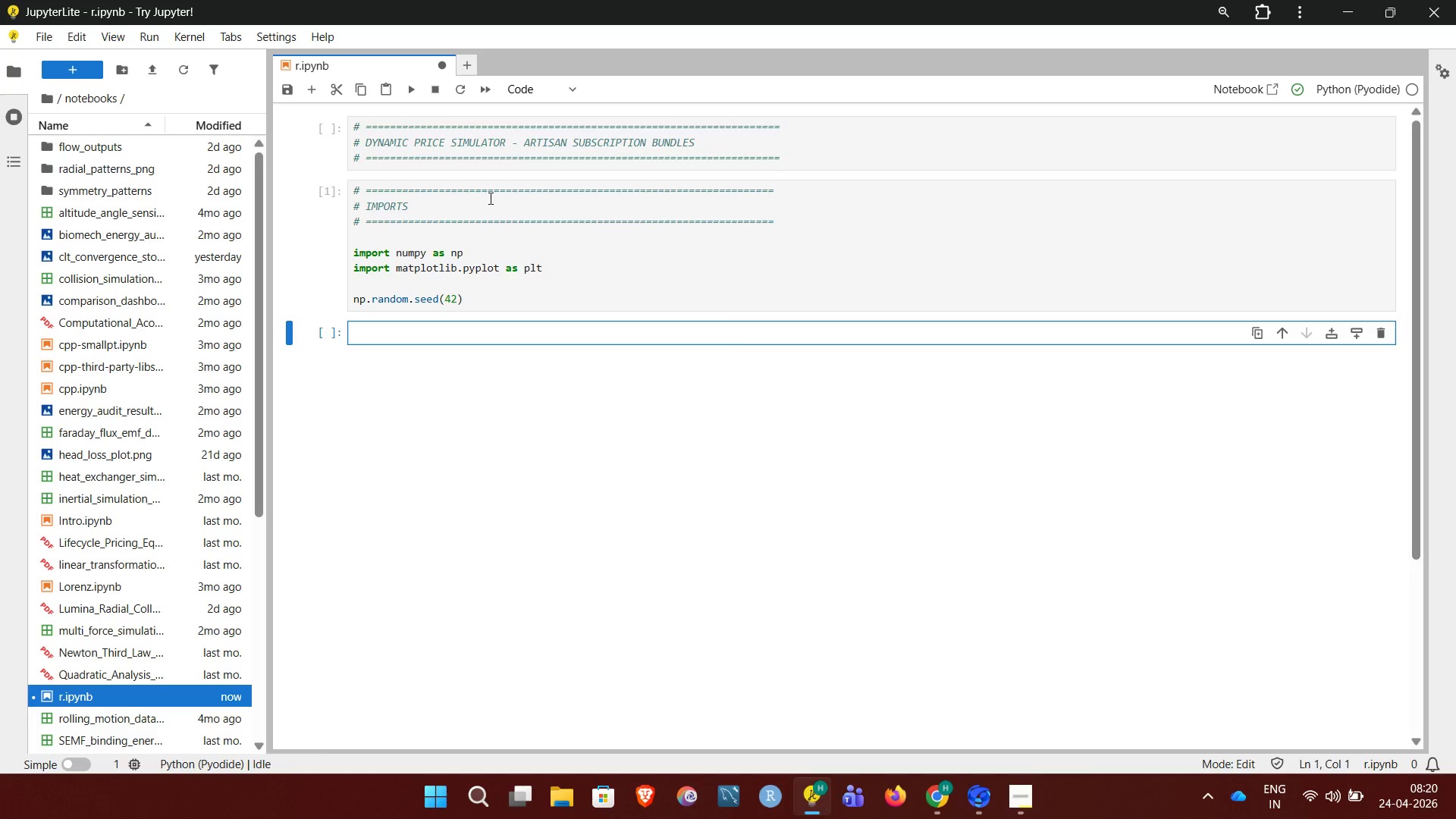 
left_click([566, 96])
 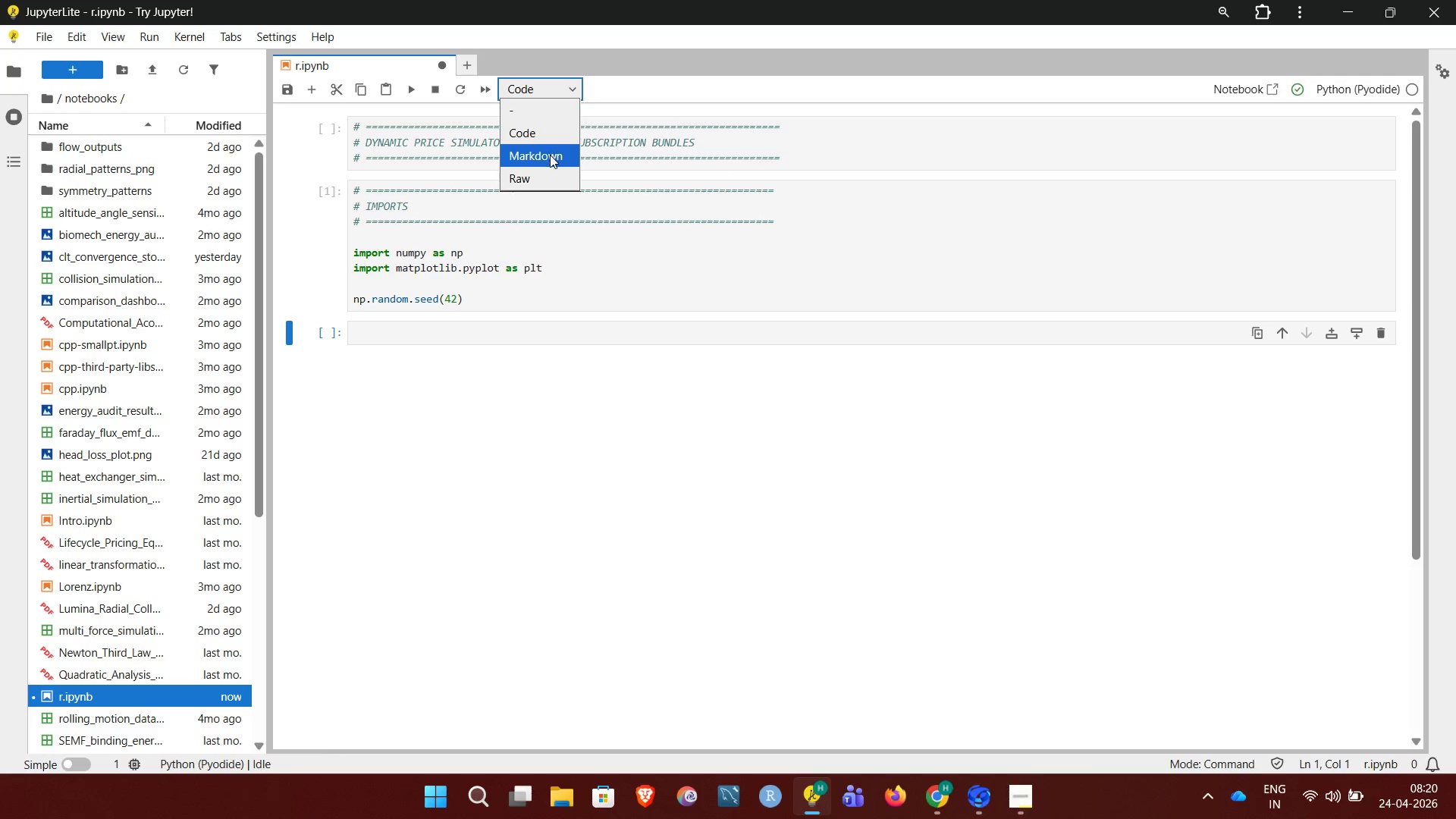 
left_click([549, 155])
 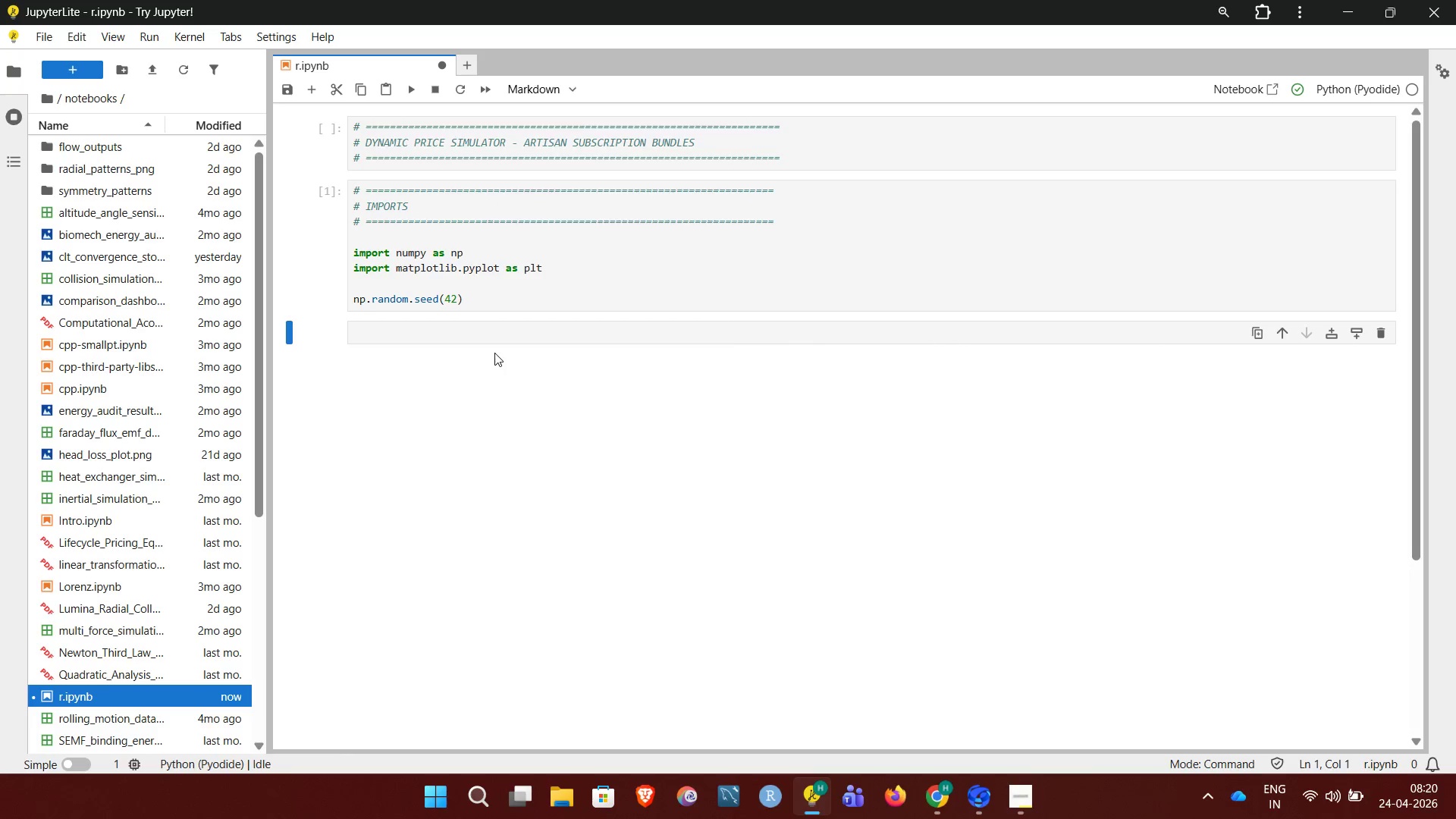 
left_click([485, 333])
 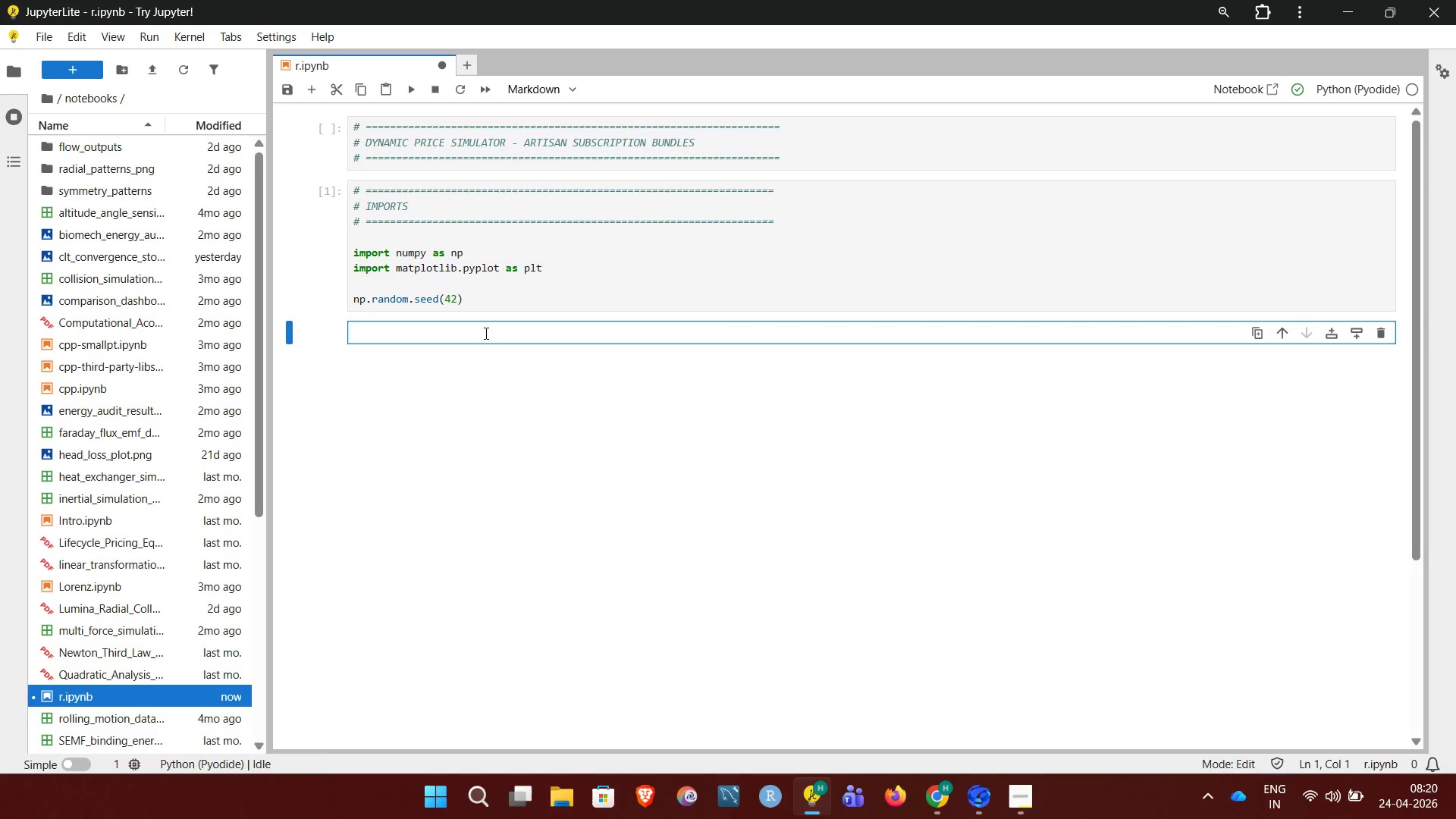 
key(Shift+3)
 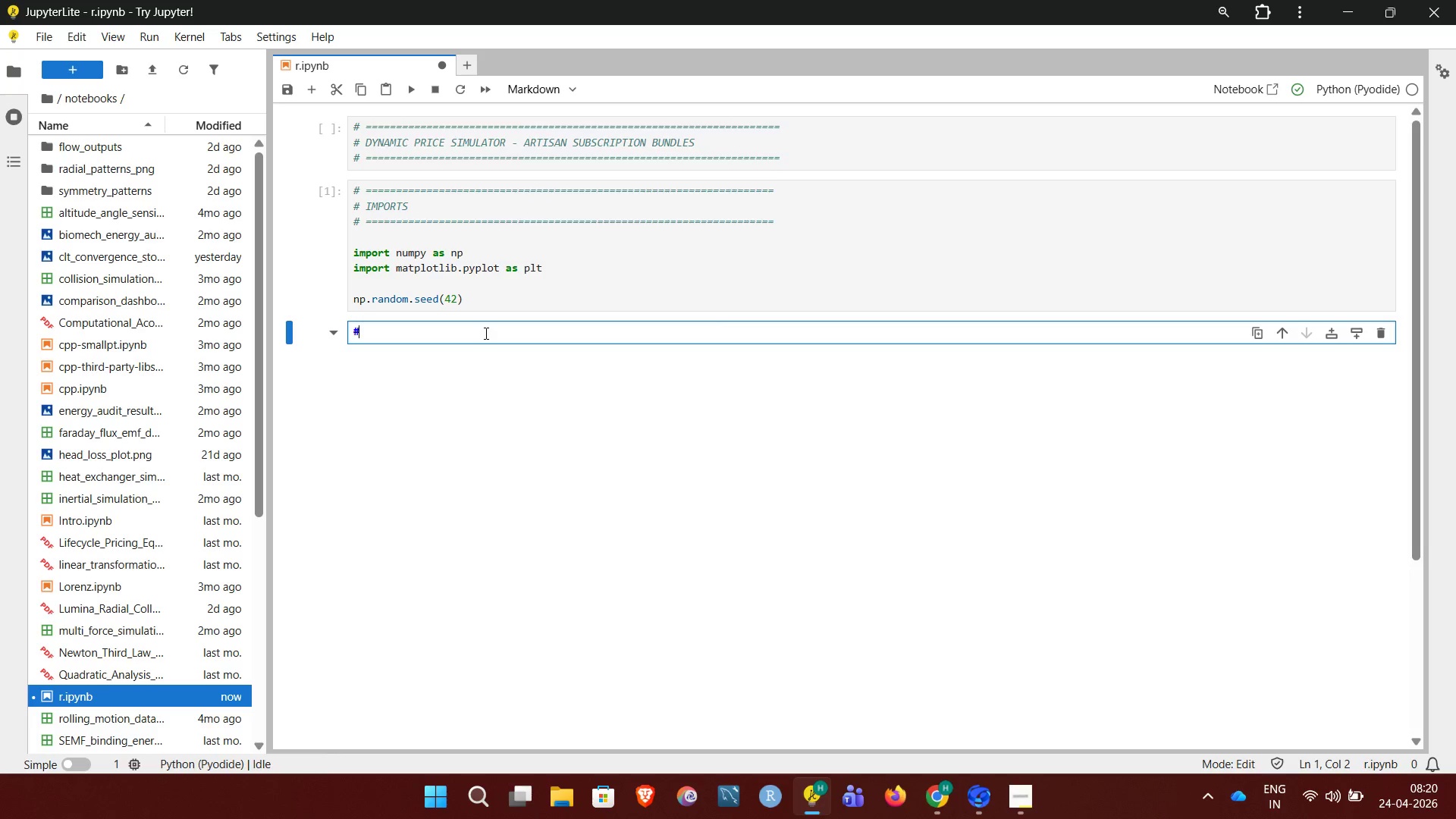 
key(Space)
 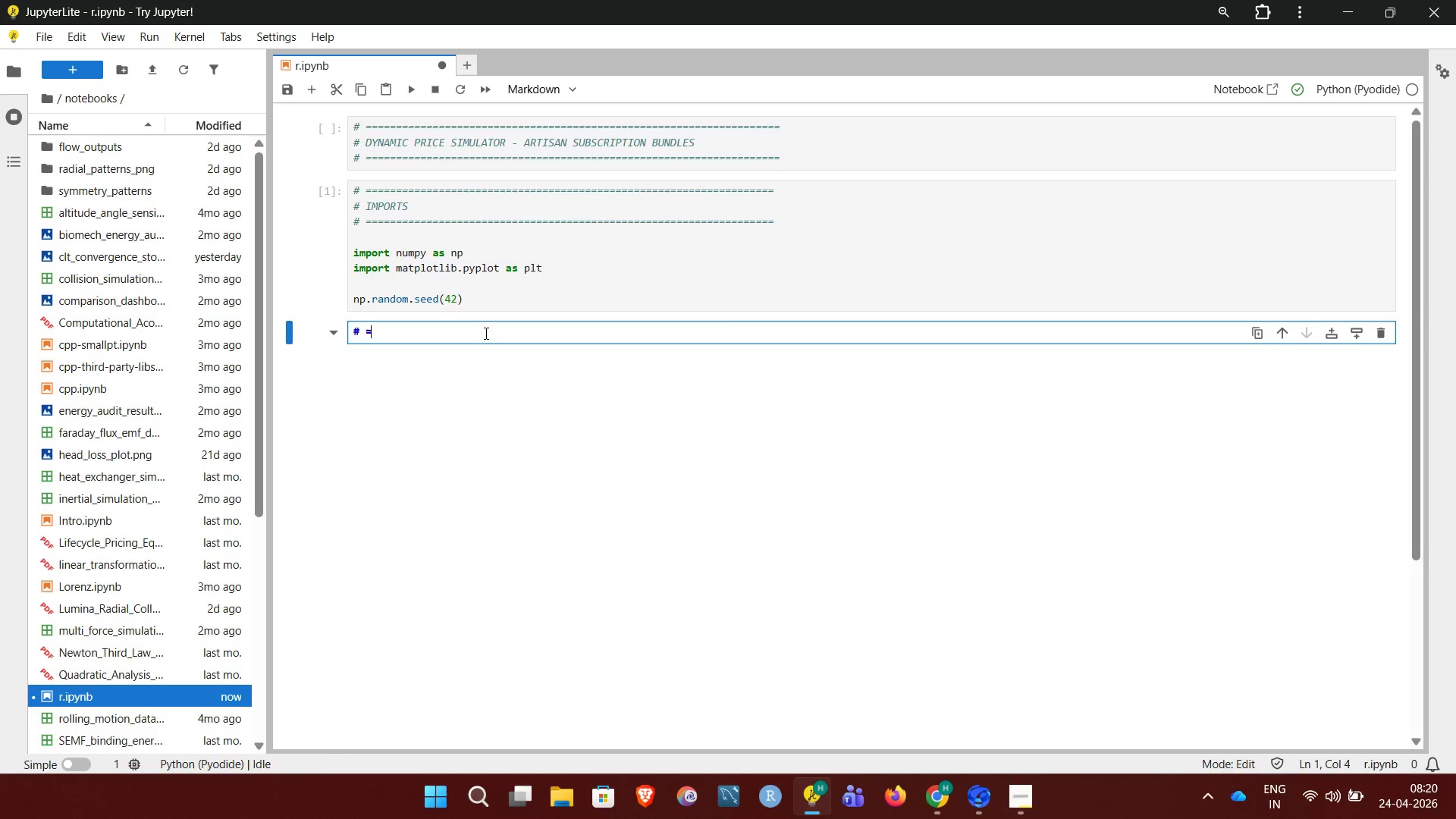 
hold_key(key=Equal, duration=1.5)
 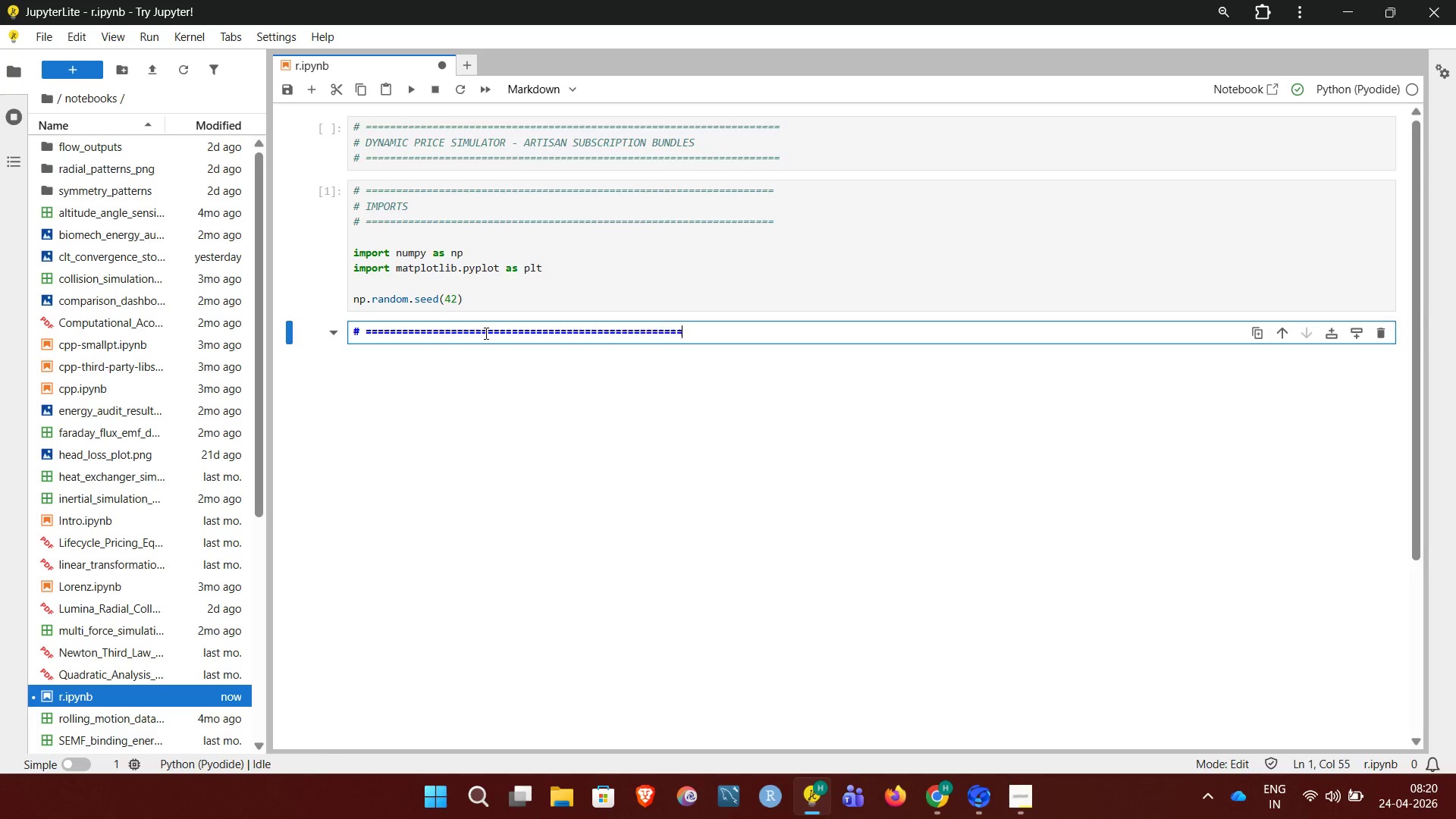 
hold_key(key=Equal, duration=0.97)
 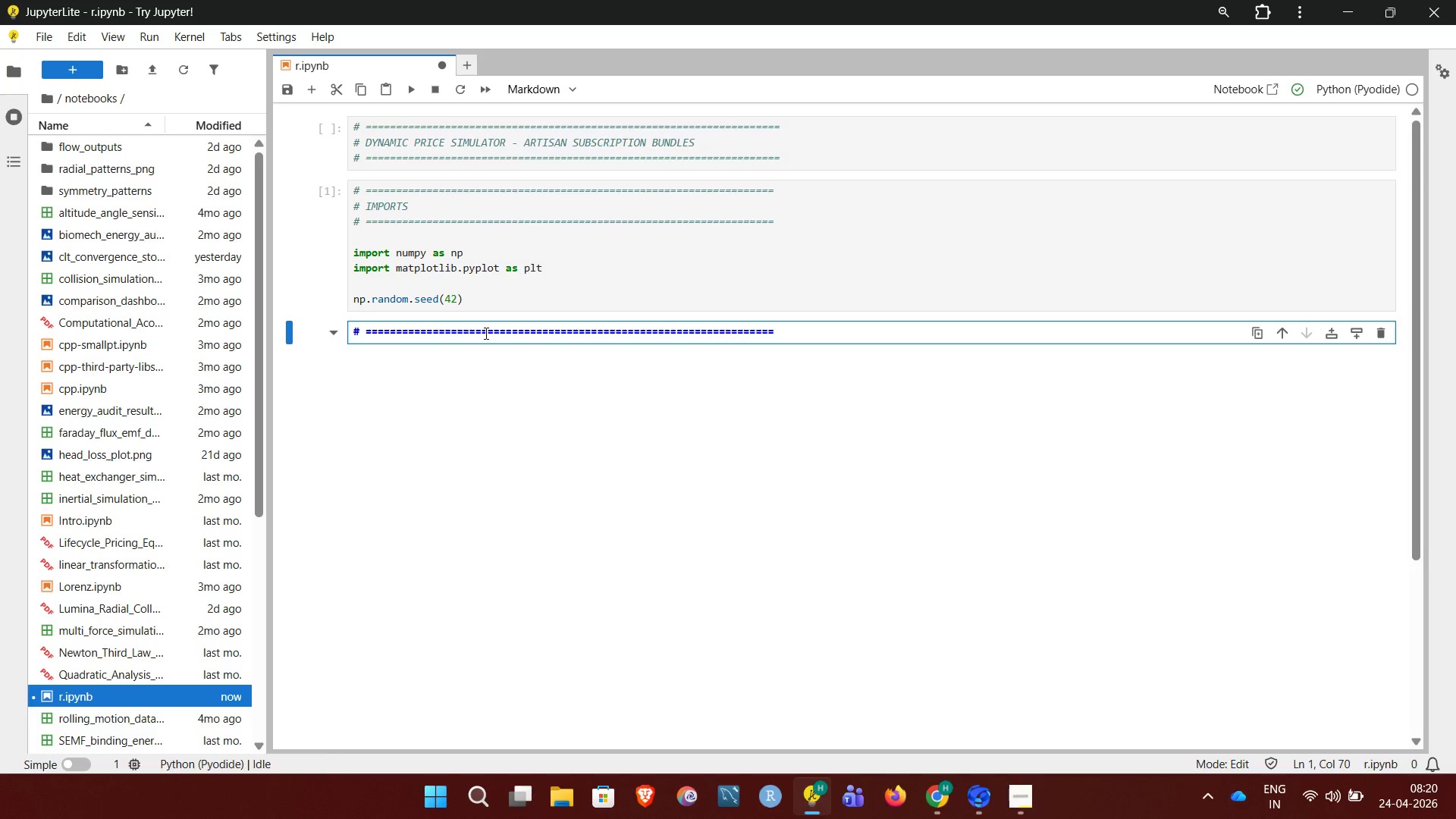 
key(Enter)
 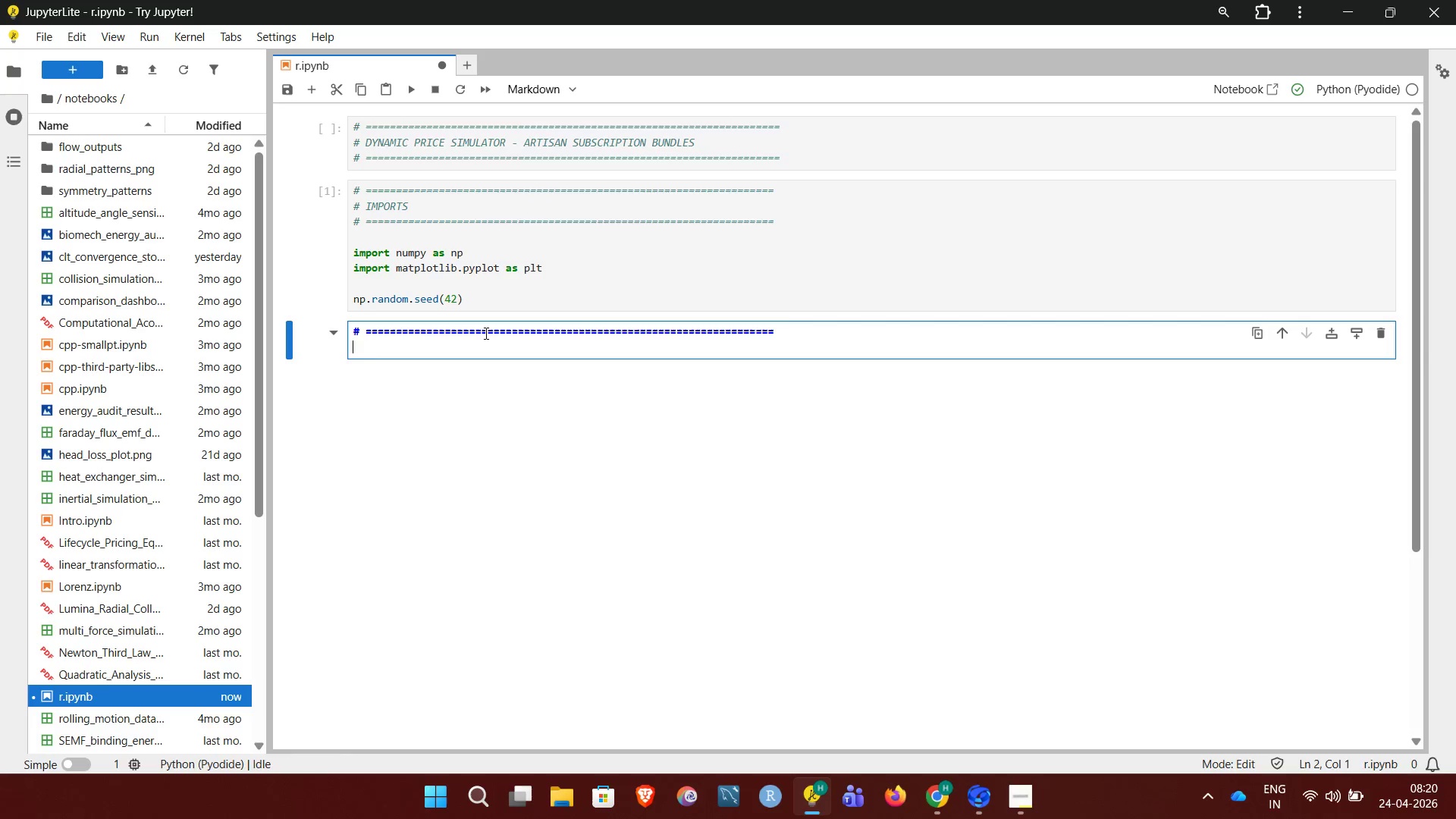 
type(# THEORY)
 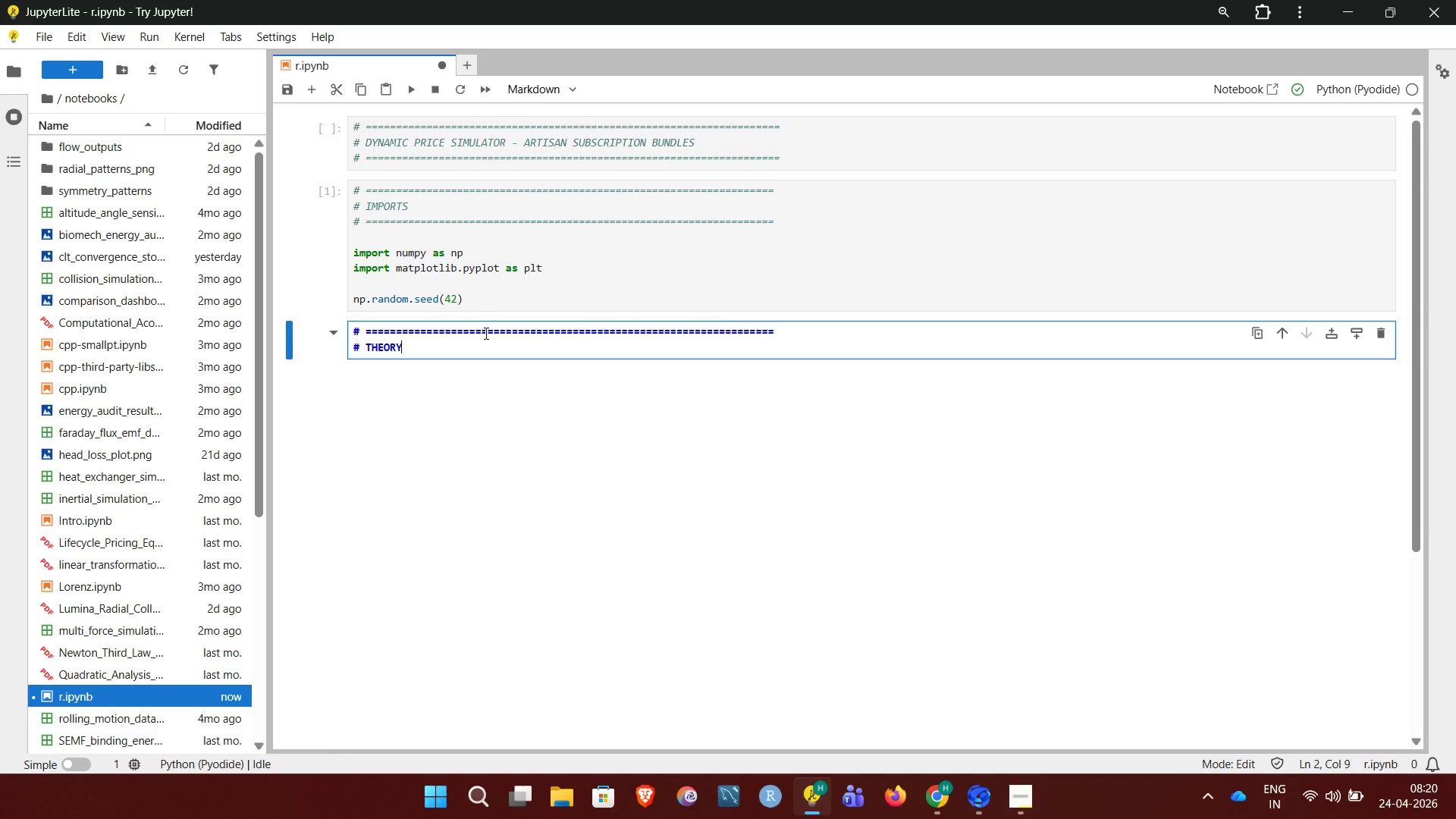 
key(Enter)
 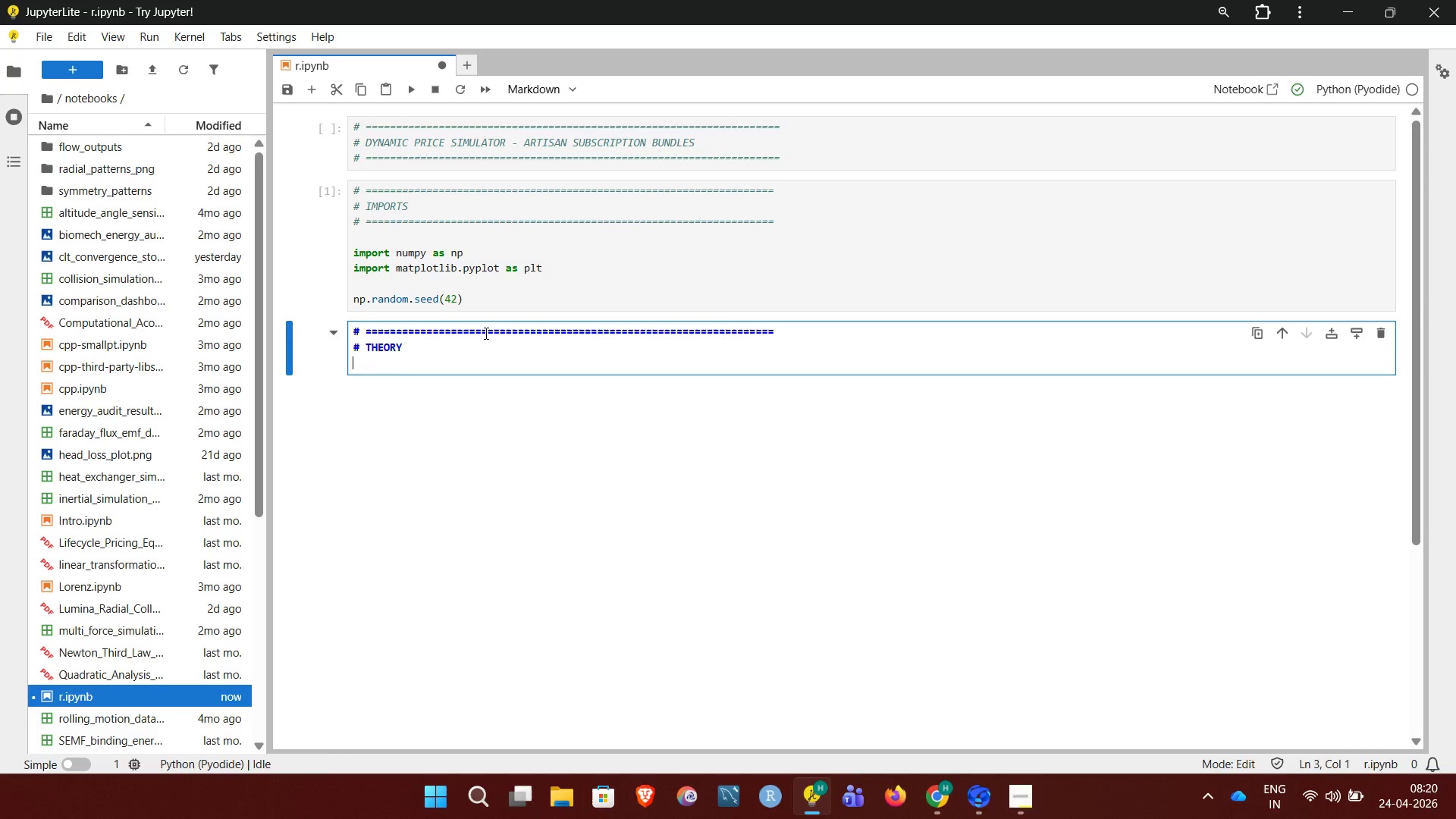 
key(Shift+3)
 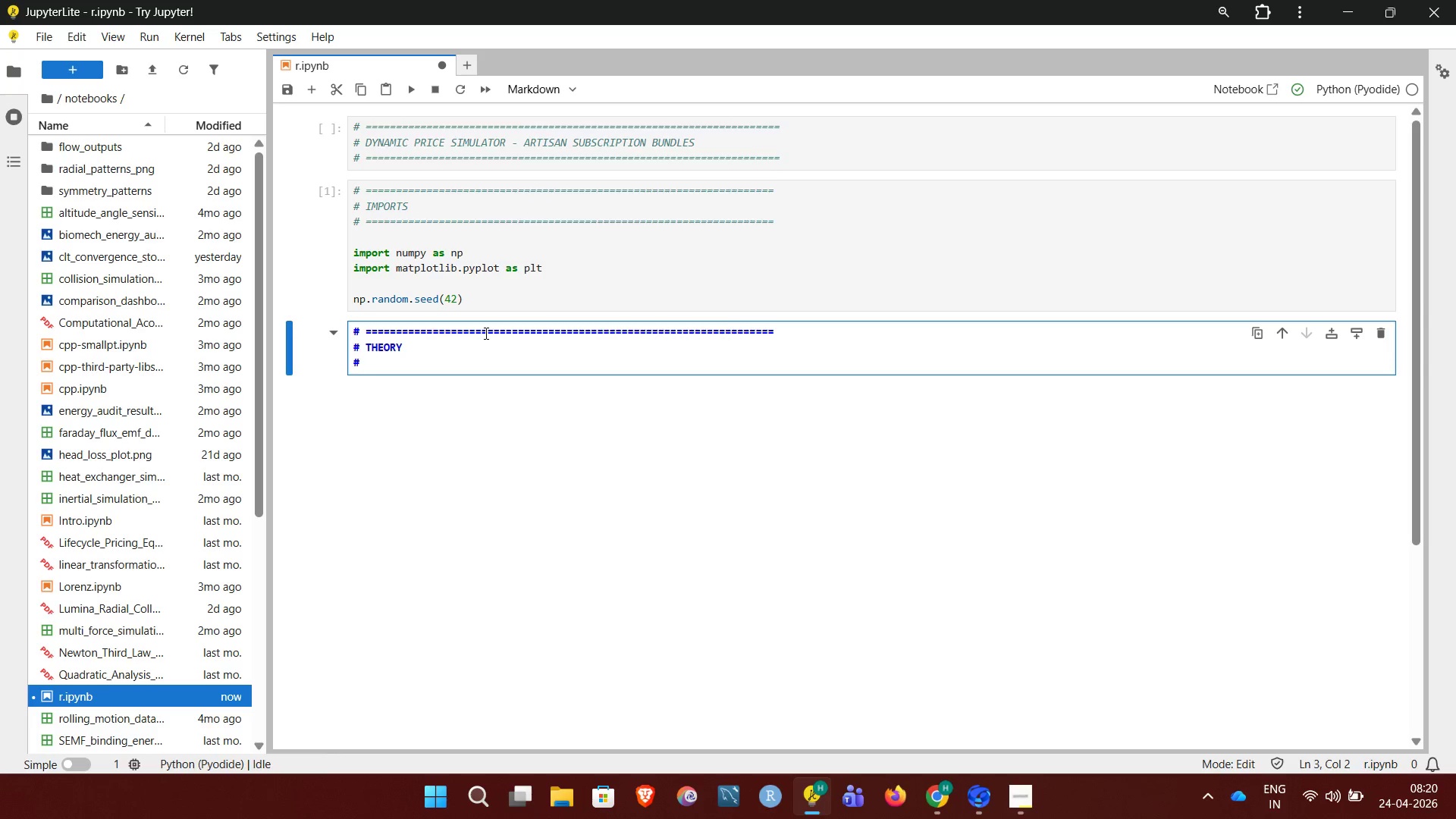 
key(Space)
 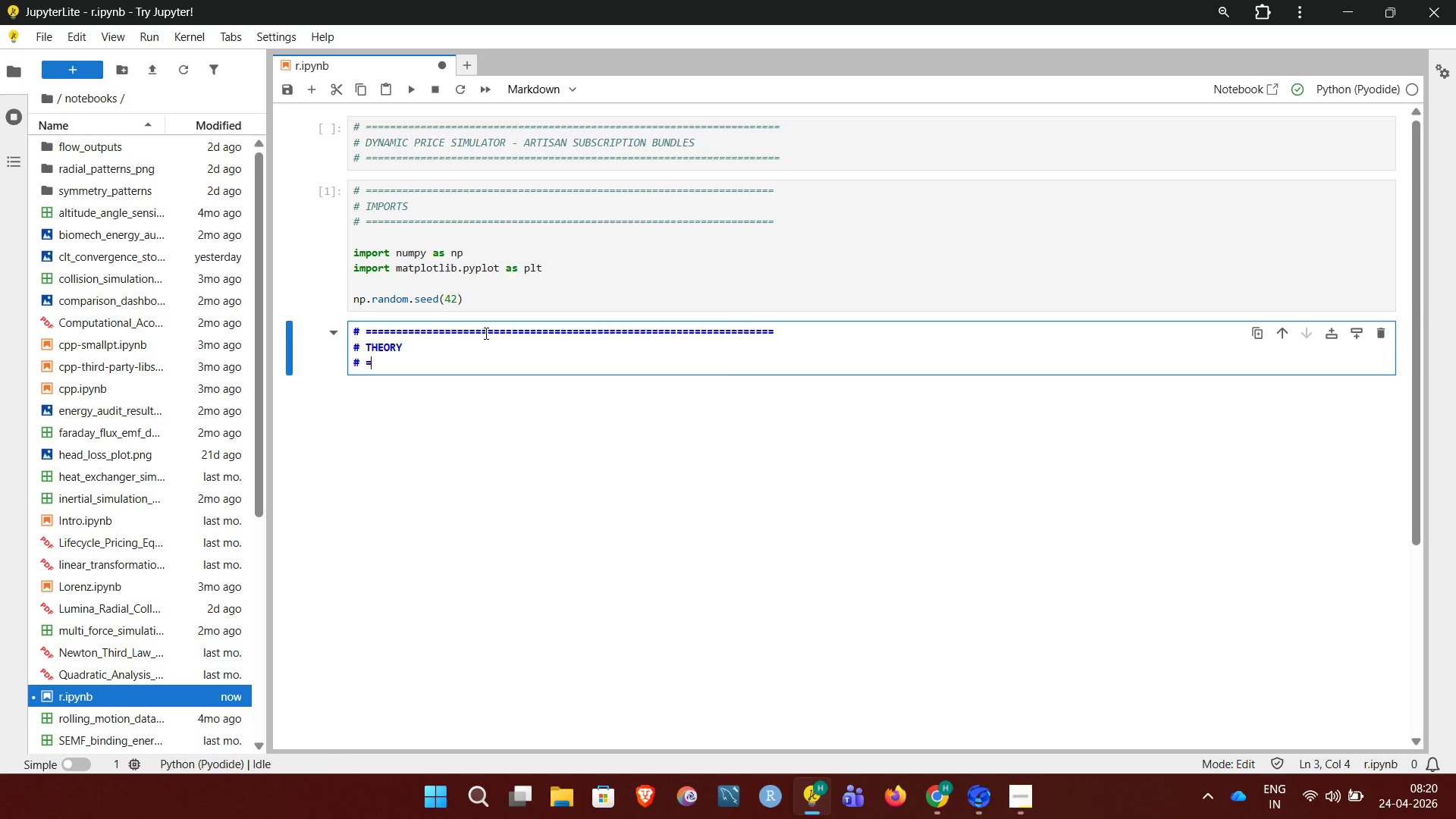 
hold_key(key=Equal, duration=1.5)
 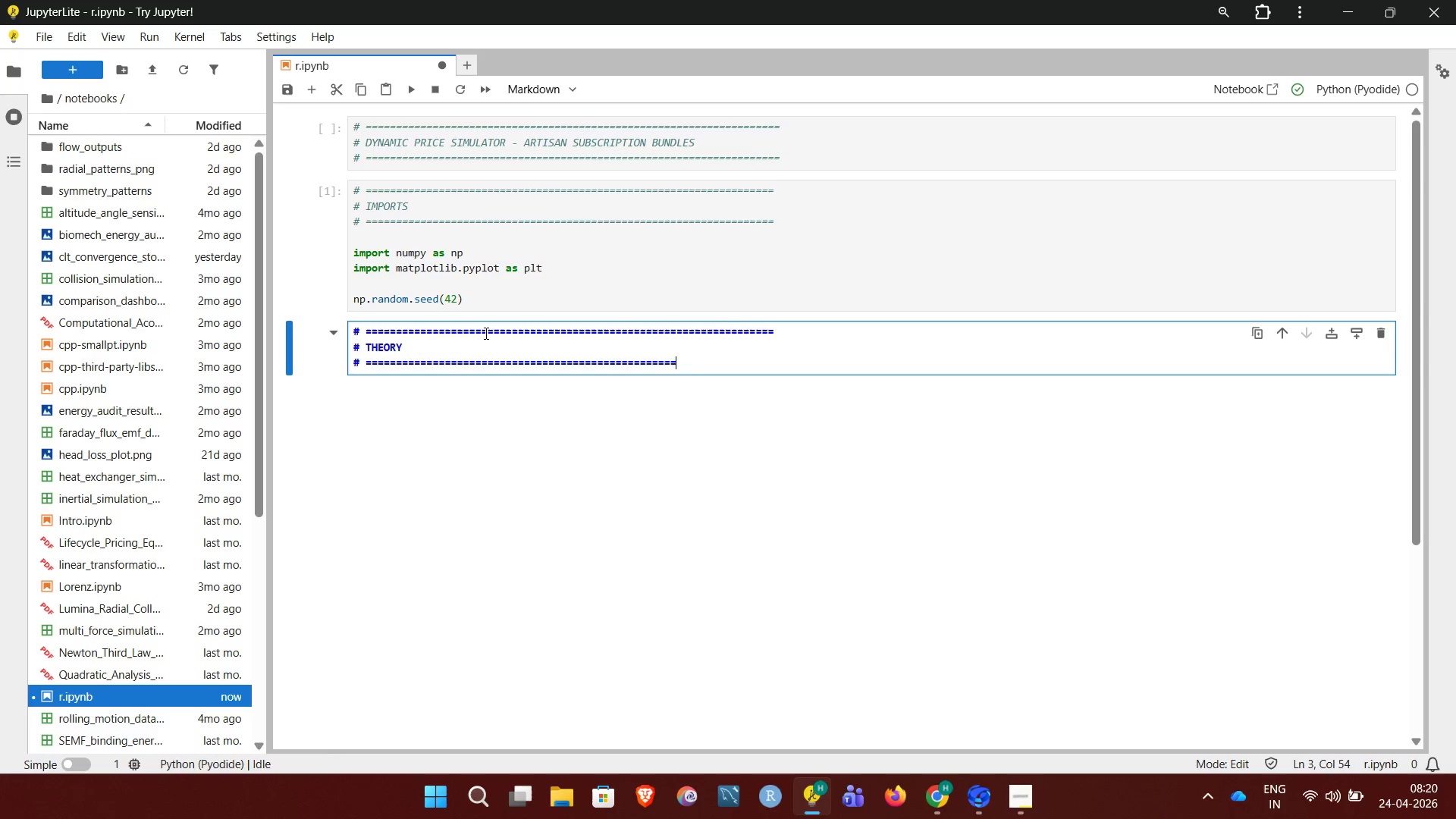 
hold_key(key=Equal, duration=0.88)
 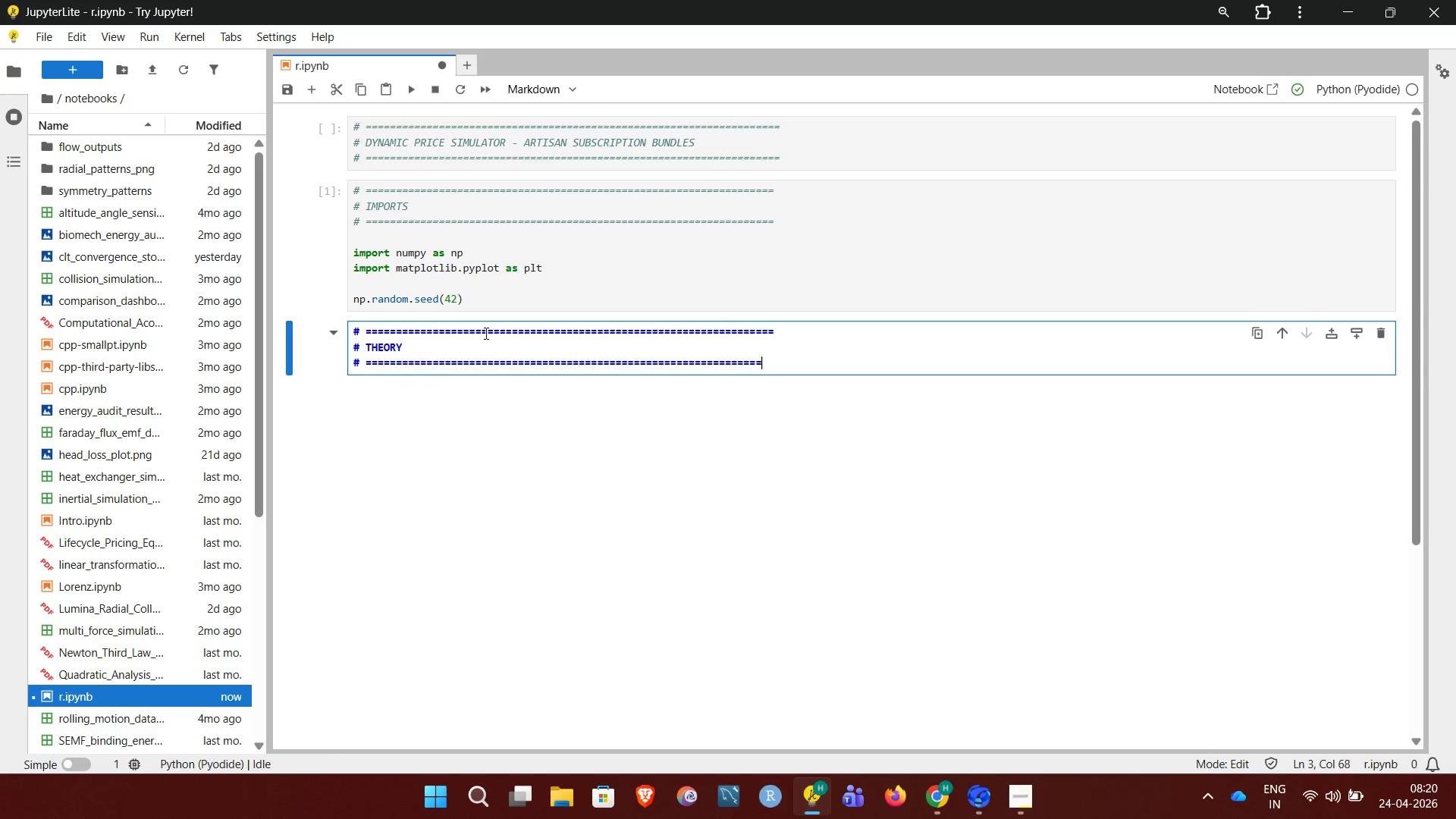 
key(Equal)
 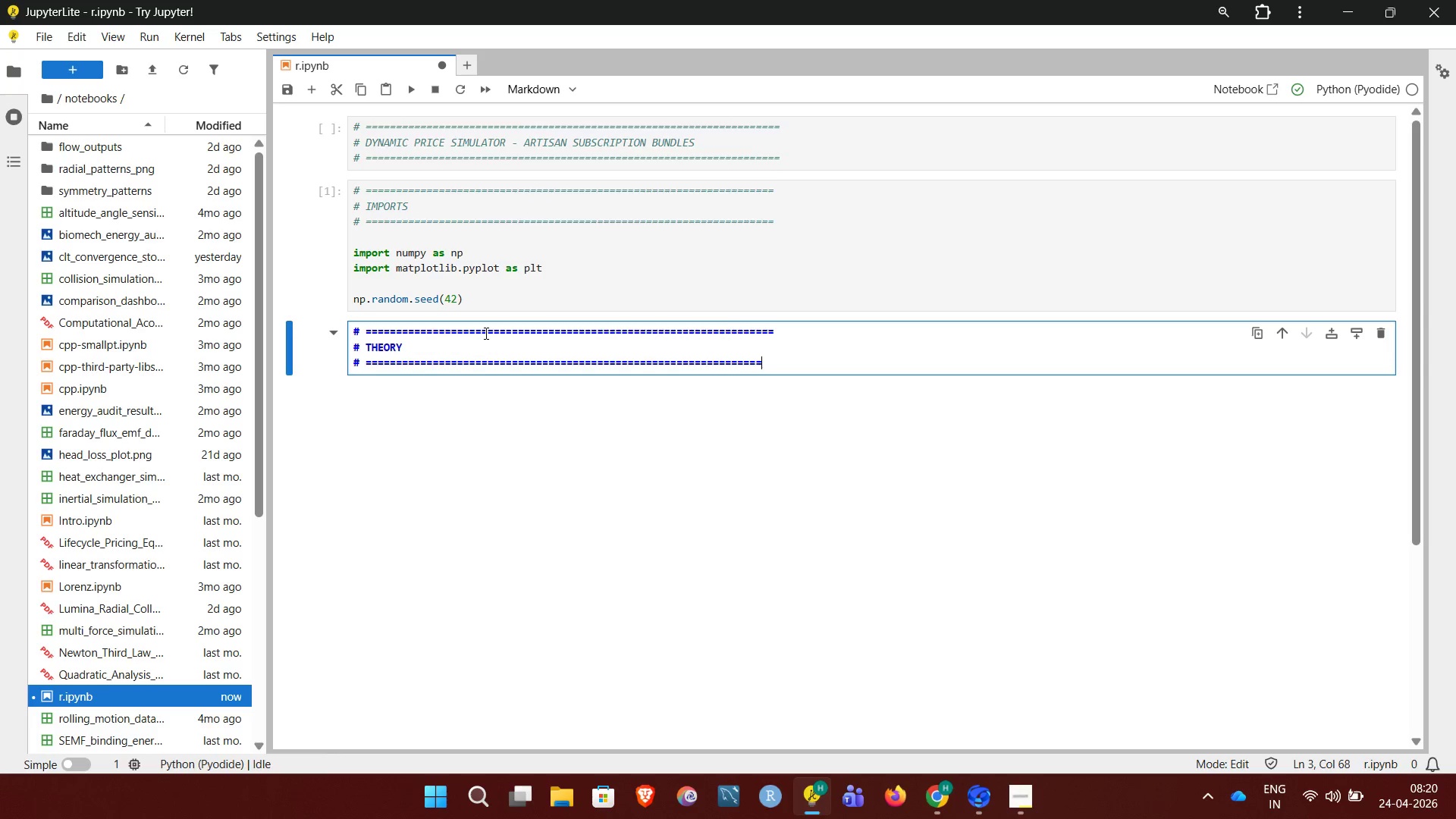 
key(Equal)
 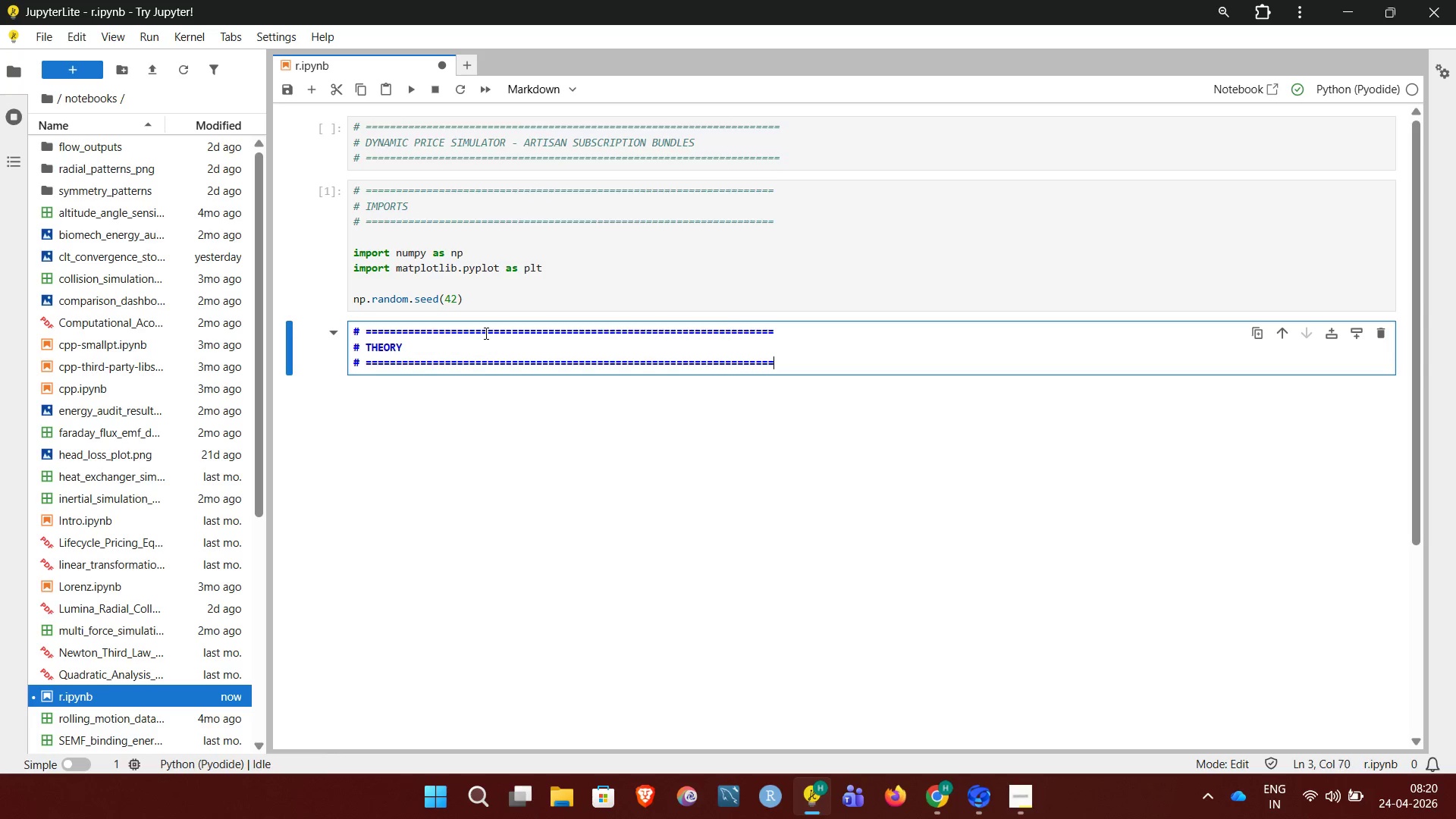 
key(Equal)
 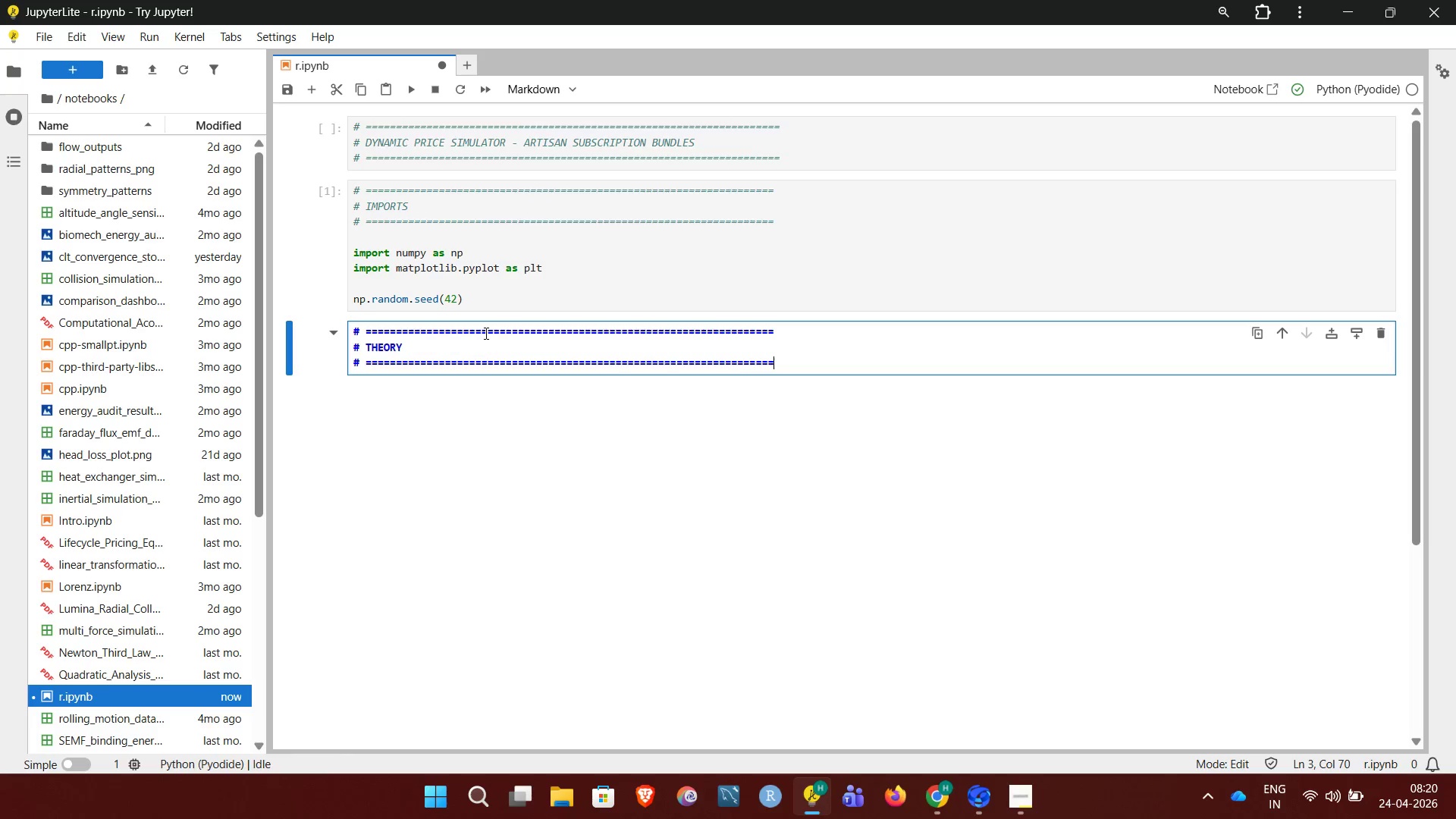 
key(Enter)
 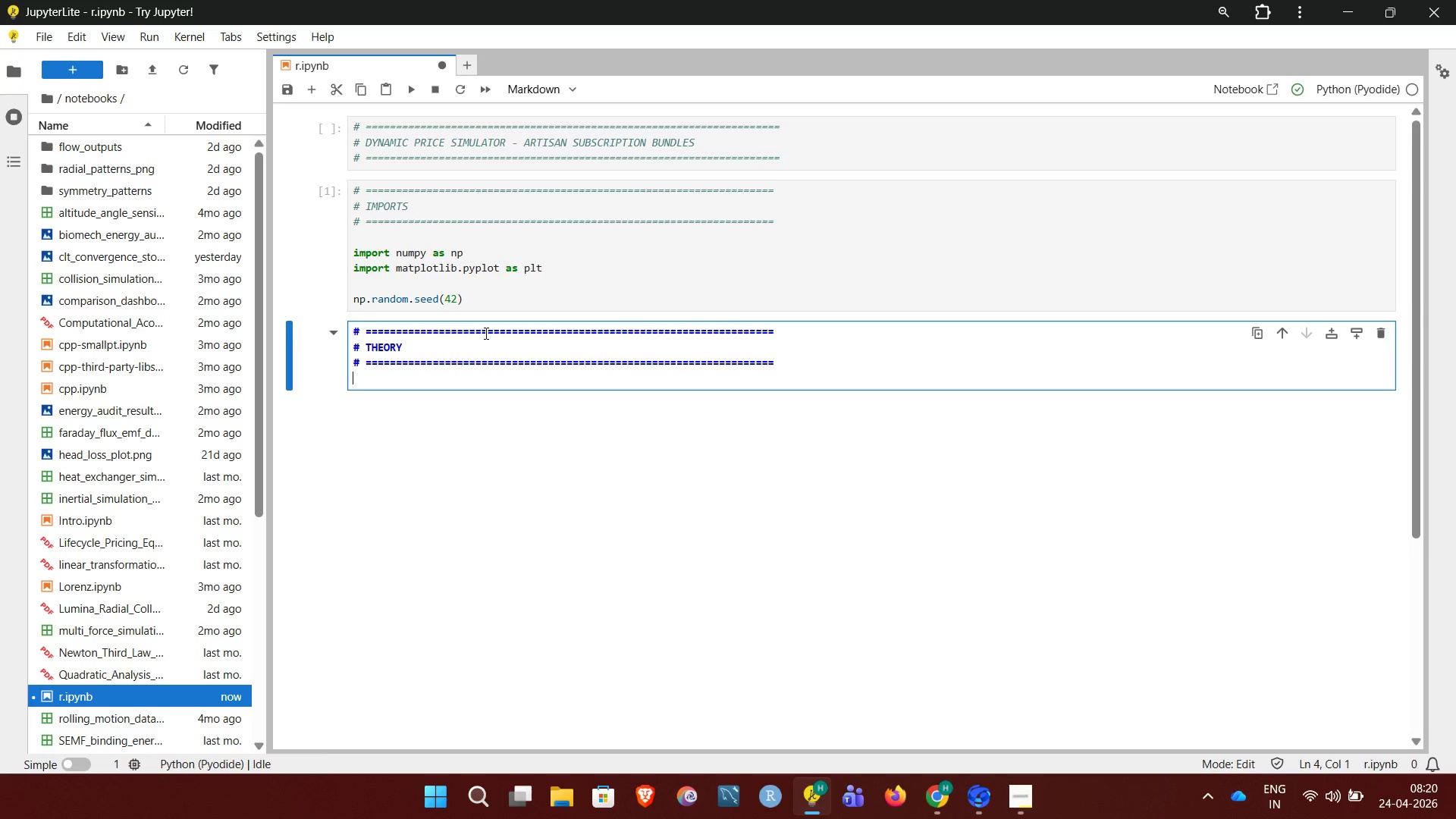 
key(Enter)
 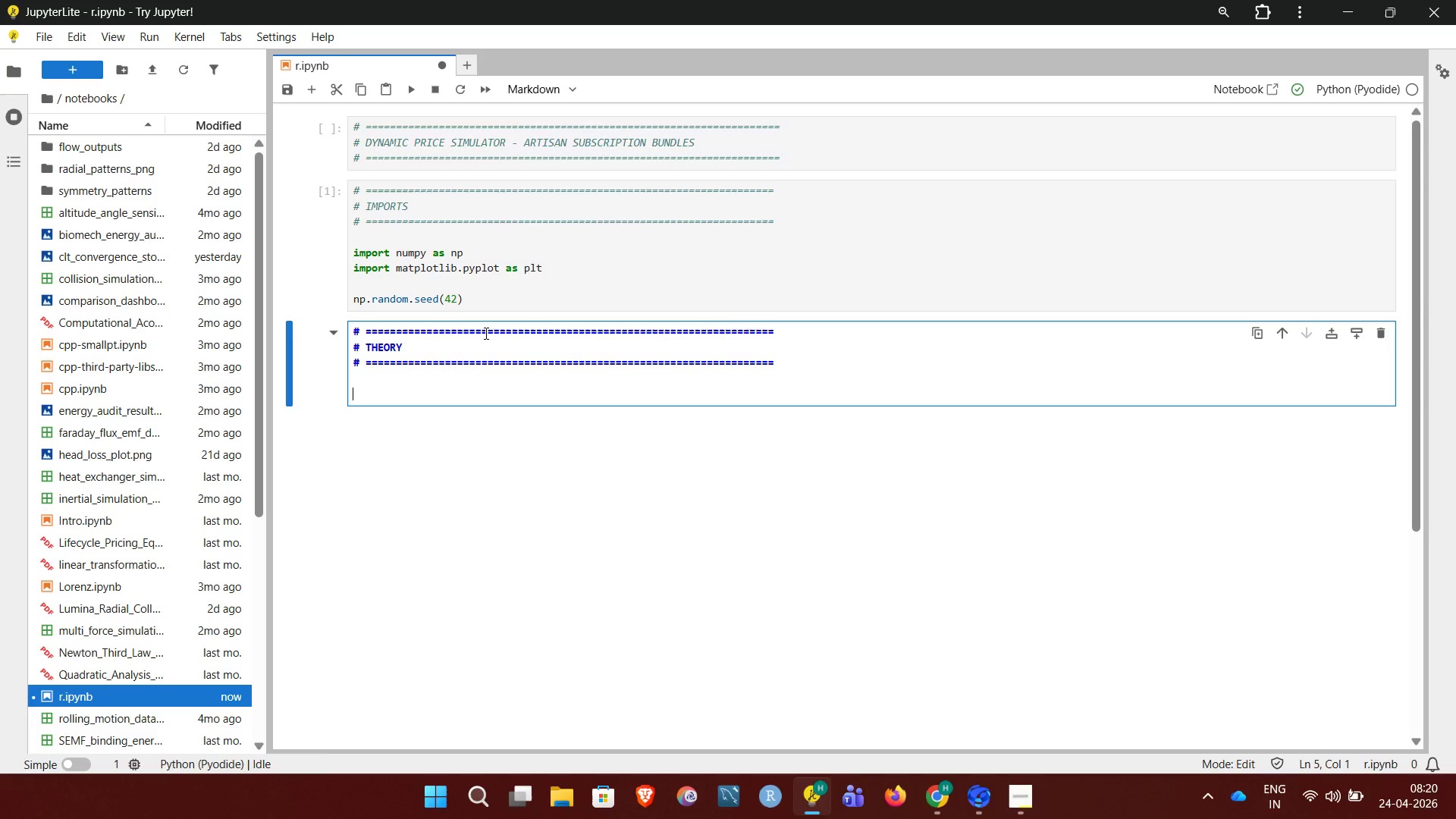 
key(Shift+Quote)
 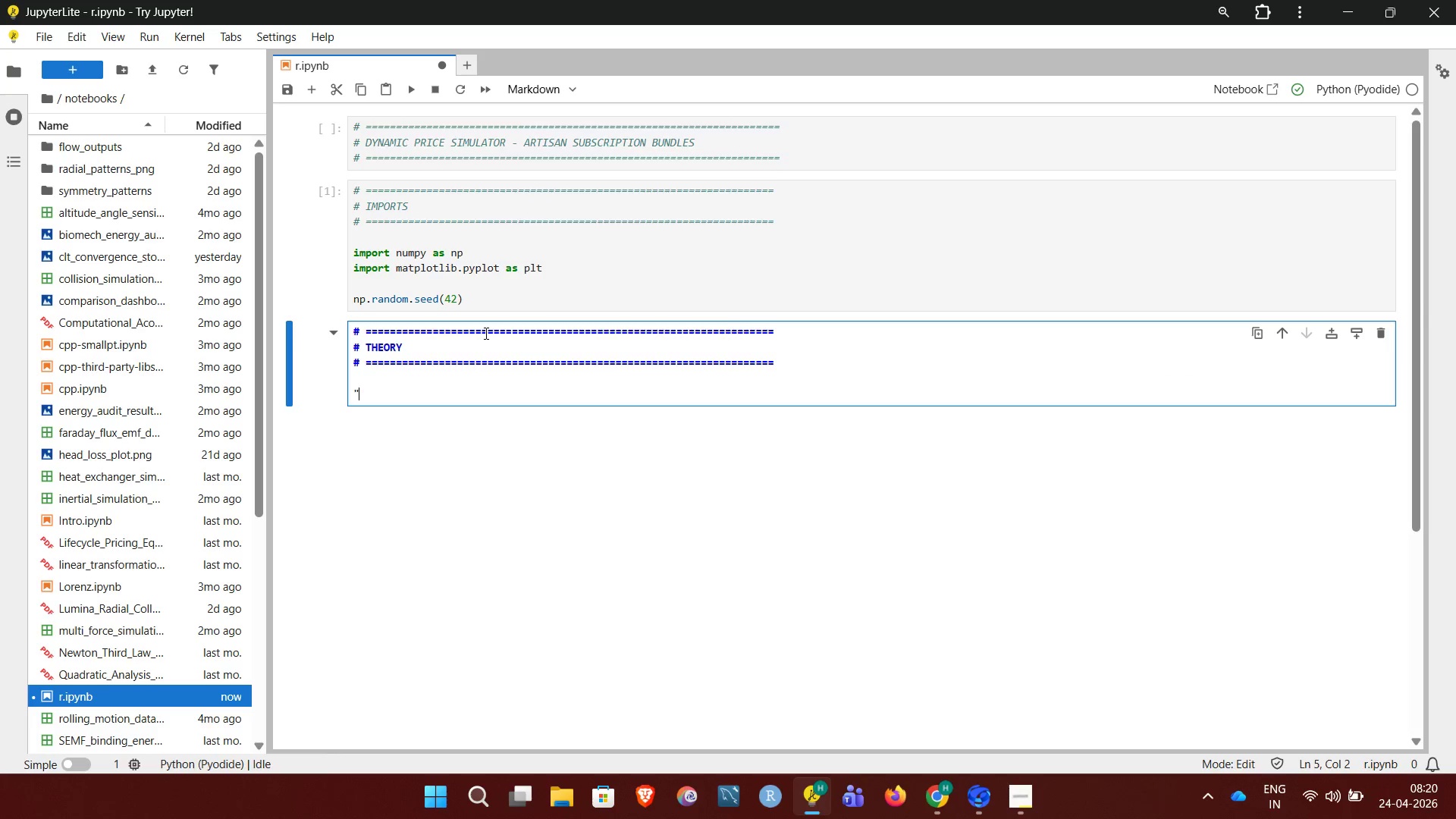 
key(Shift+Quote)
 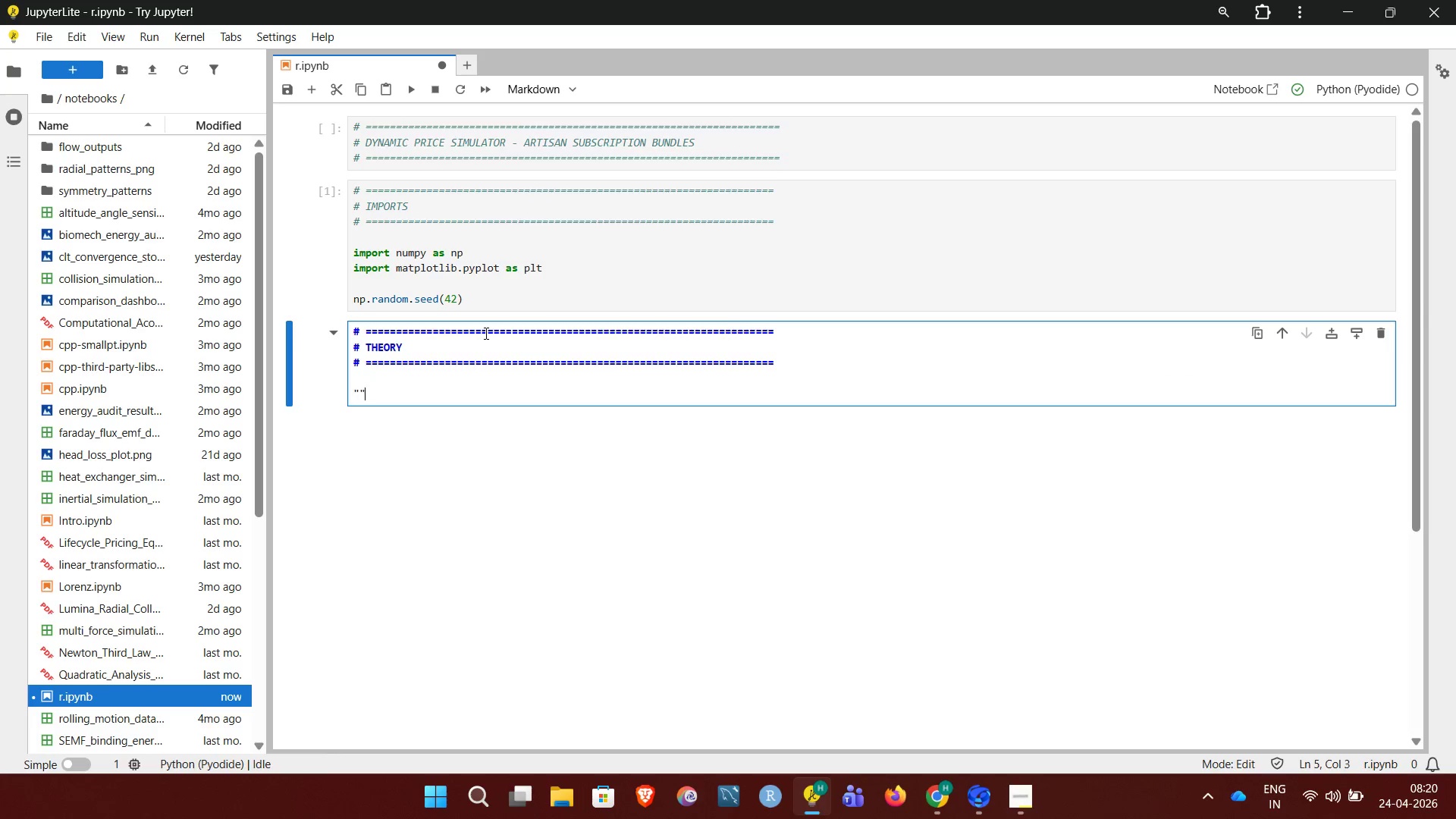 
key(Shift+Quote)
 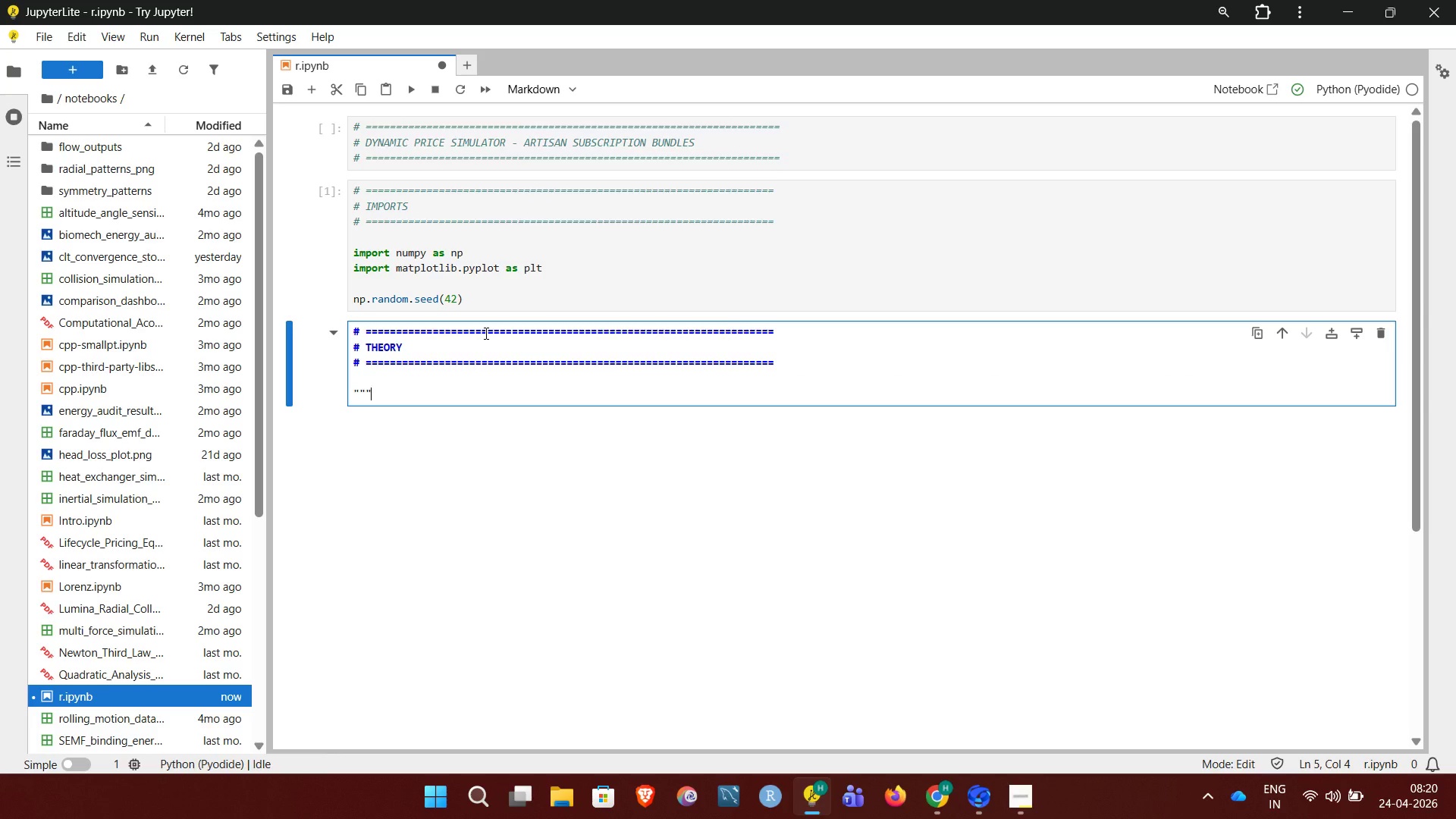 
key(Enter)
 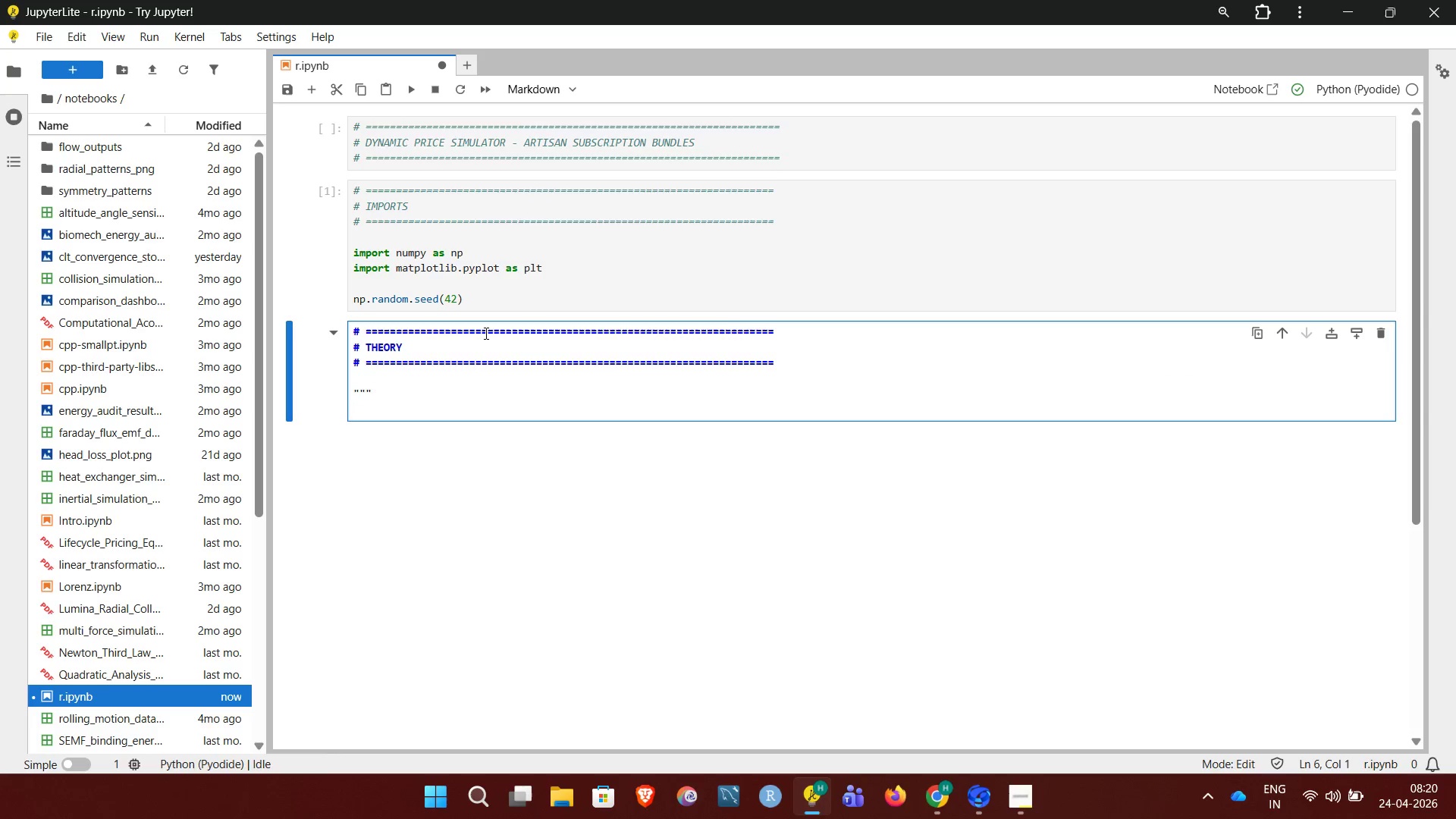 
type(## DYNAMICynamic Pricing Model (concept))
 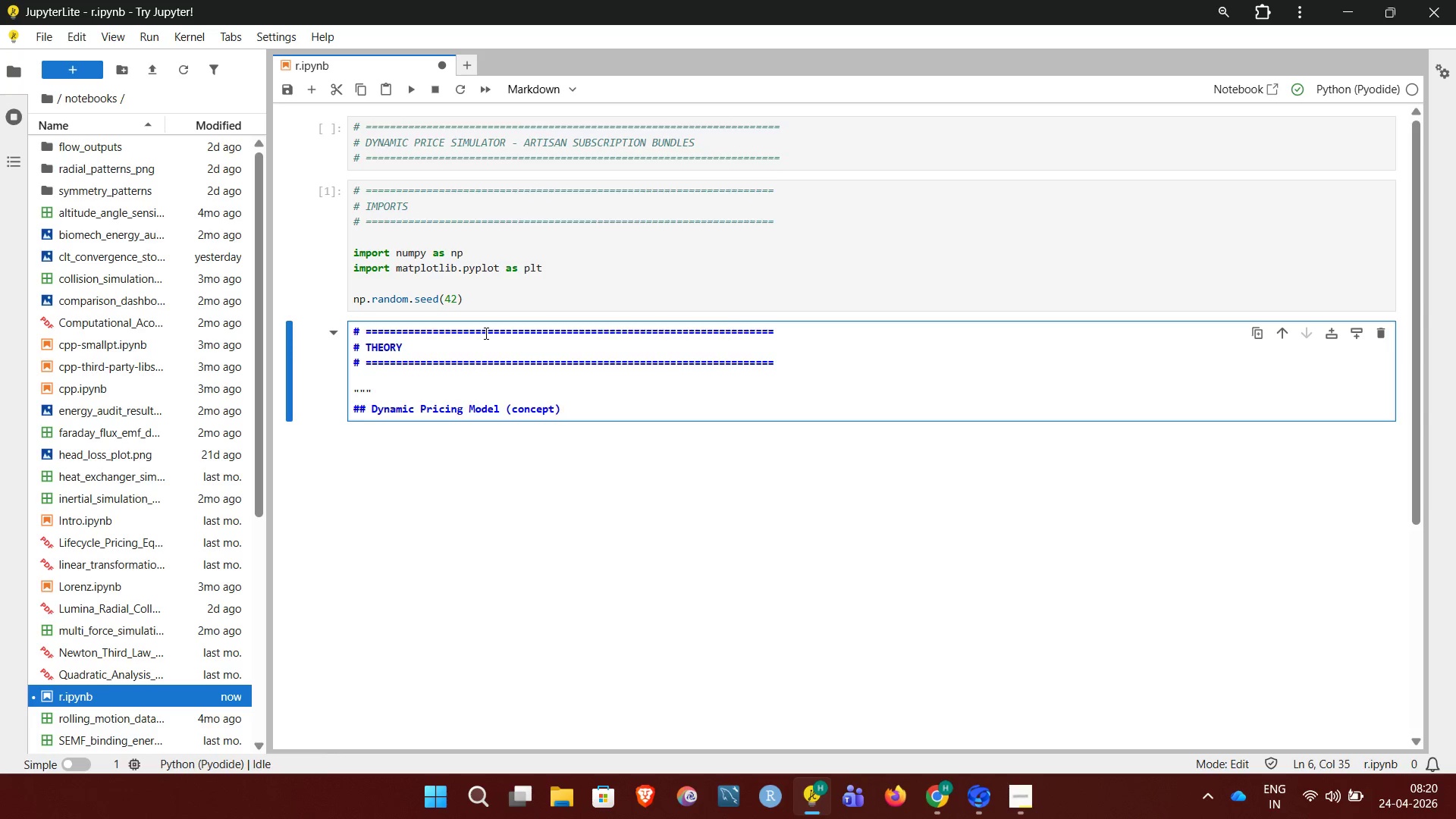 
hold_key(key=Backspace, duration=0.64)
 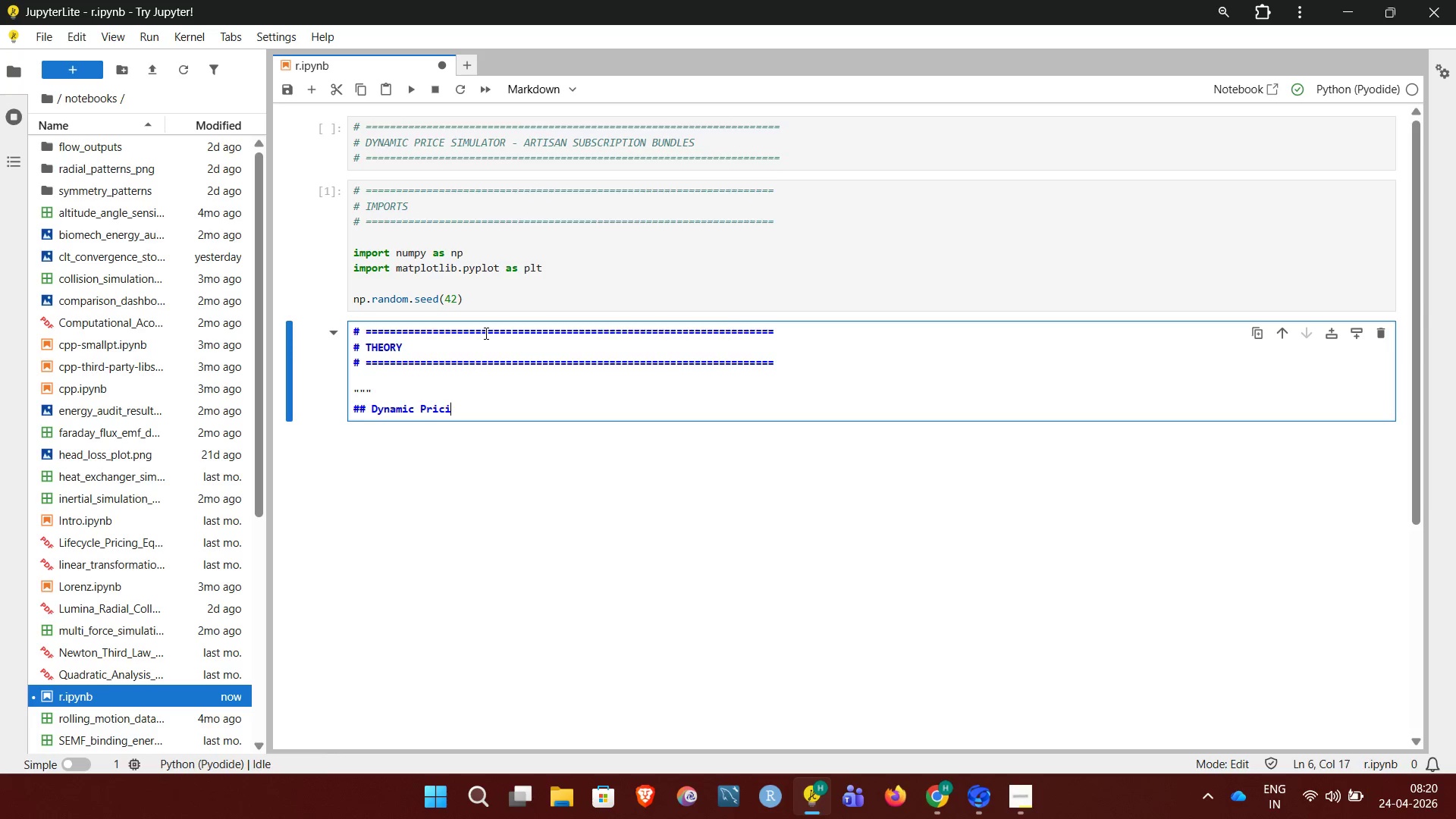 
key(Enter)
 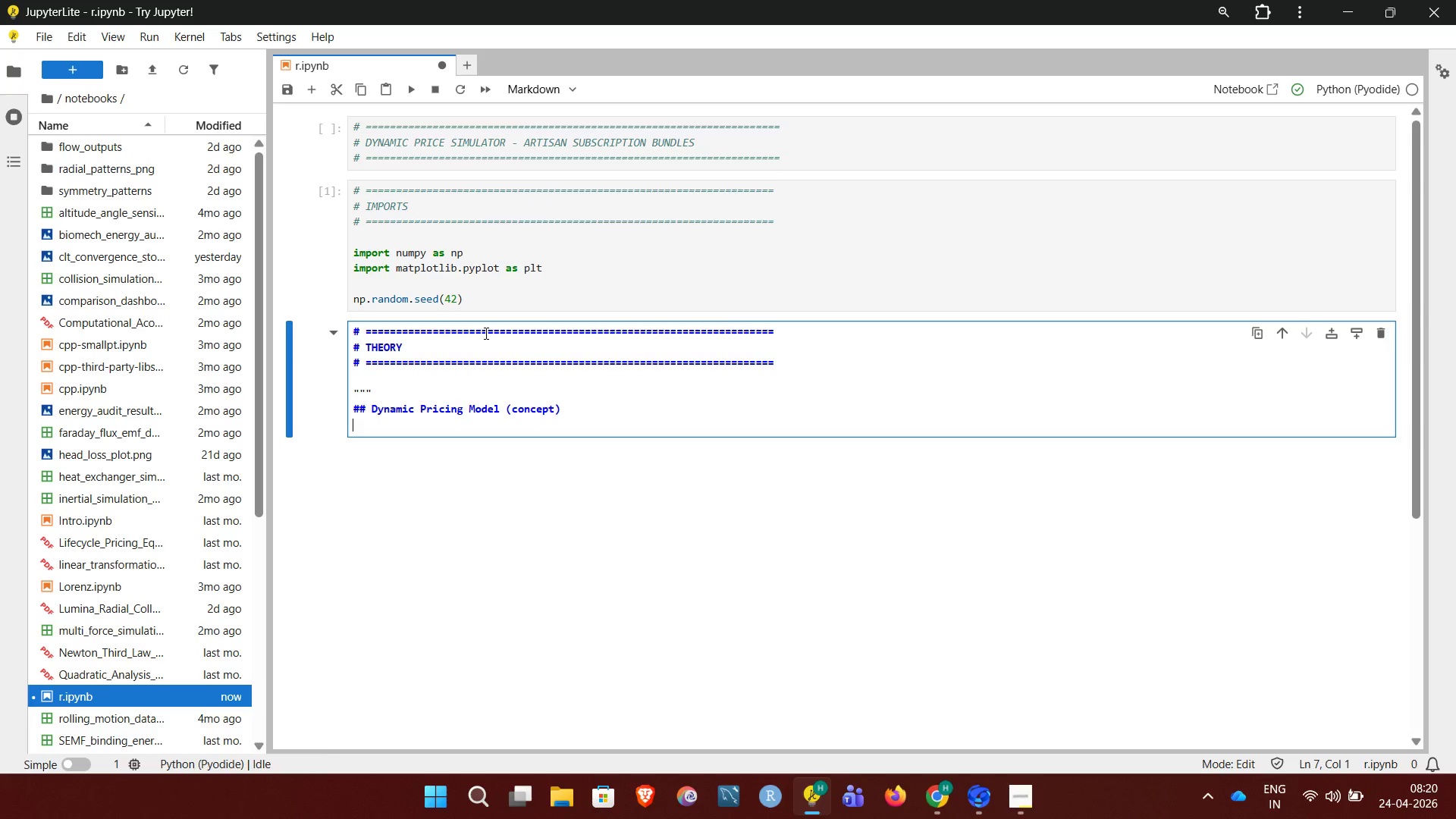 
key(Enter)
 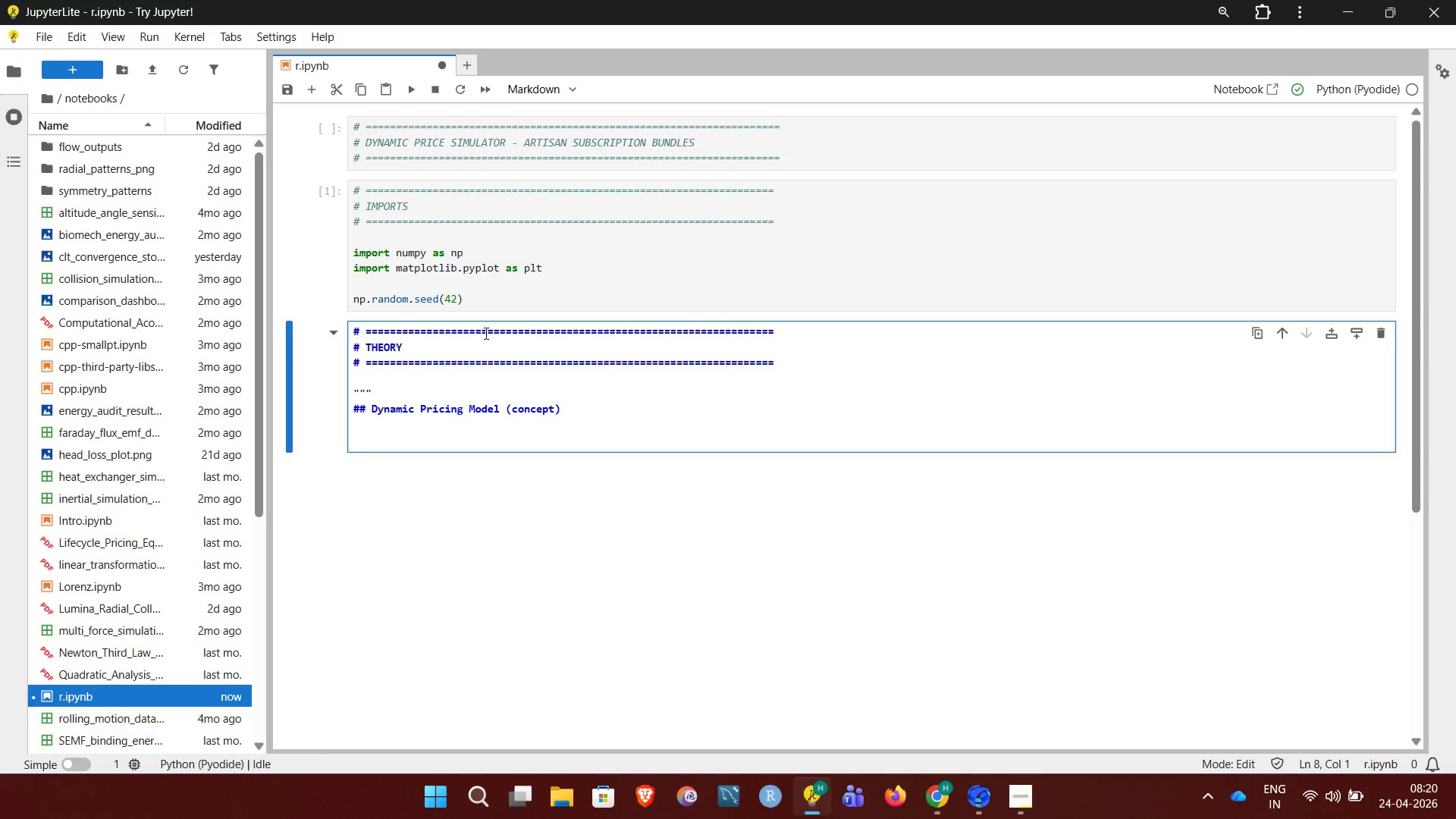 
type(We simulate o[NumLock])
key(Backspace)
type(how pricing affects e)
key(Backspace)
type(demand and revenue.)
 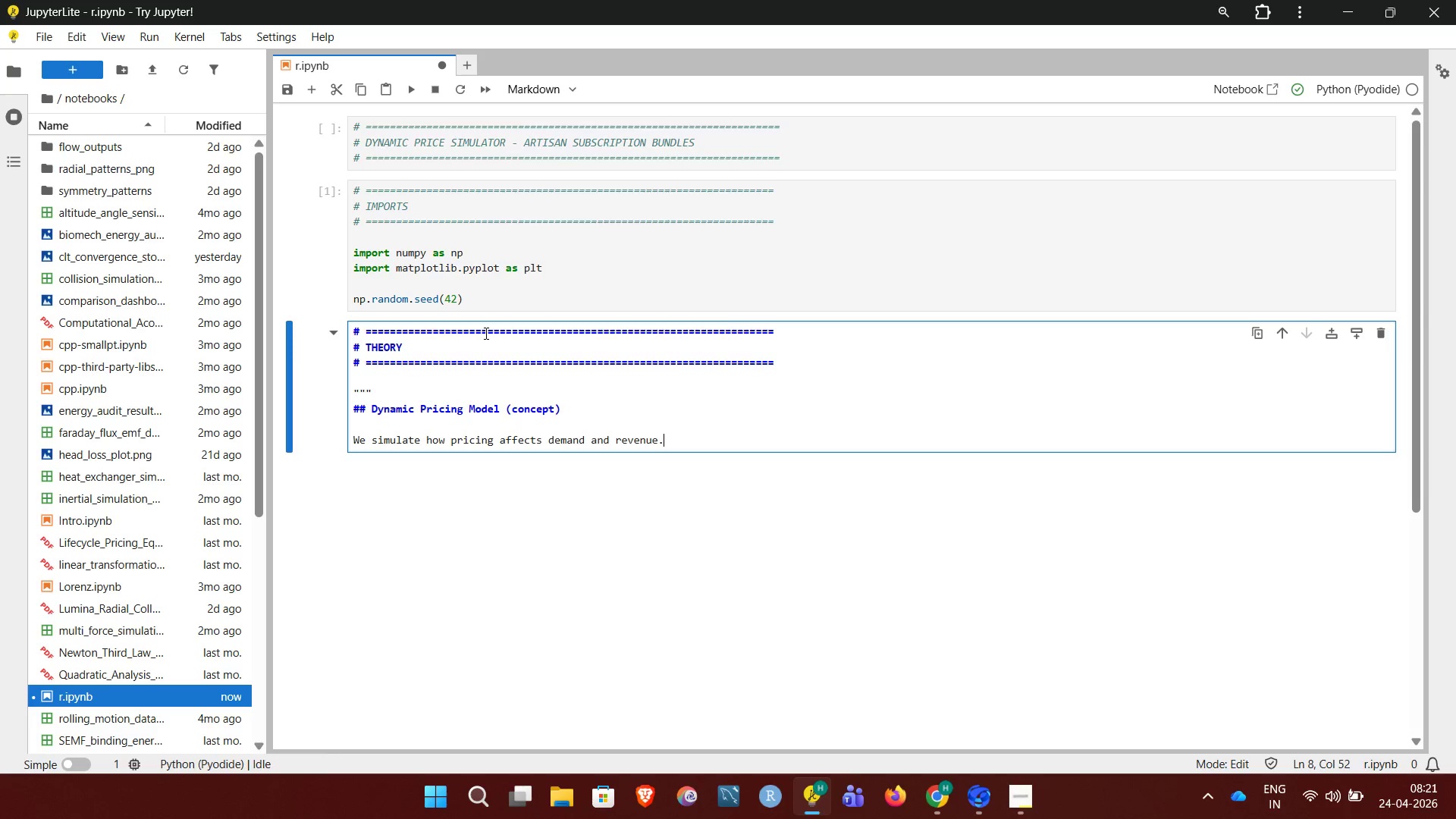 
key(Enter)
 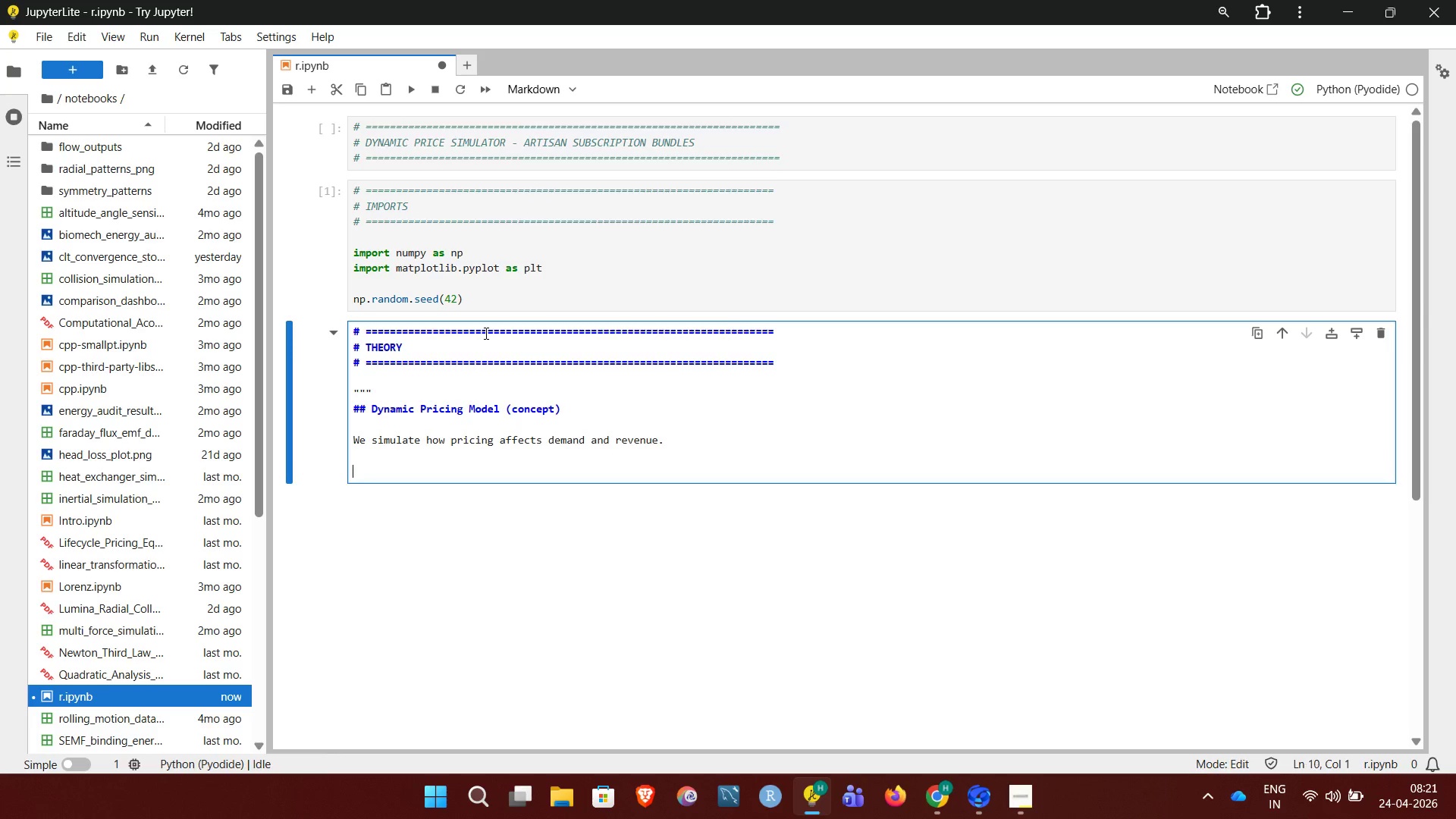 
key(Enter)
 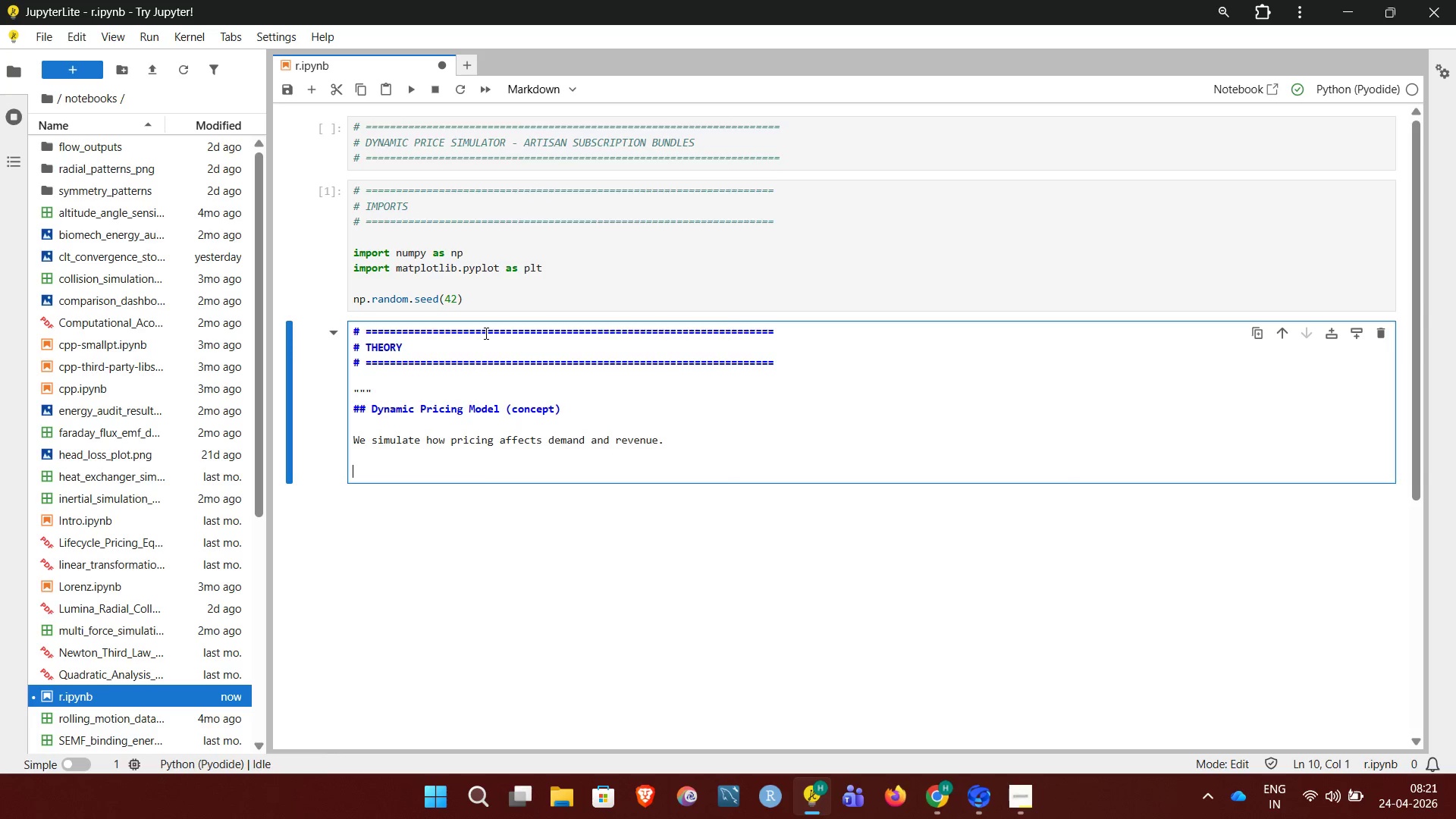 
type(Basic idea:)
 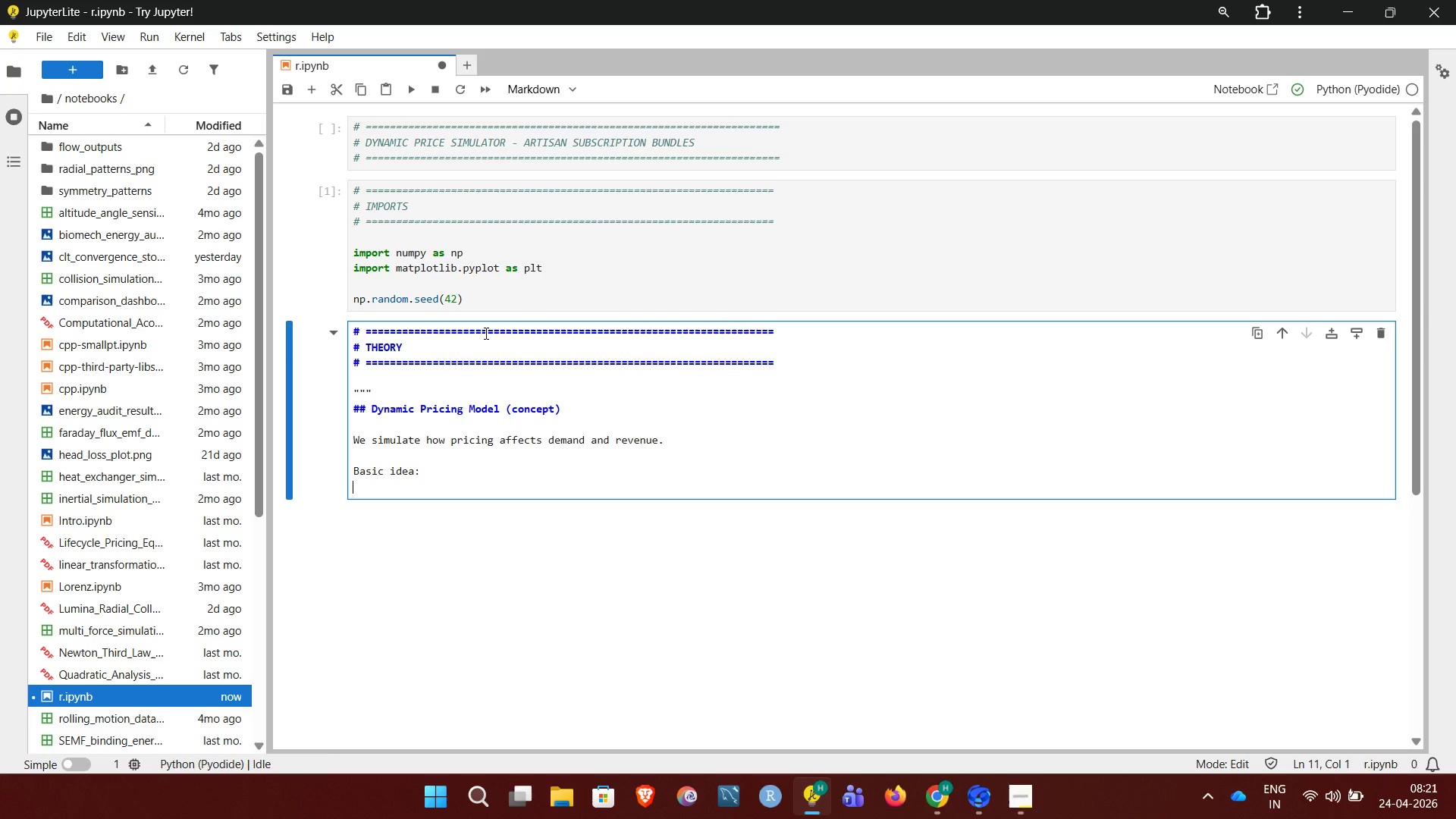 
 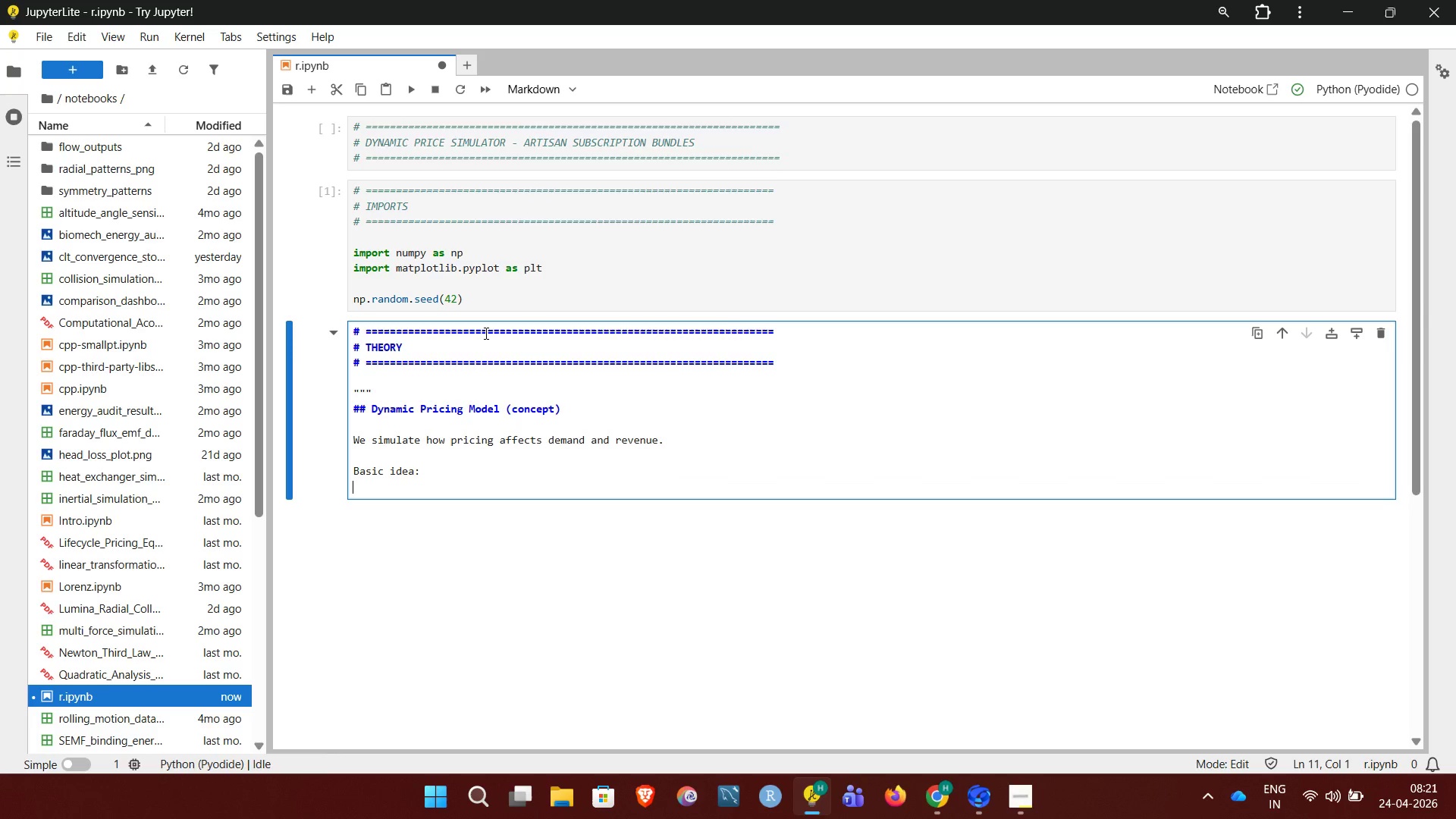 
key(Enter)
 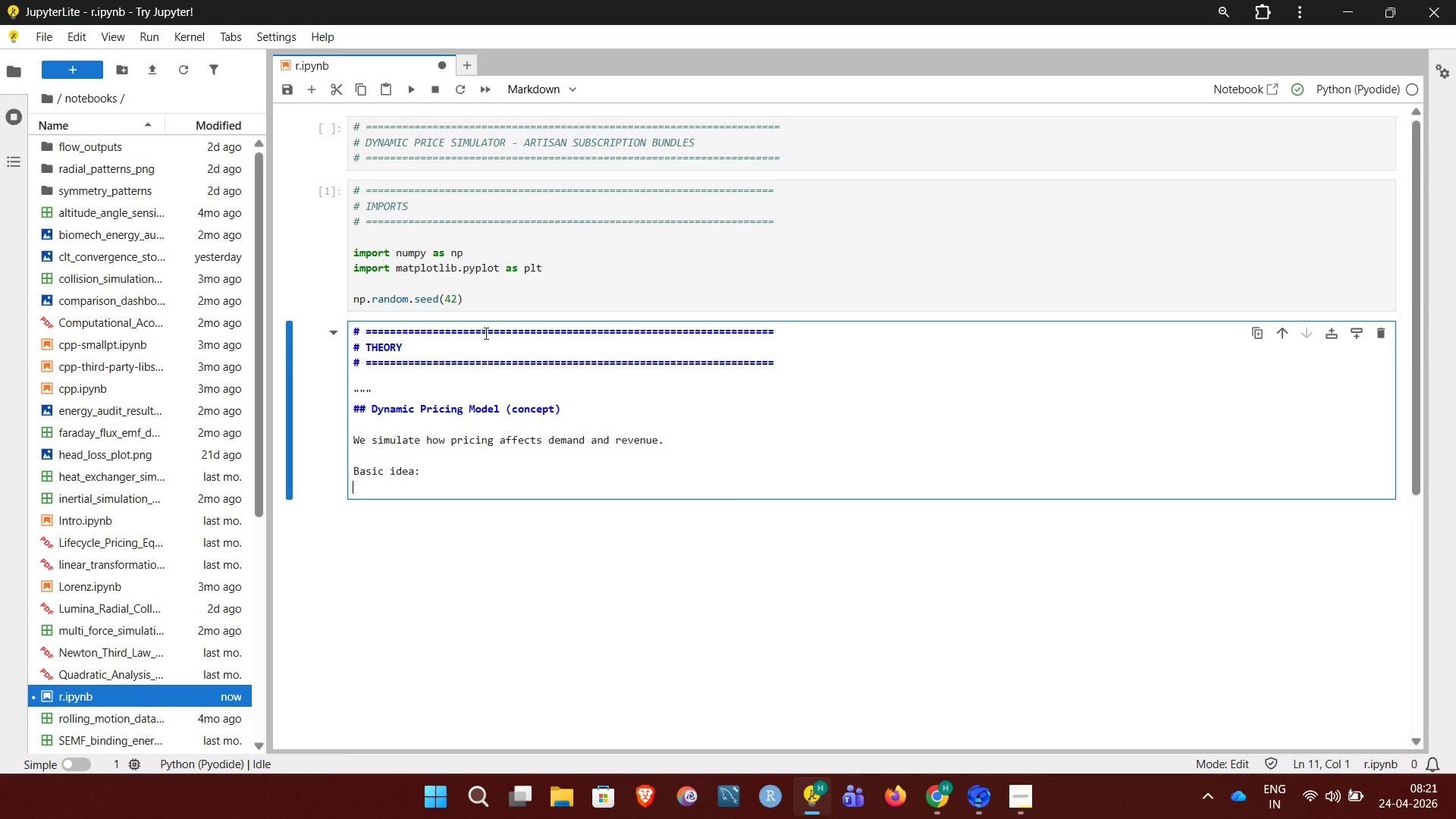 
type(- Each product has a perceic)
key(Backspace)
type(ved value)
 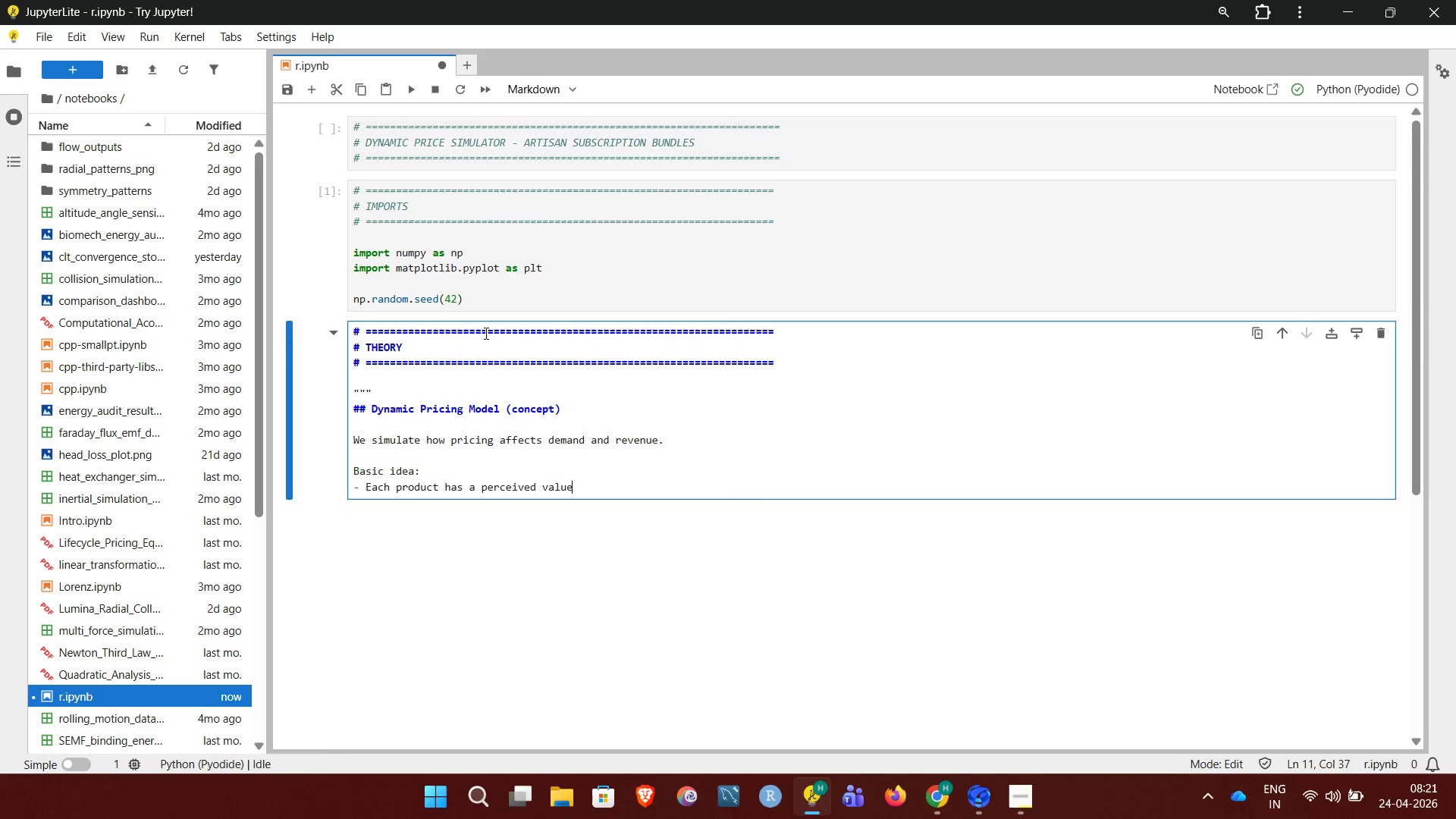 
key(Enter)
 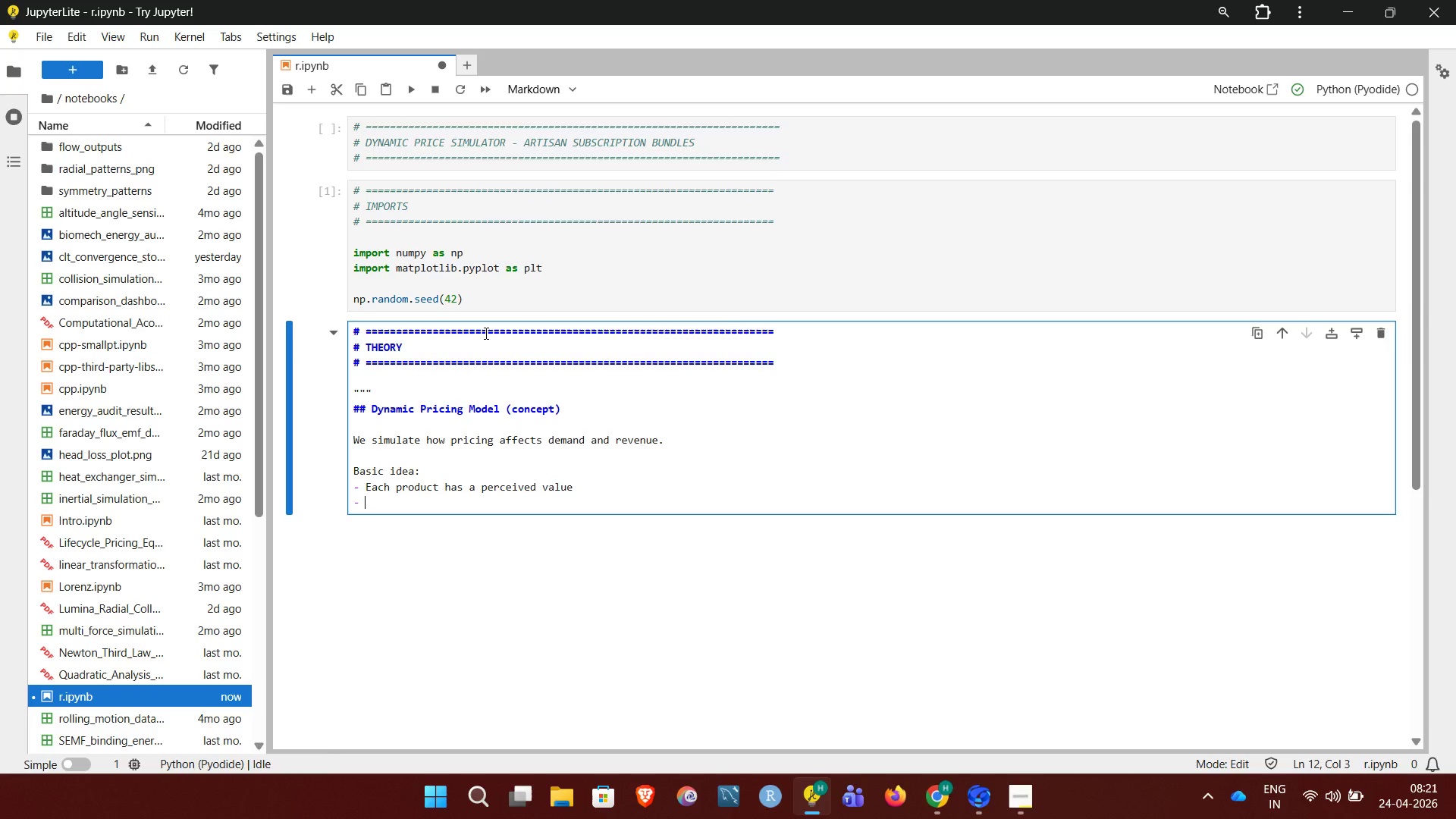 
type(S)
key(Backspace)
type(As price increases -> demand decreases)
 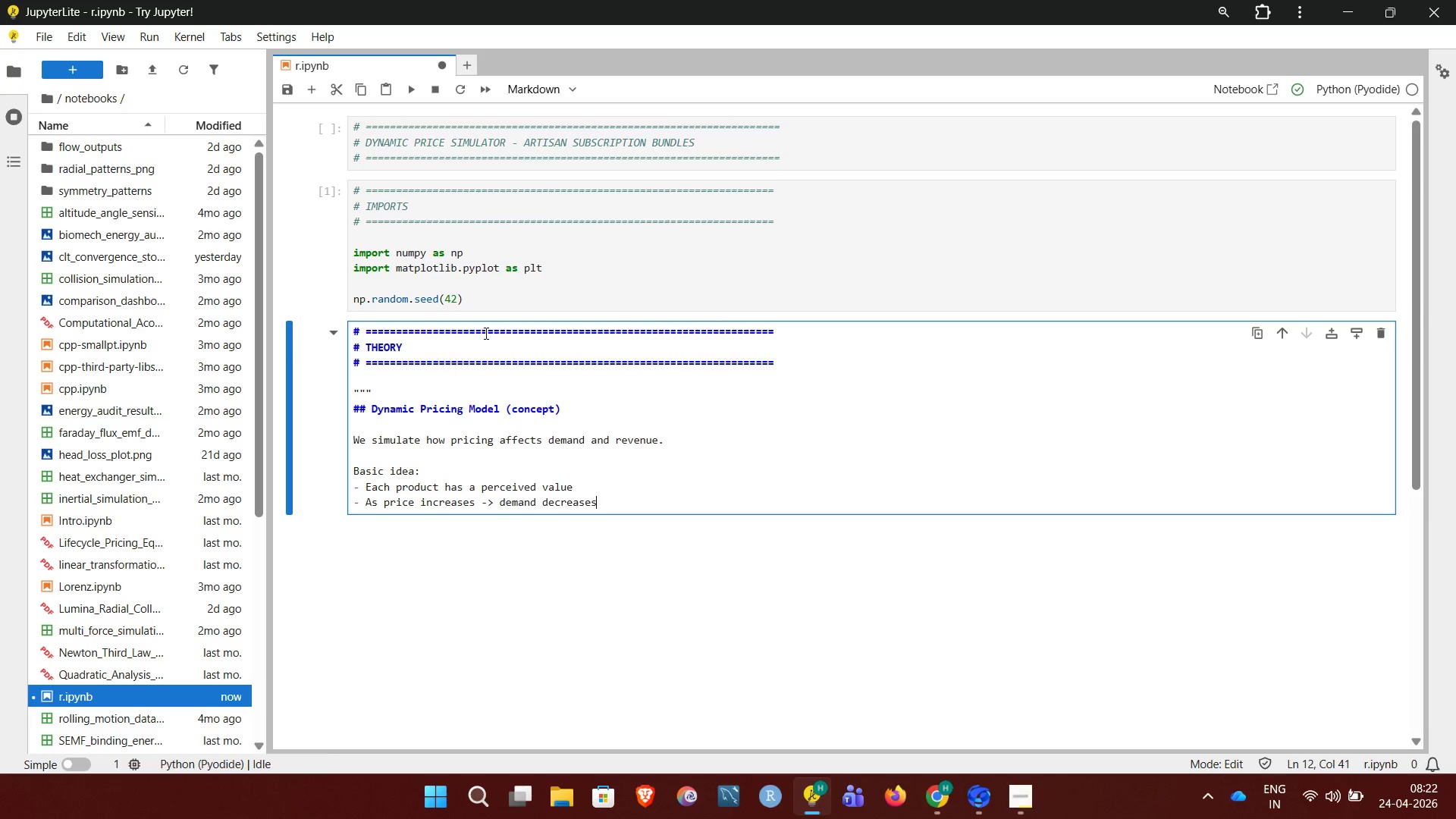 
key(Enter)
 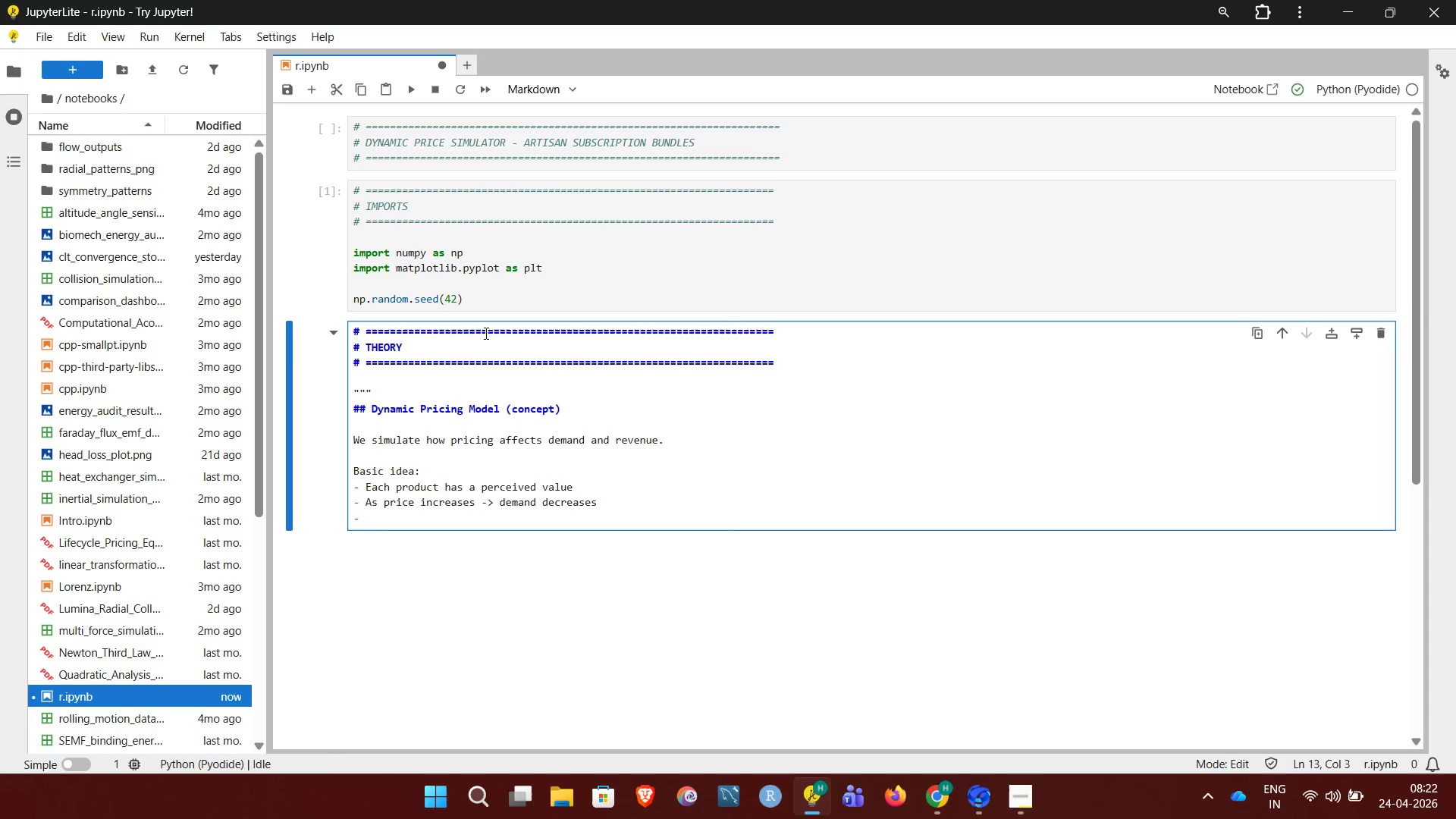 
type(We model this using exponential decay)
 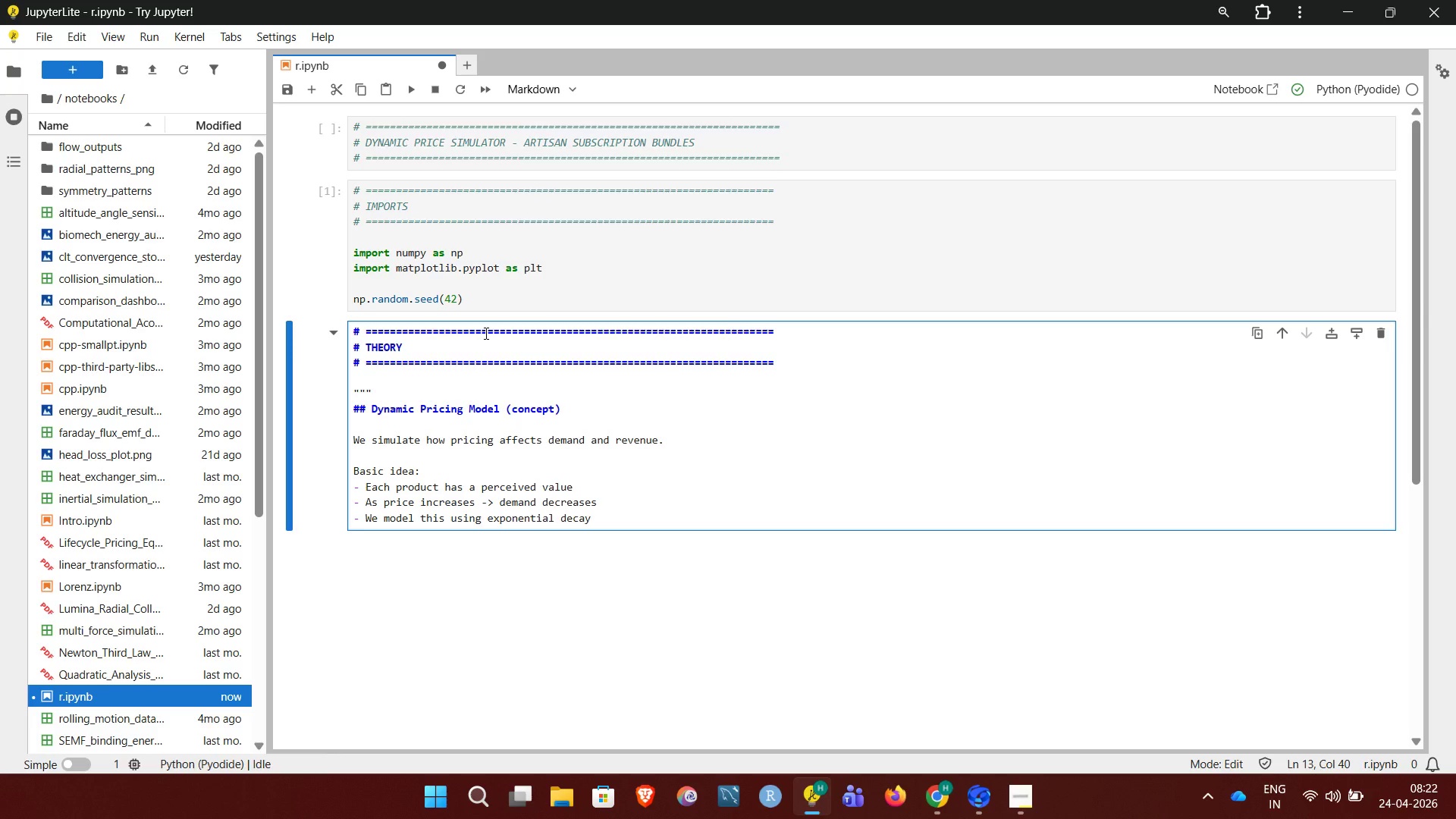 
key(Enter)
 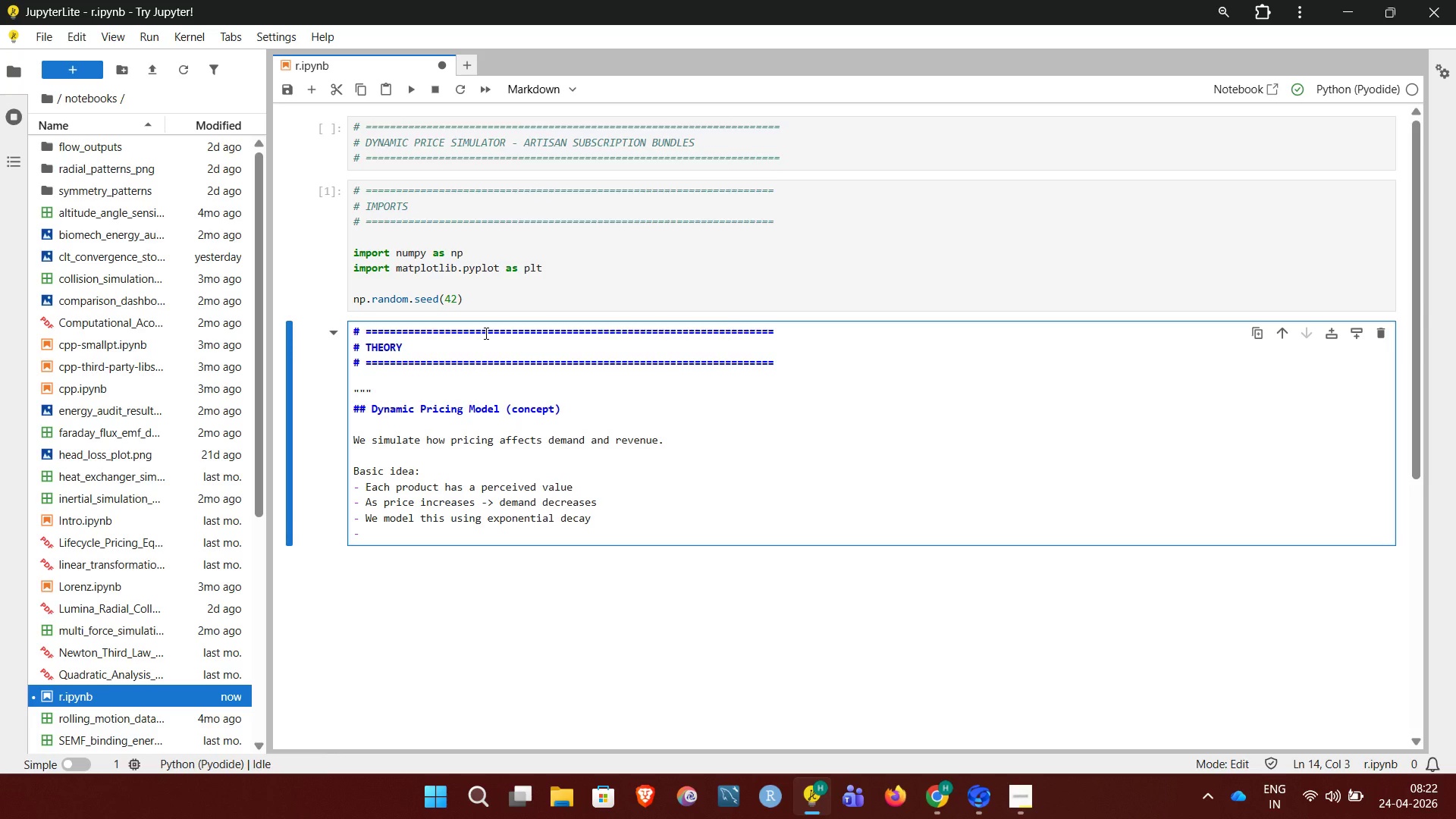 
key(Backspace)
 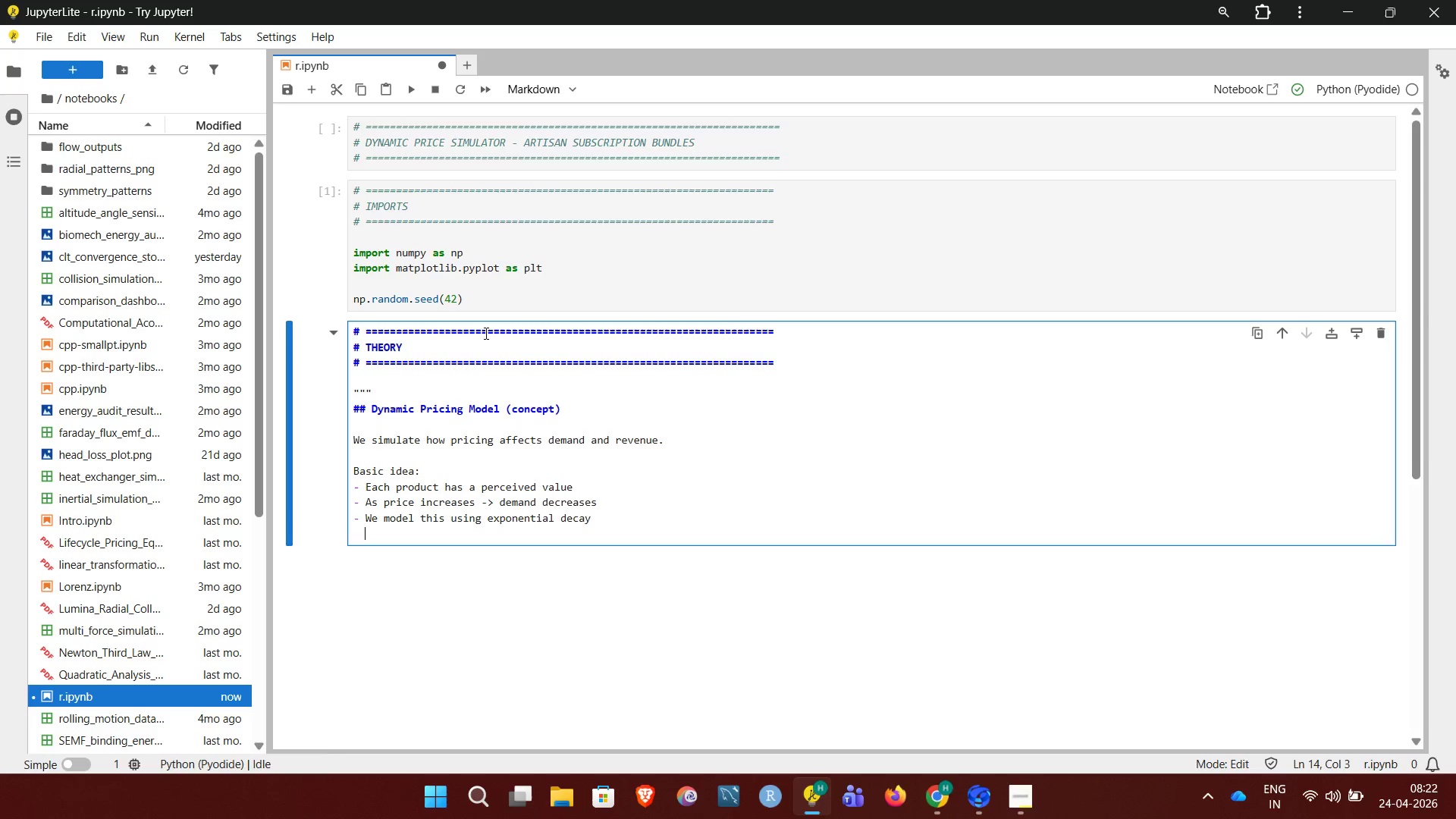 
key(Enter)
 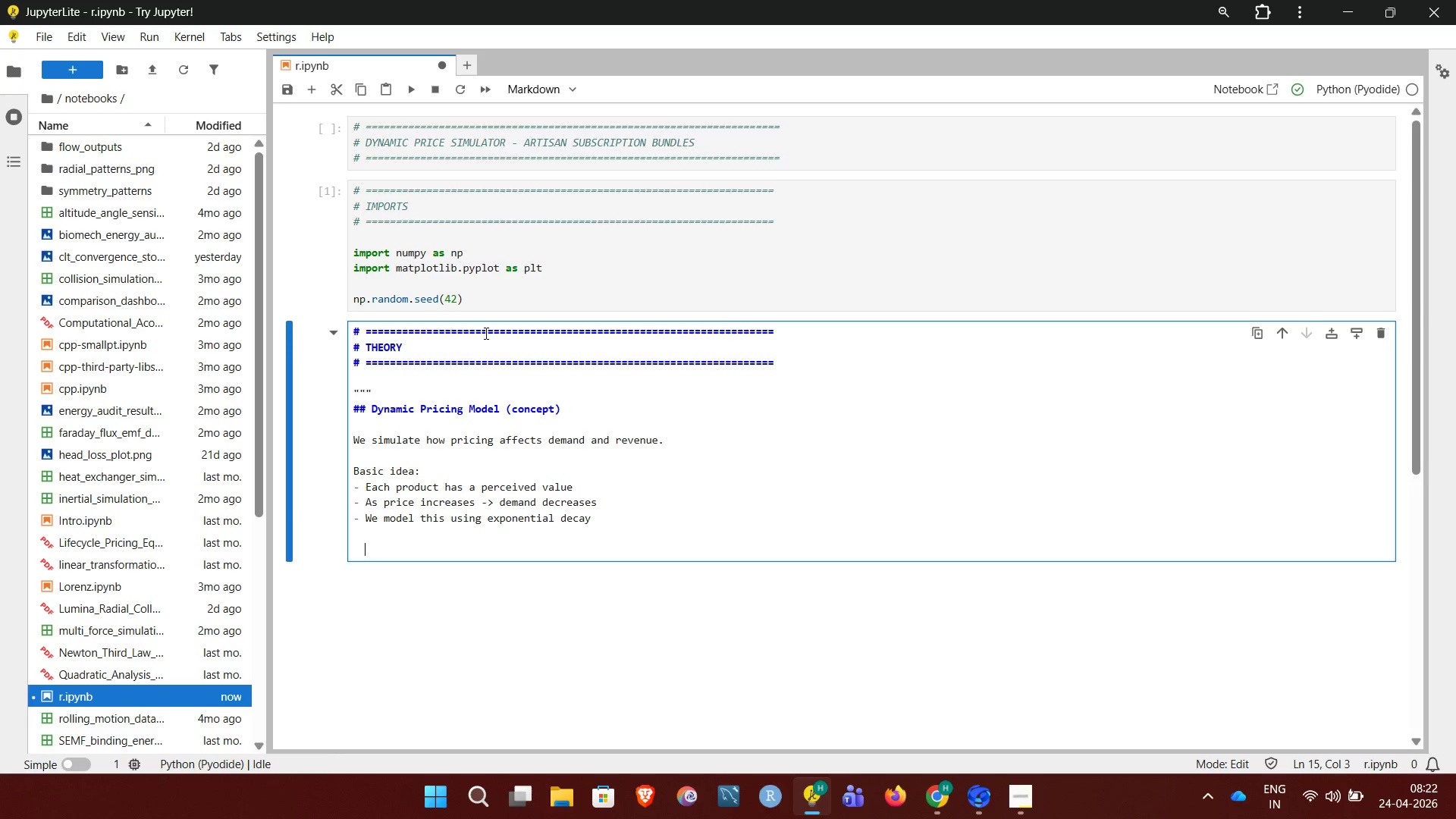 
key(Backspace)
type(Revenue = Price x Demand)
 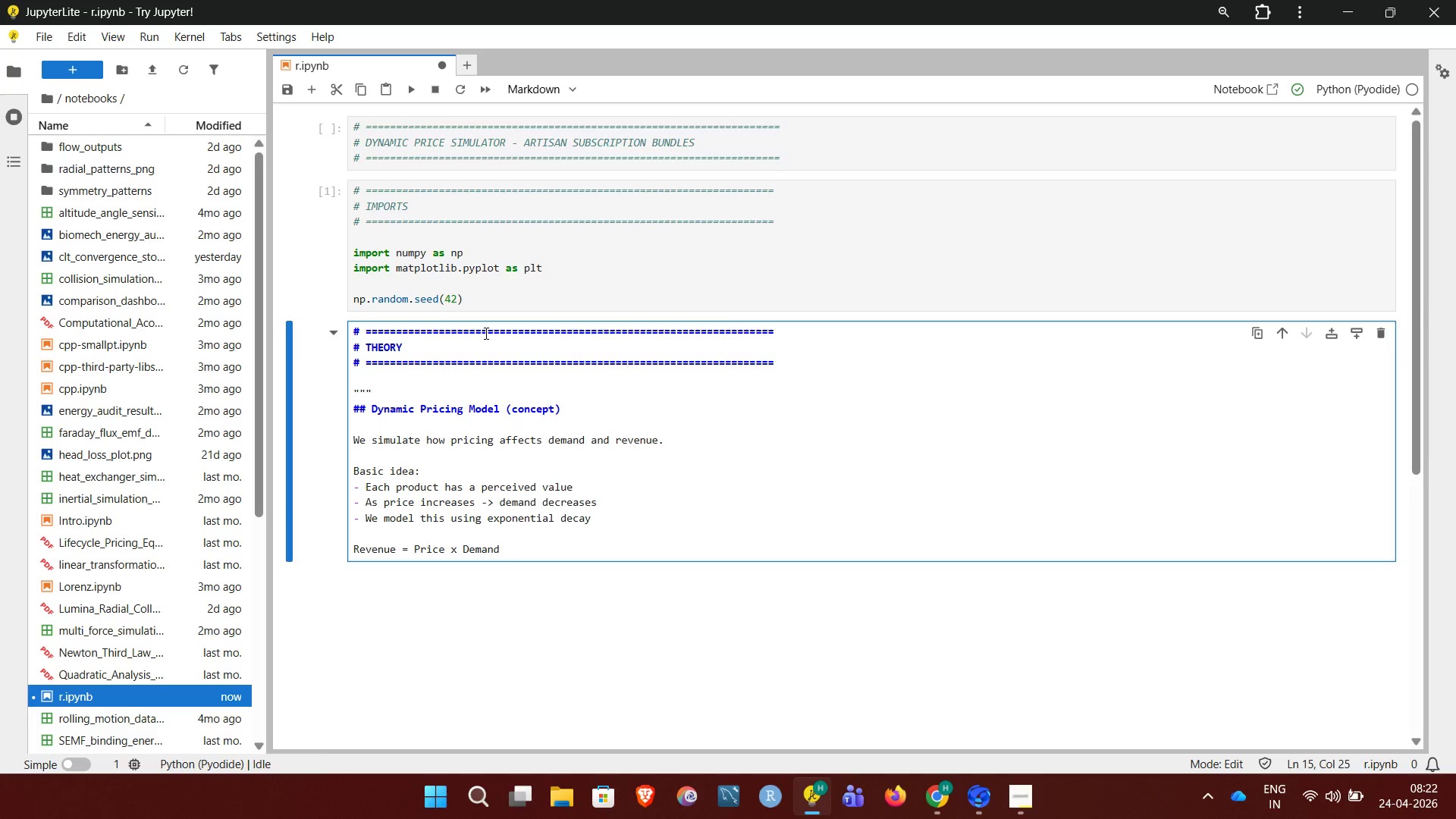 
key(Enter)
 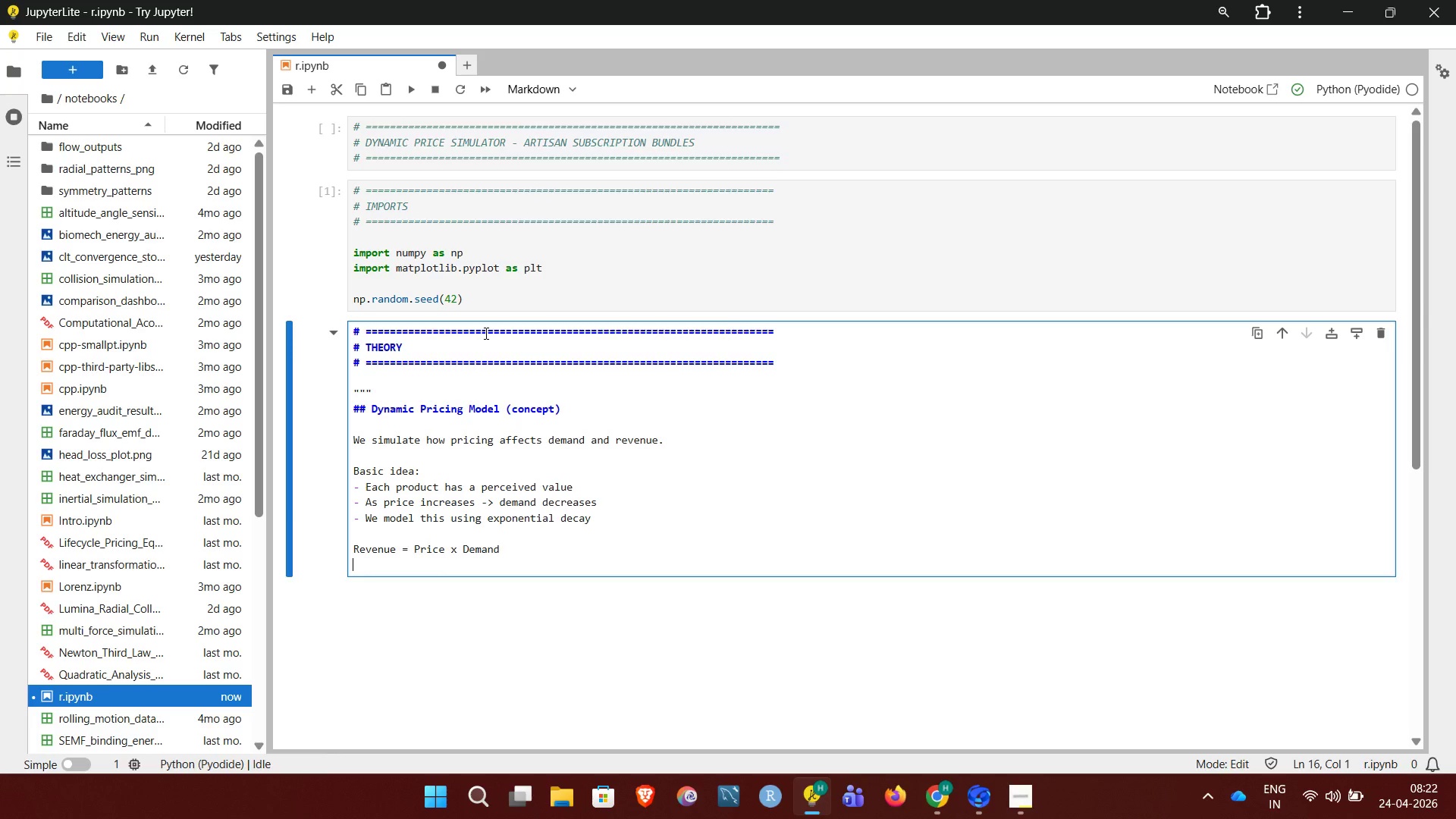 
key(Enter)
 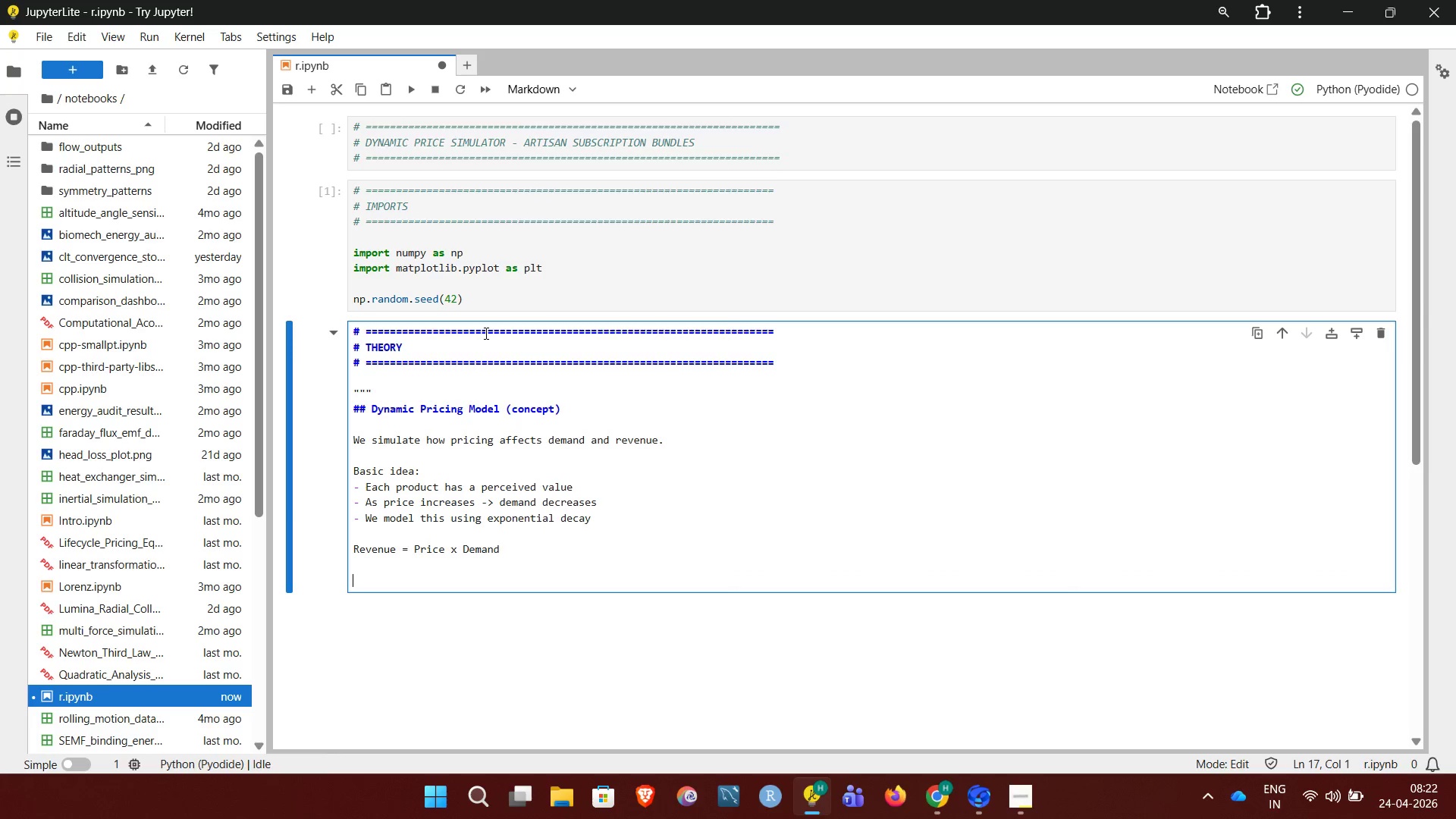 
type(Goal:)
 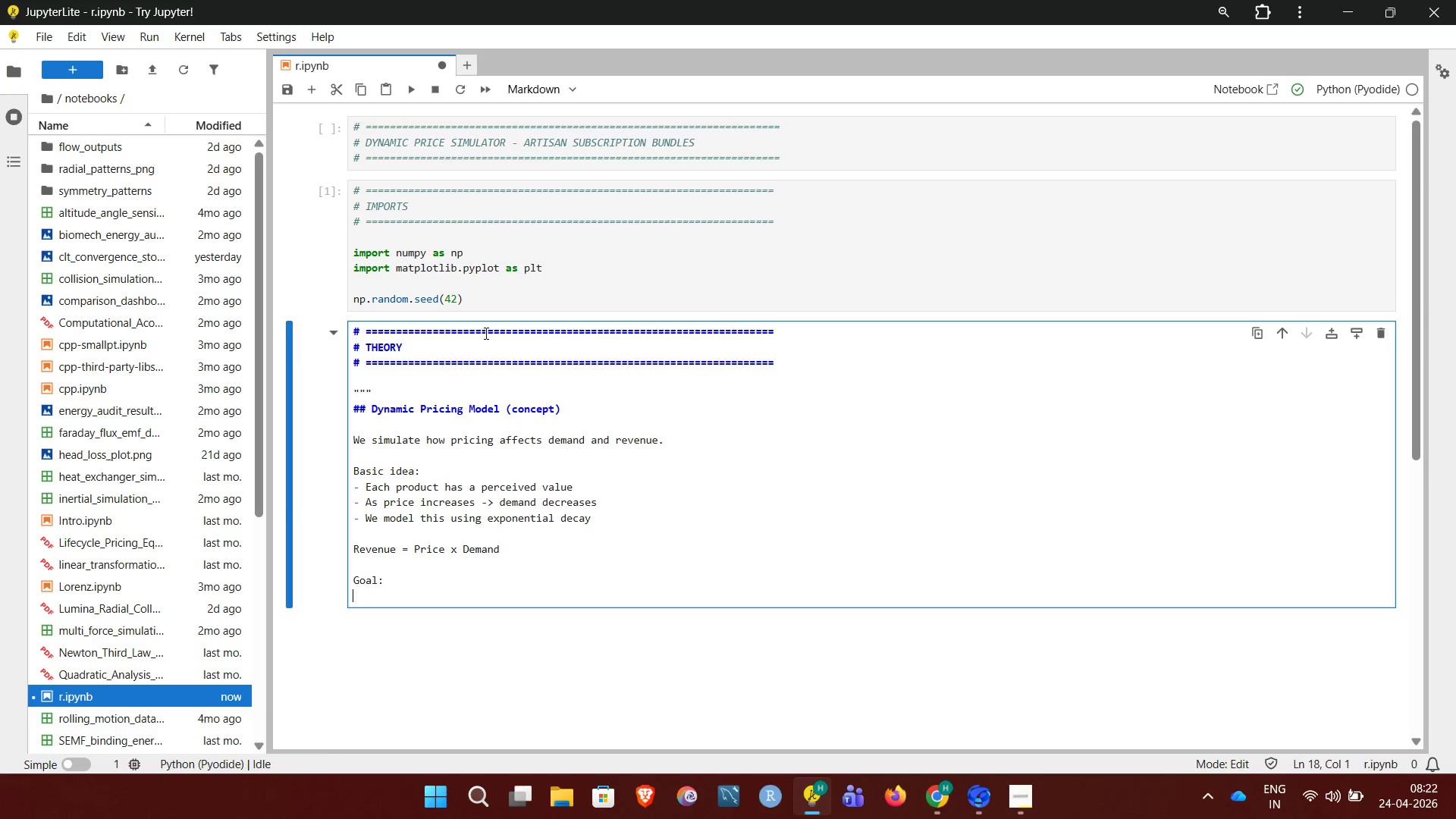 
 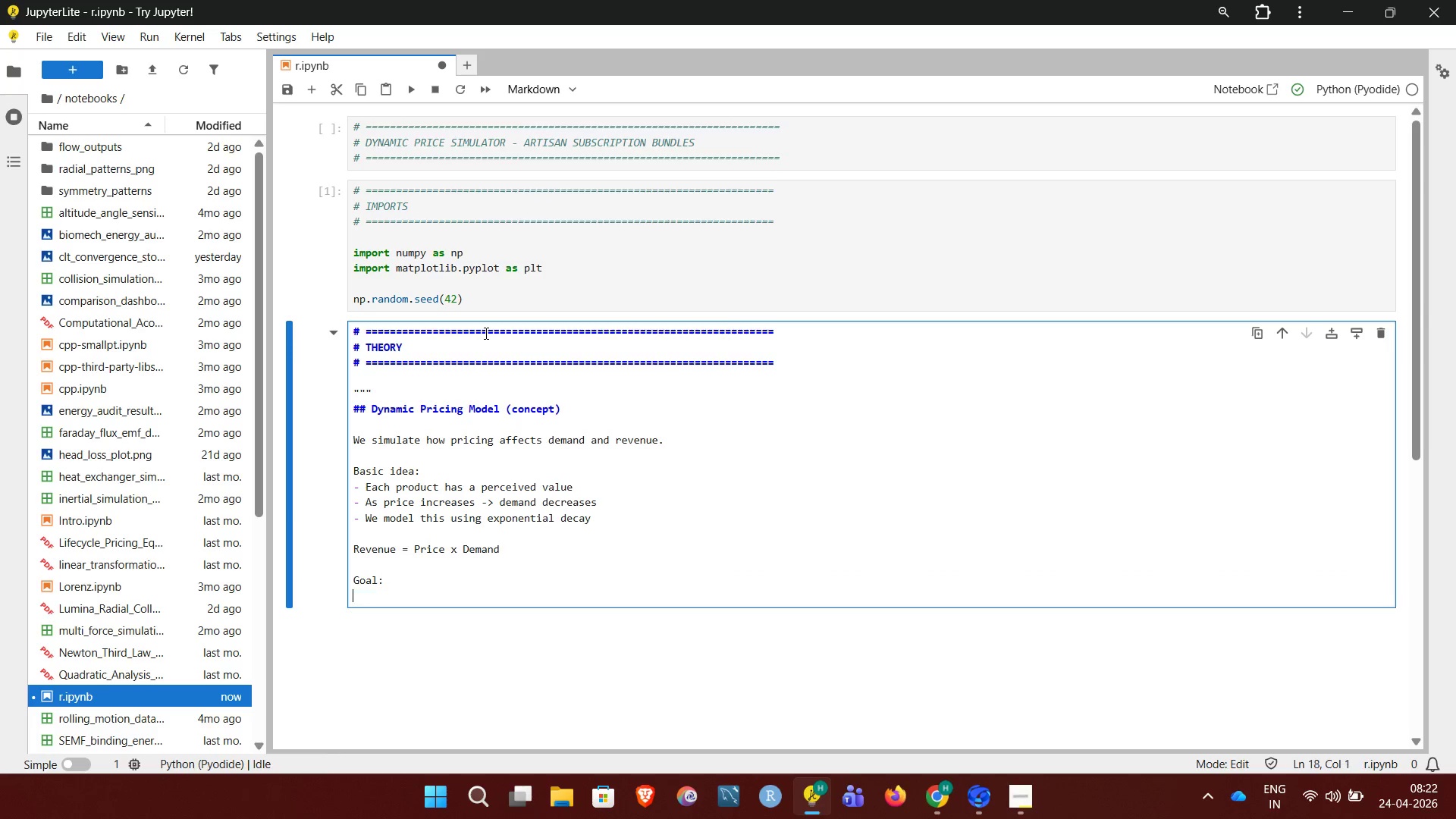 
key(Enter)
 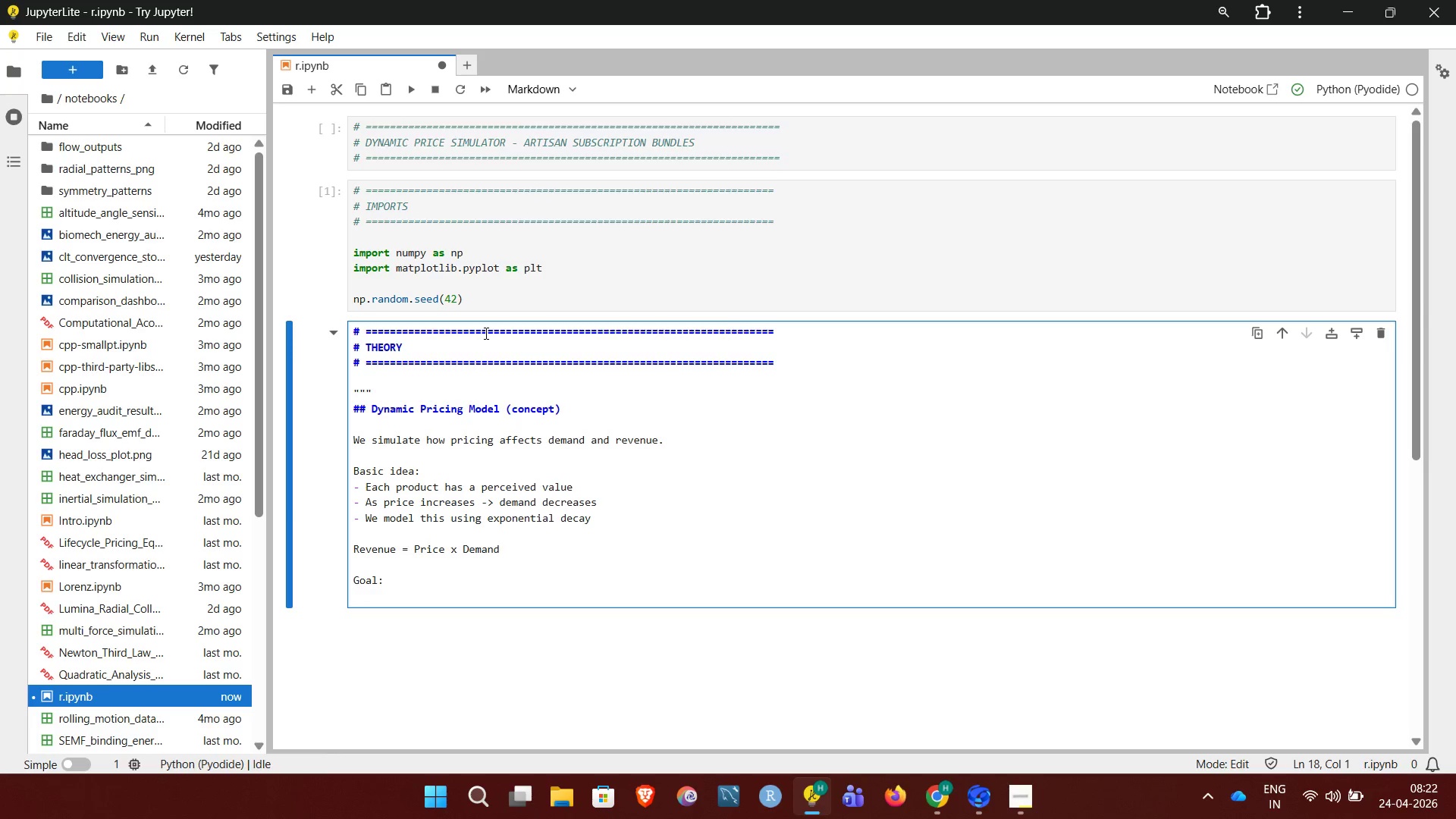 
type(Find the price where revenc)
key(Backspace)
type(ue is maximized.)
 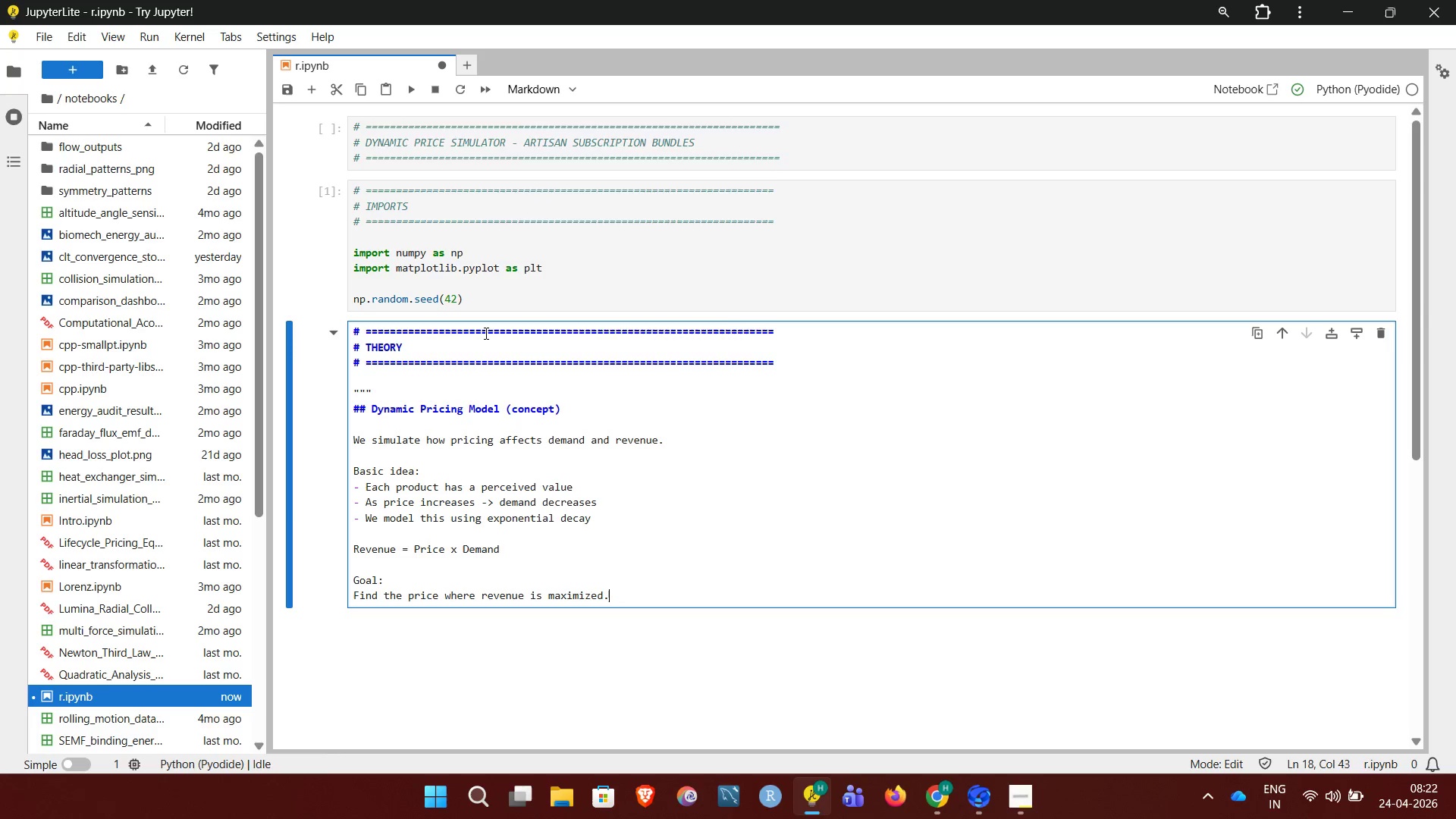 
key(Enter)
 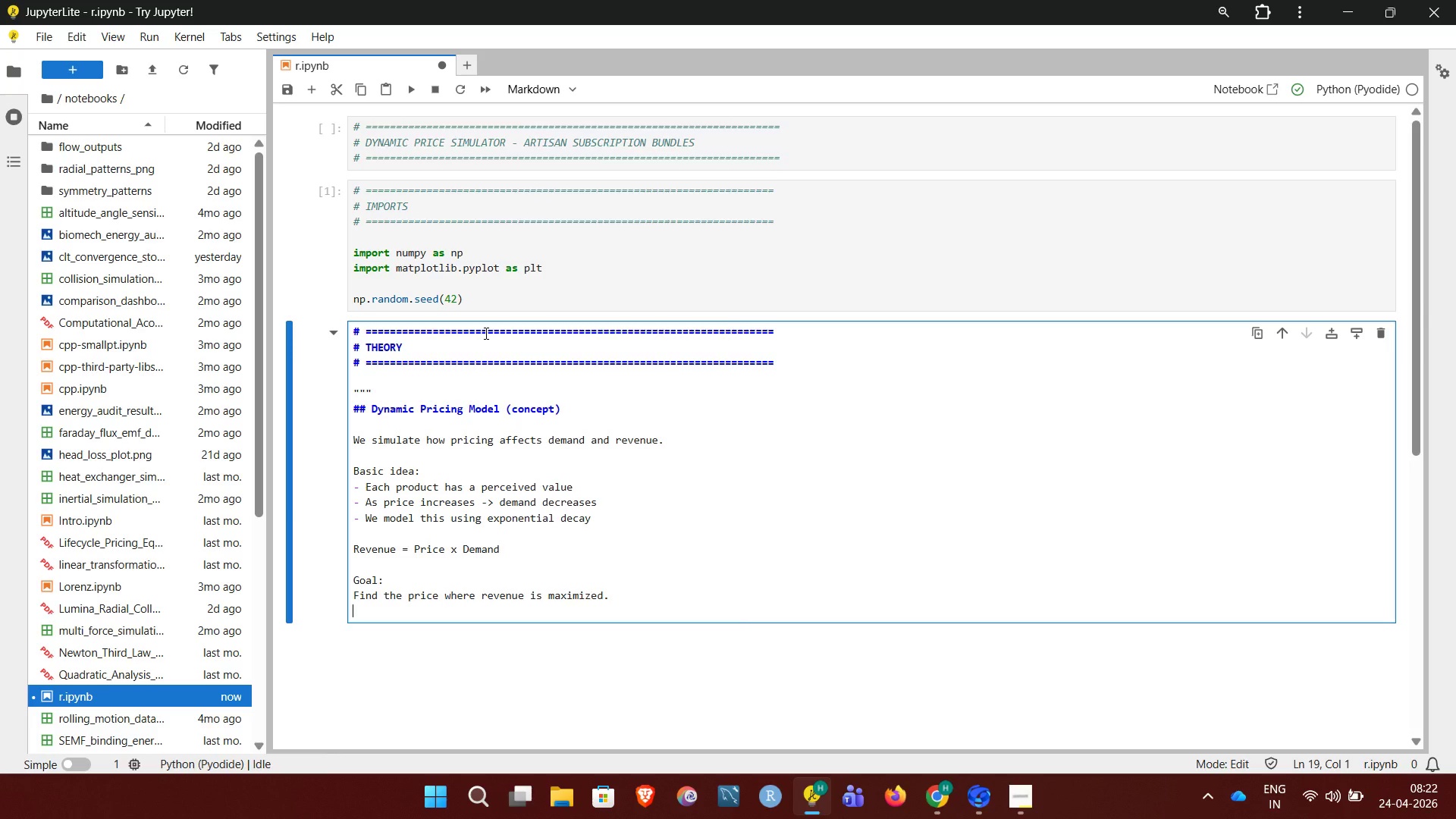 
key(Shift+Quote)
 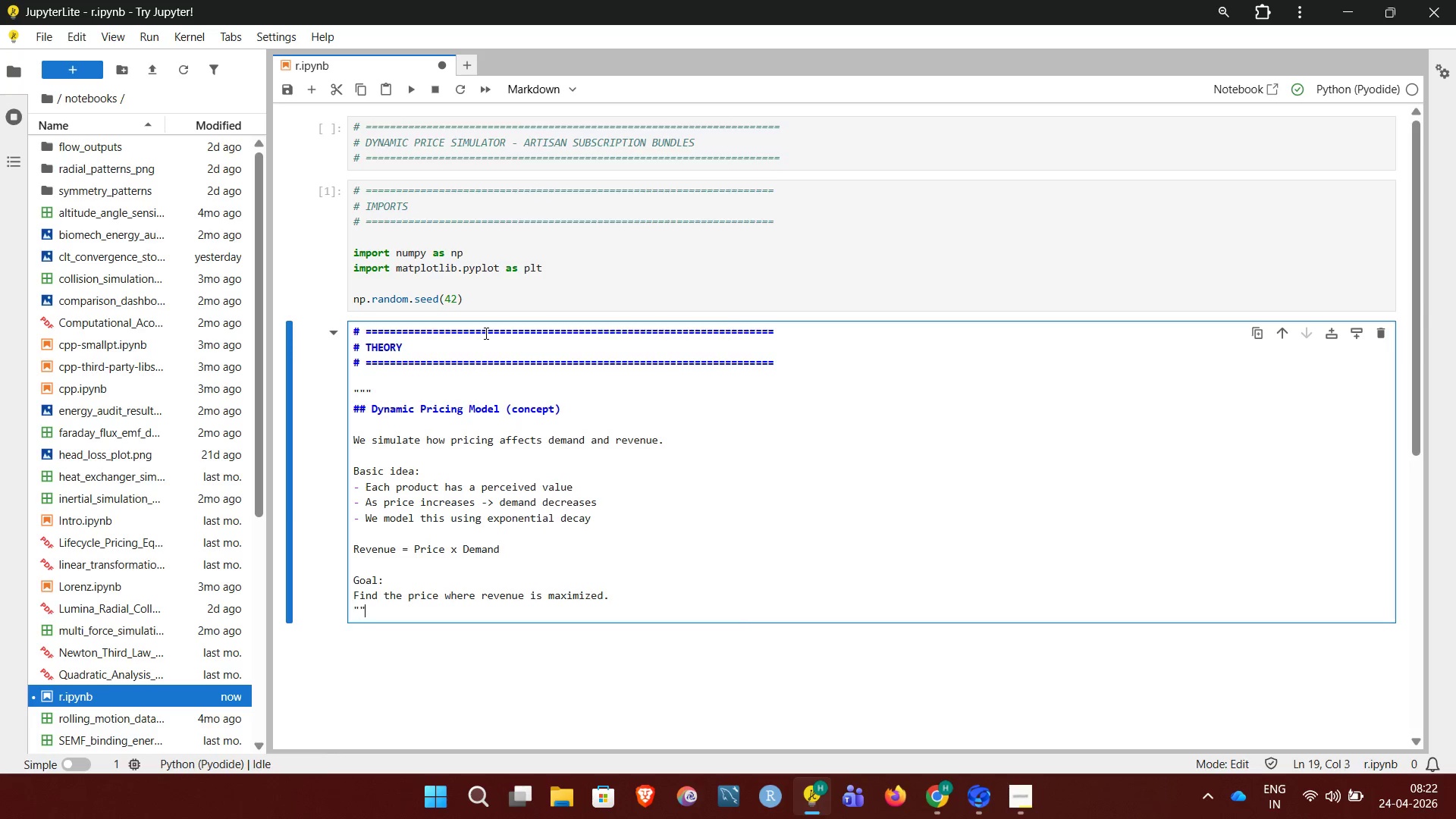 
key(Shift+Quote)
 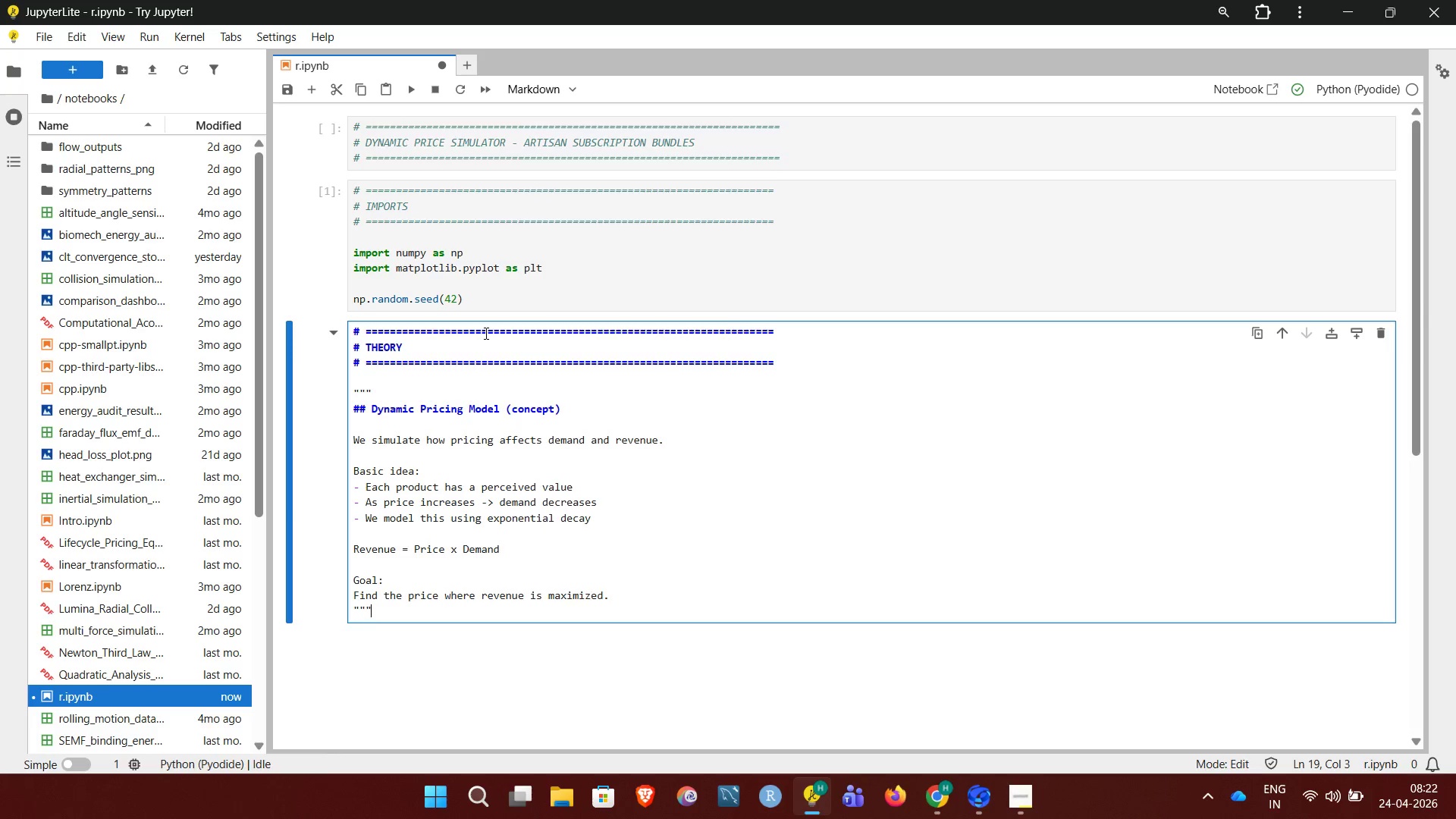 
key(Shift+Quote)
 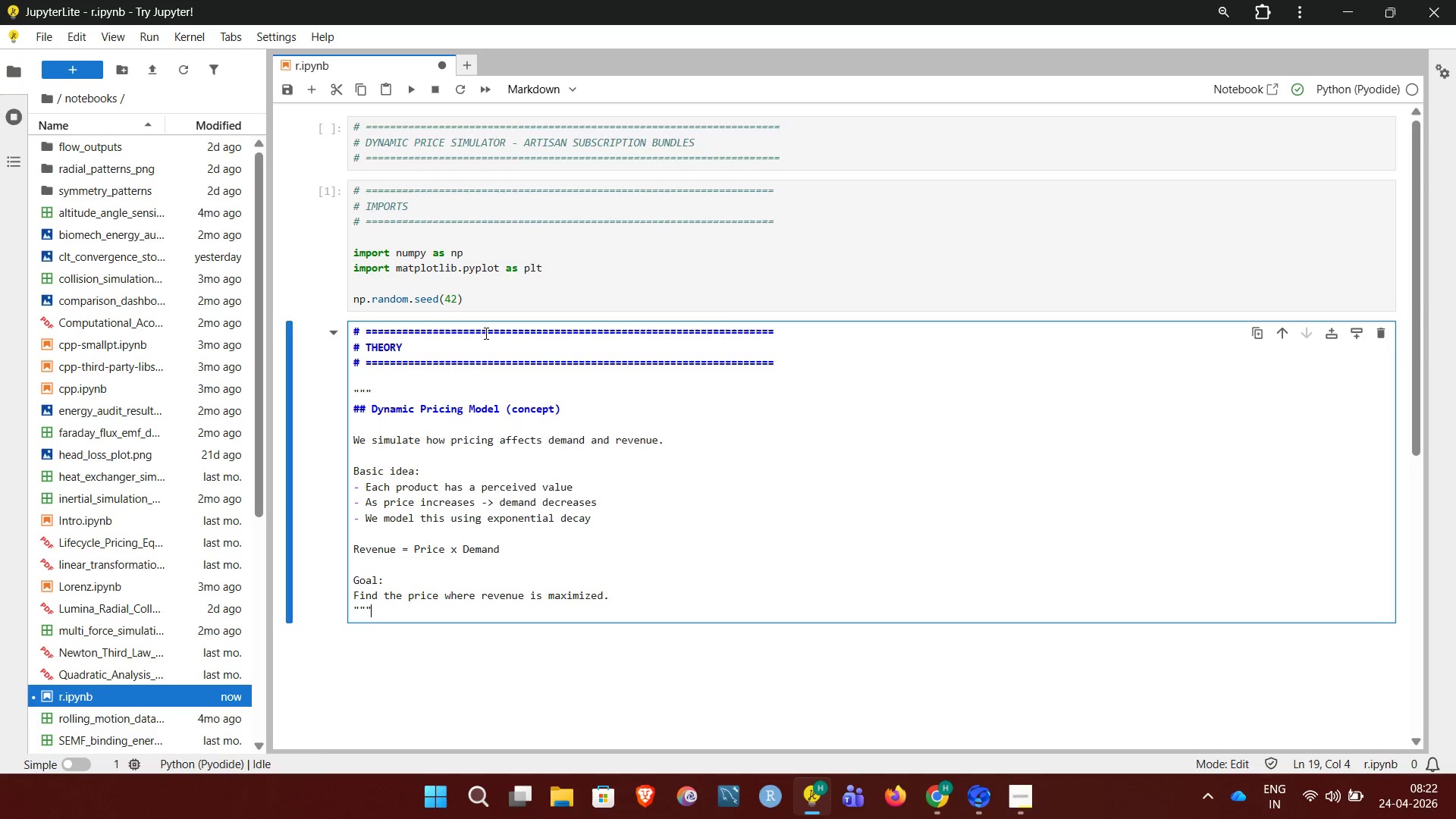 
wait(5.27)
 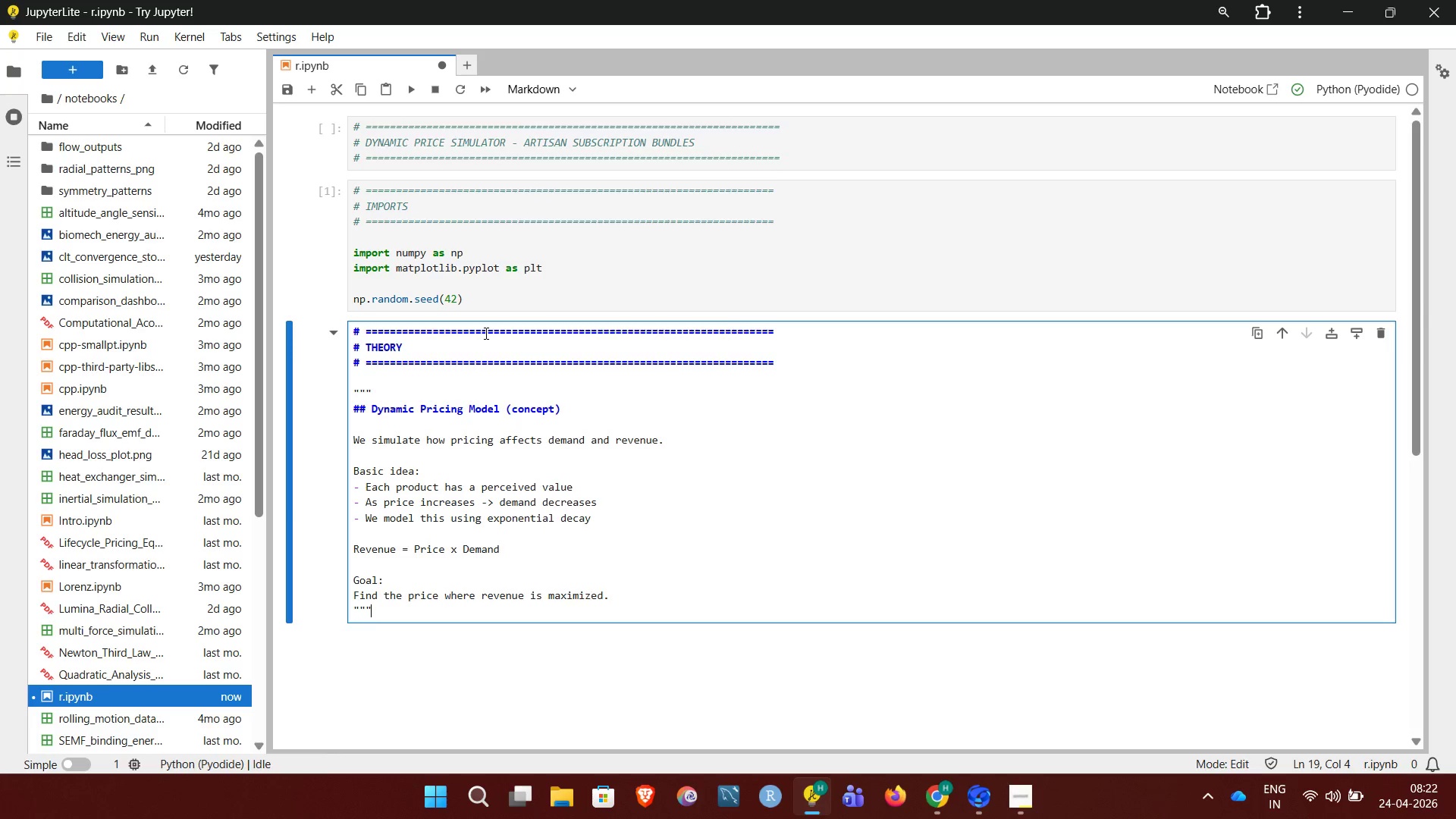 
key(Shift+Enter)
 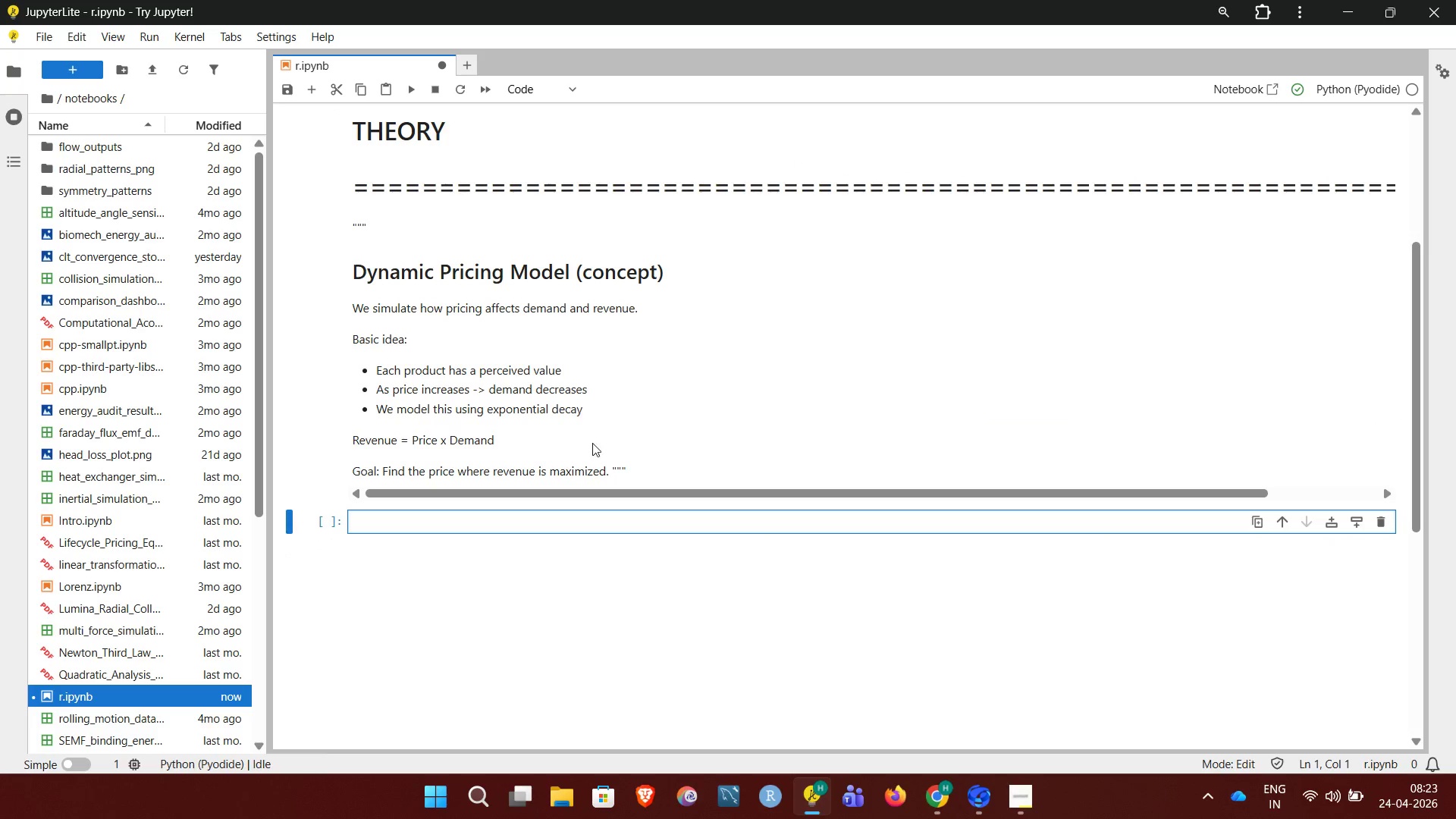 
wait(10.7)
 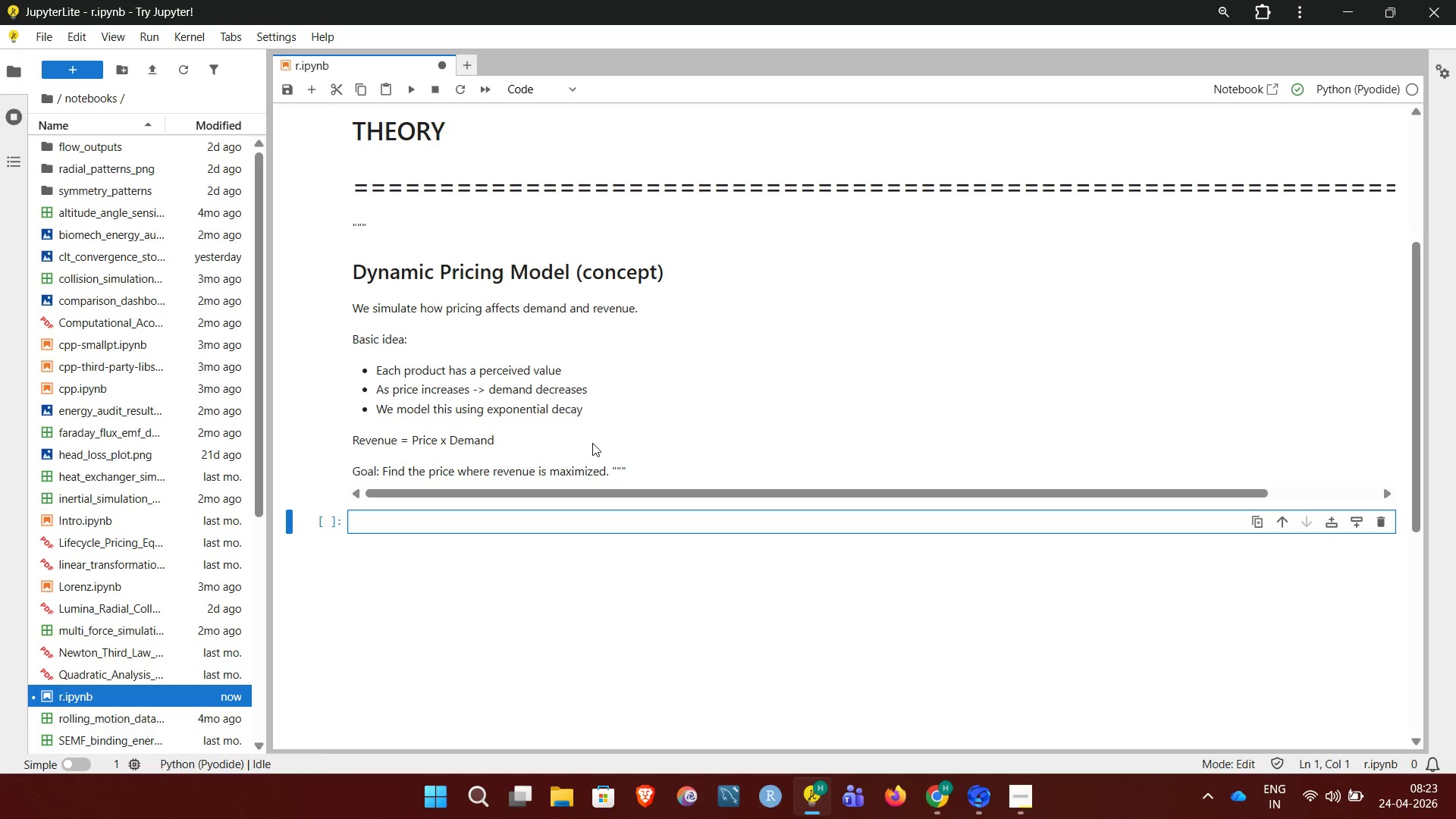 
left_click([745, 417])
 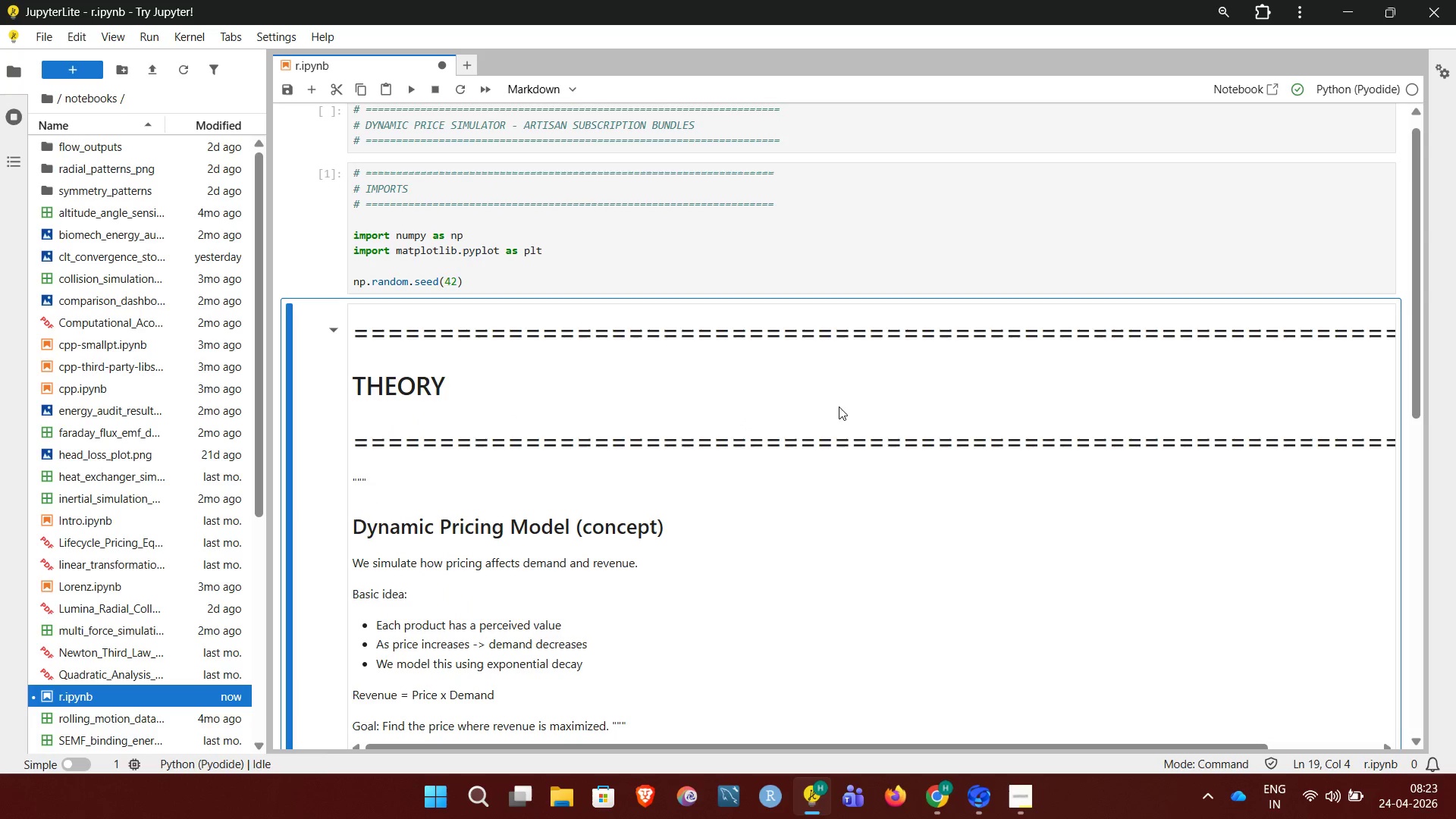 
double_click([839, 406])
 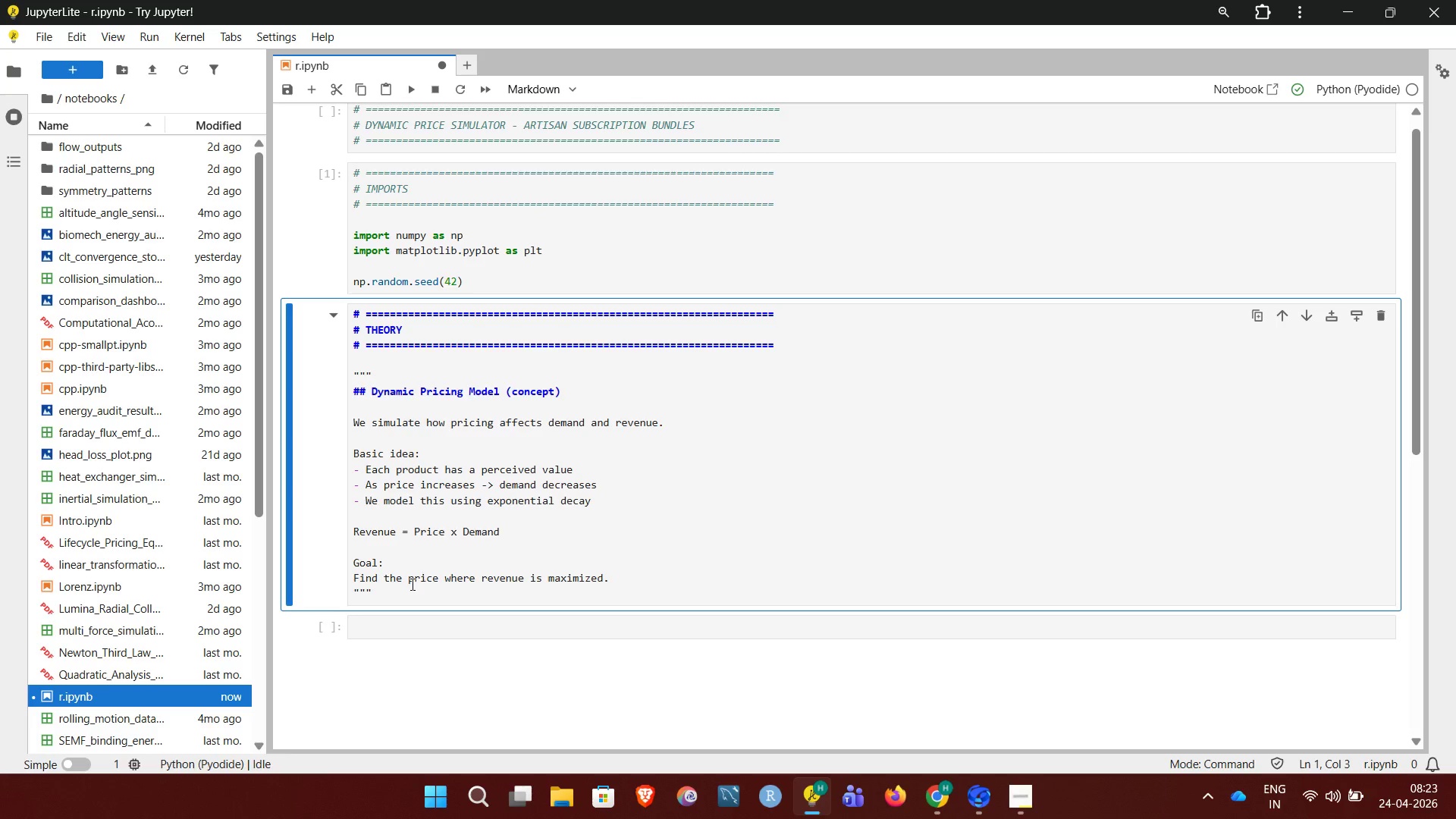 
left_click([403, 588])
 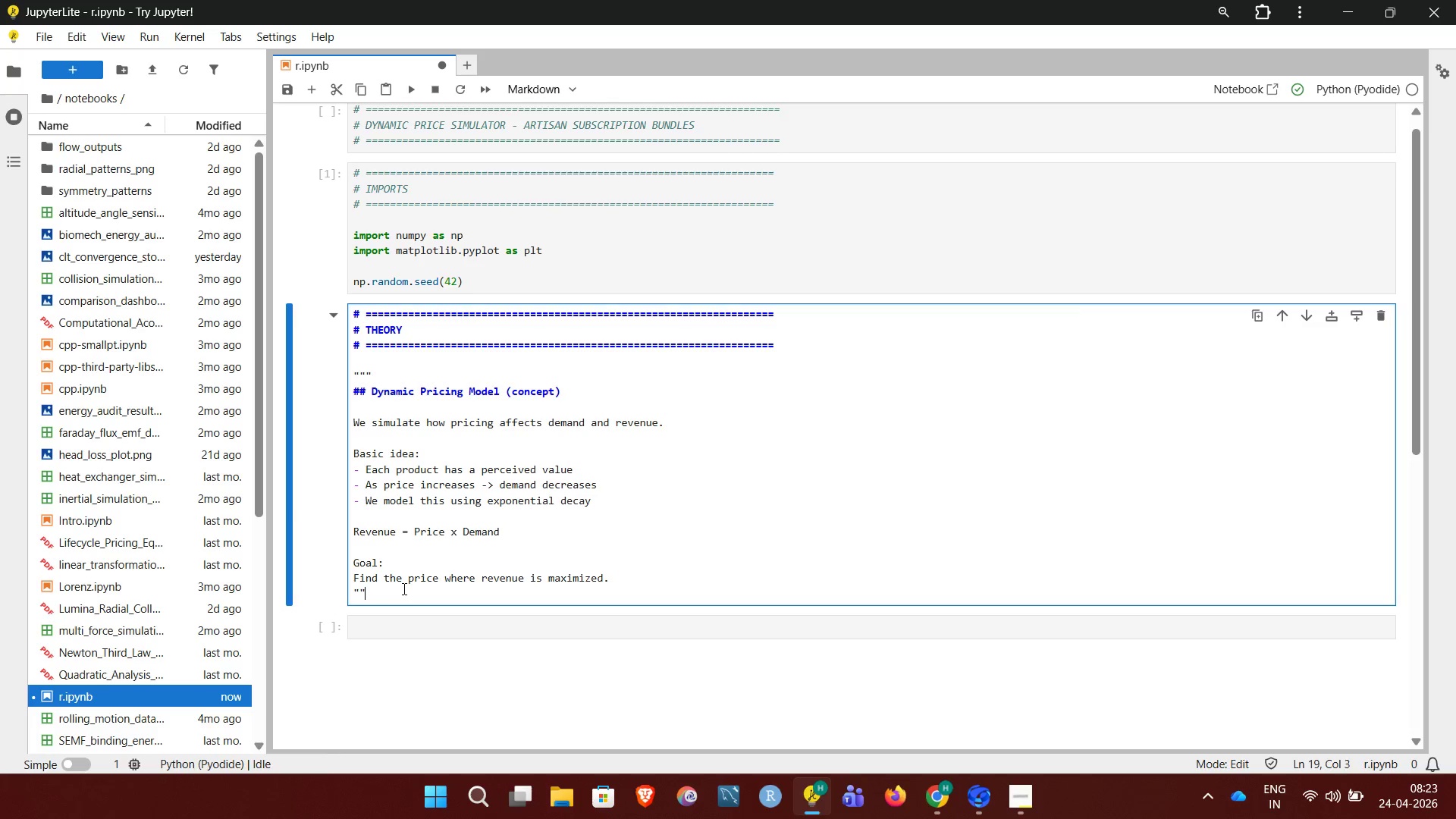 
key(Backspace)
 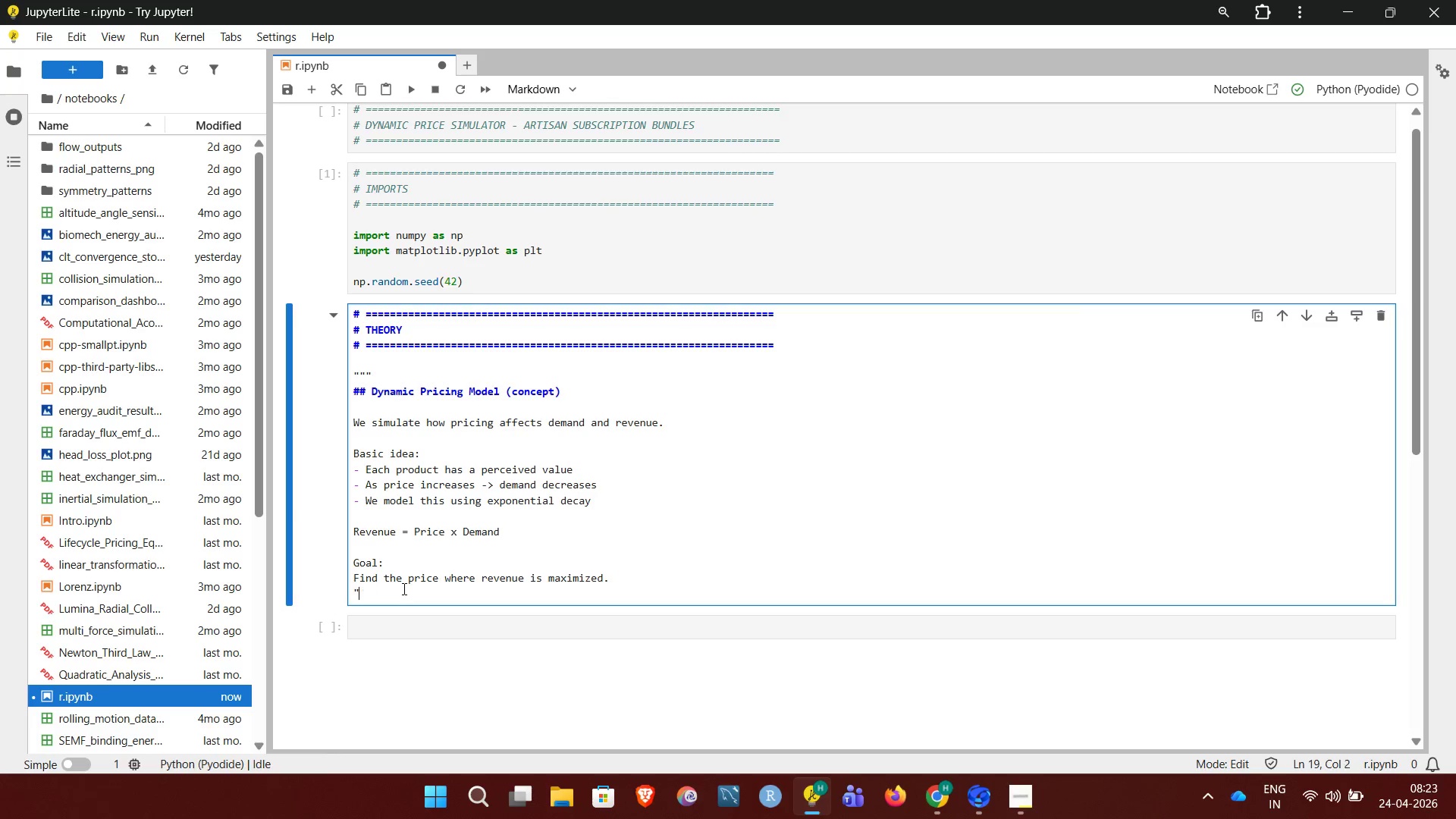 
key(Backspace)
 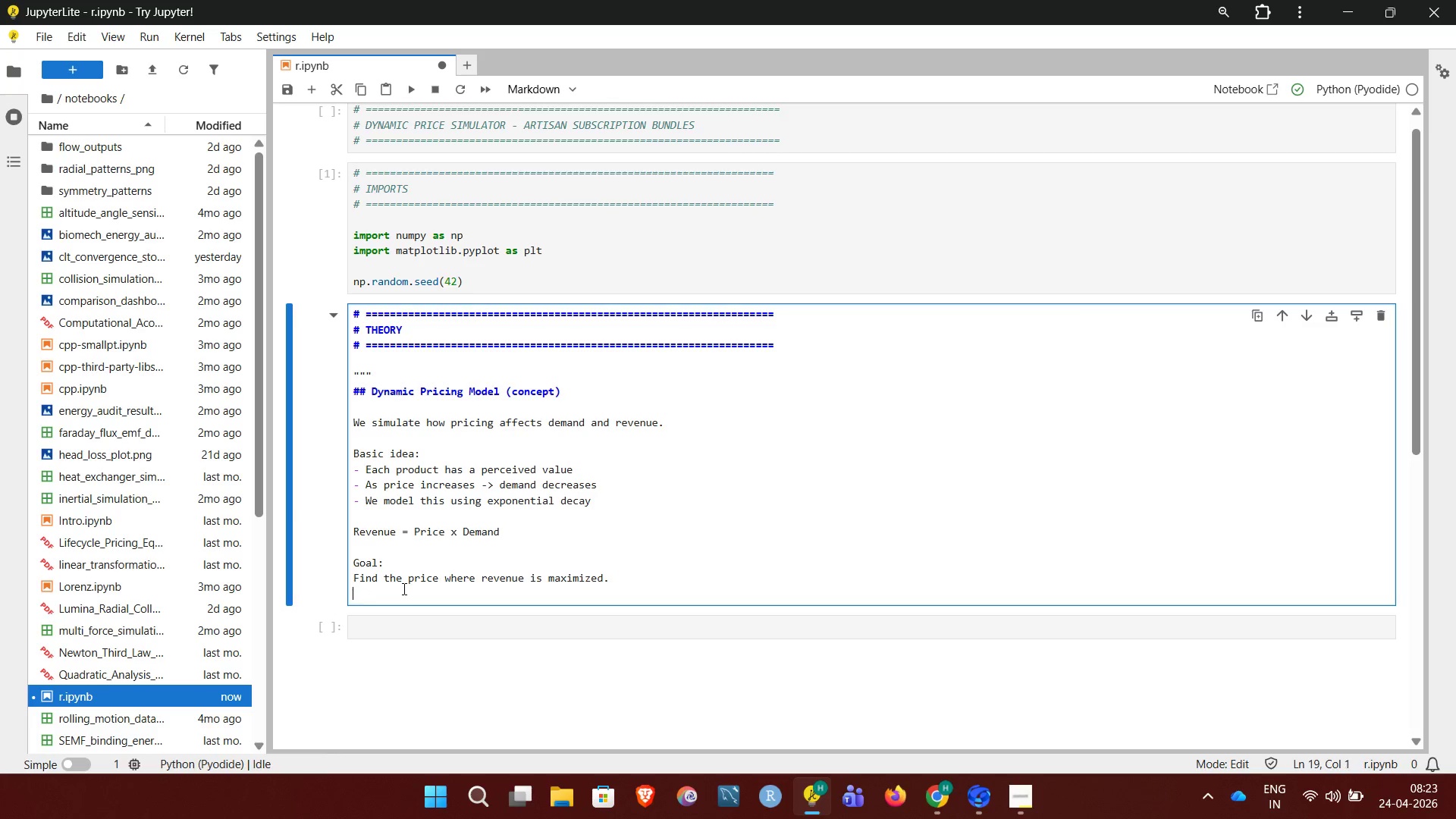 
key(Backspace)
 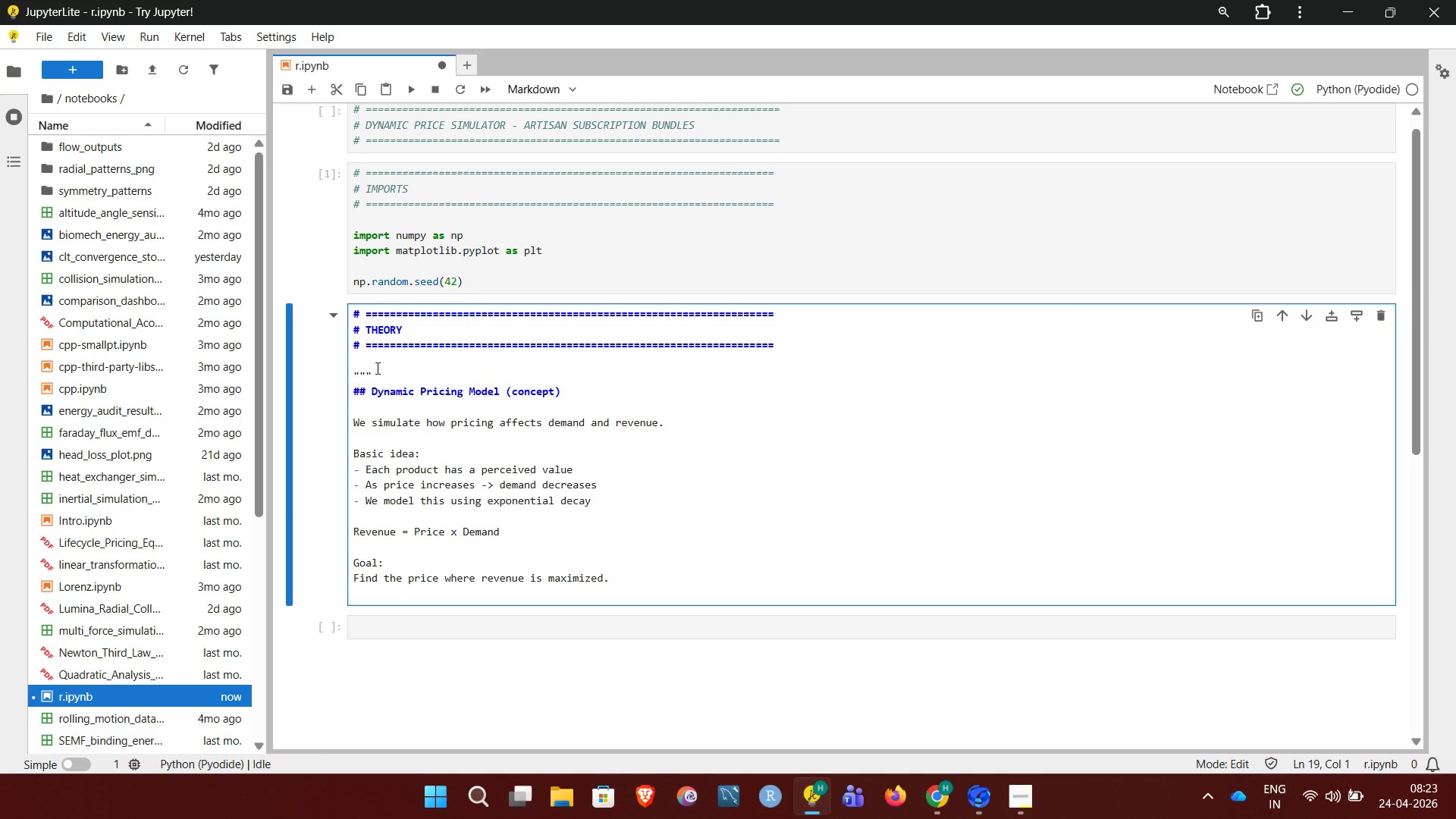 
left_click([385, 375])
 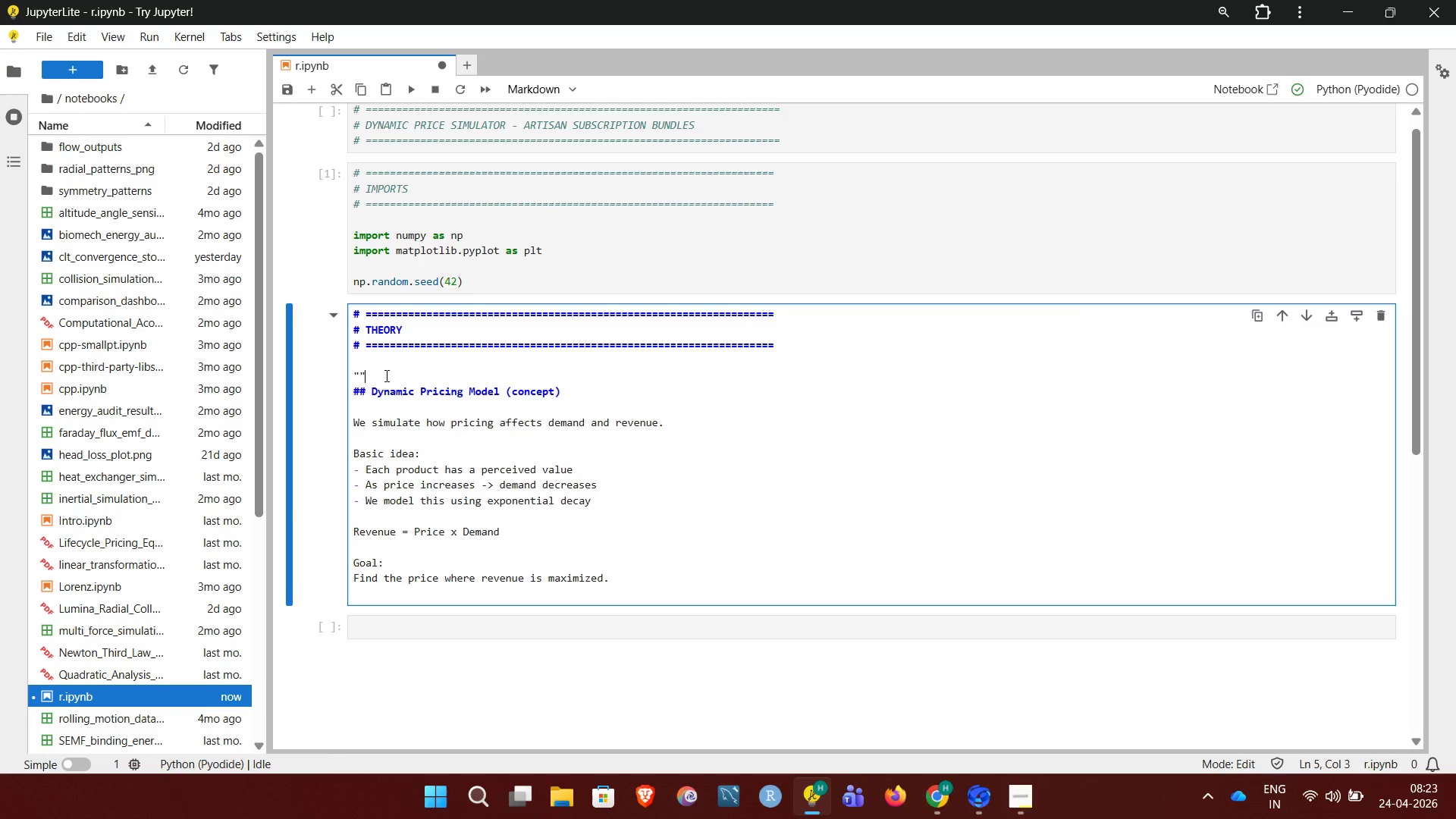 
key(Backspace)
 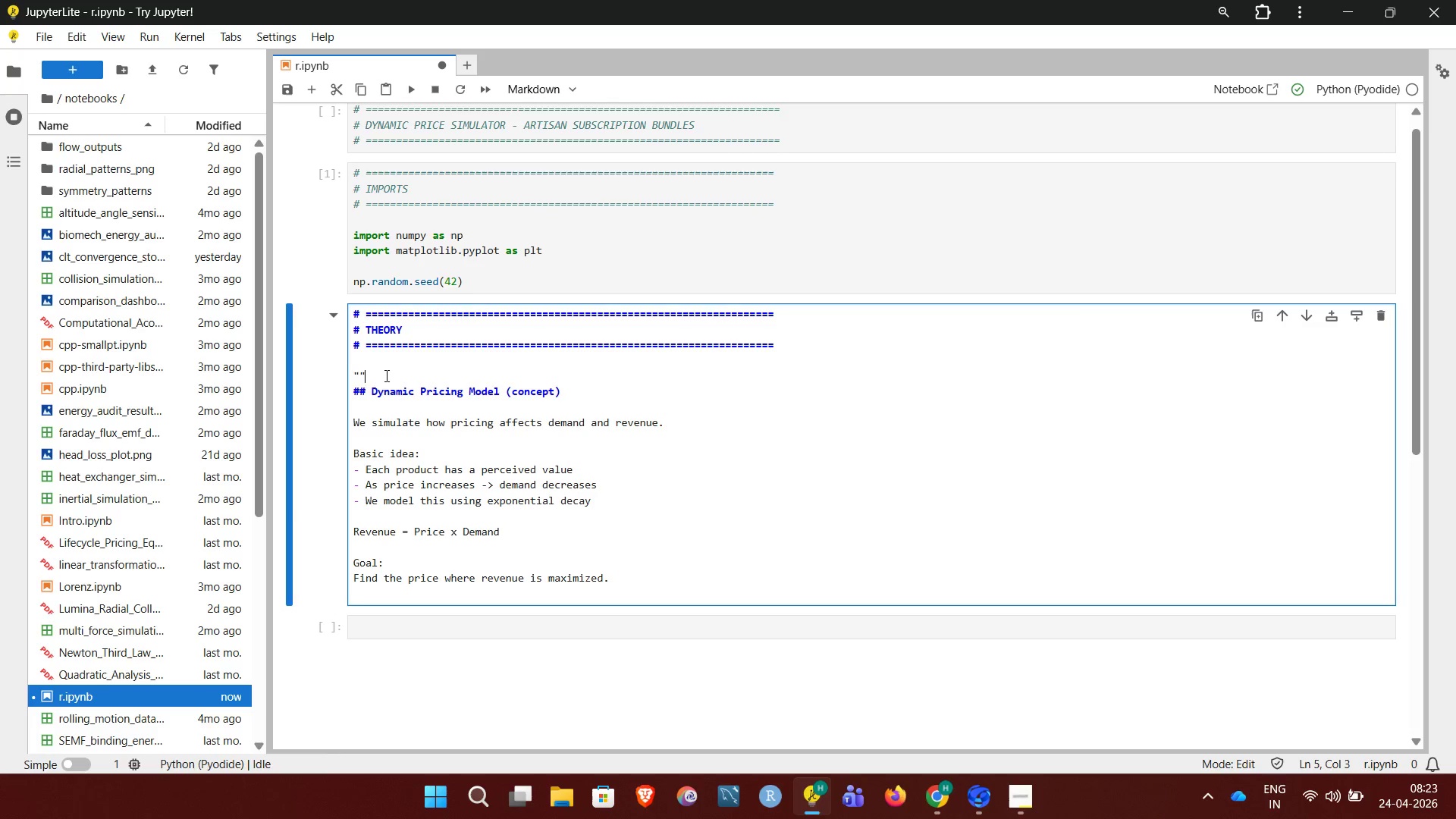 
key(Backspace)
 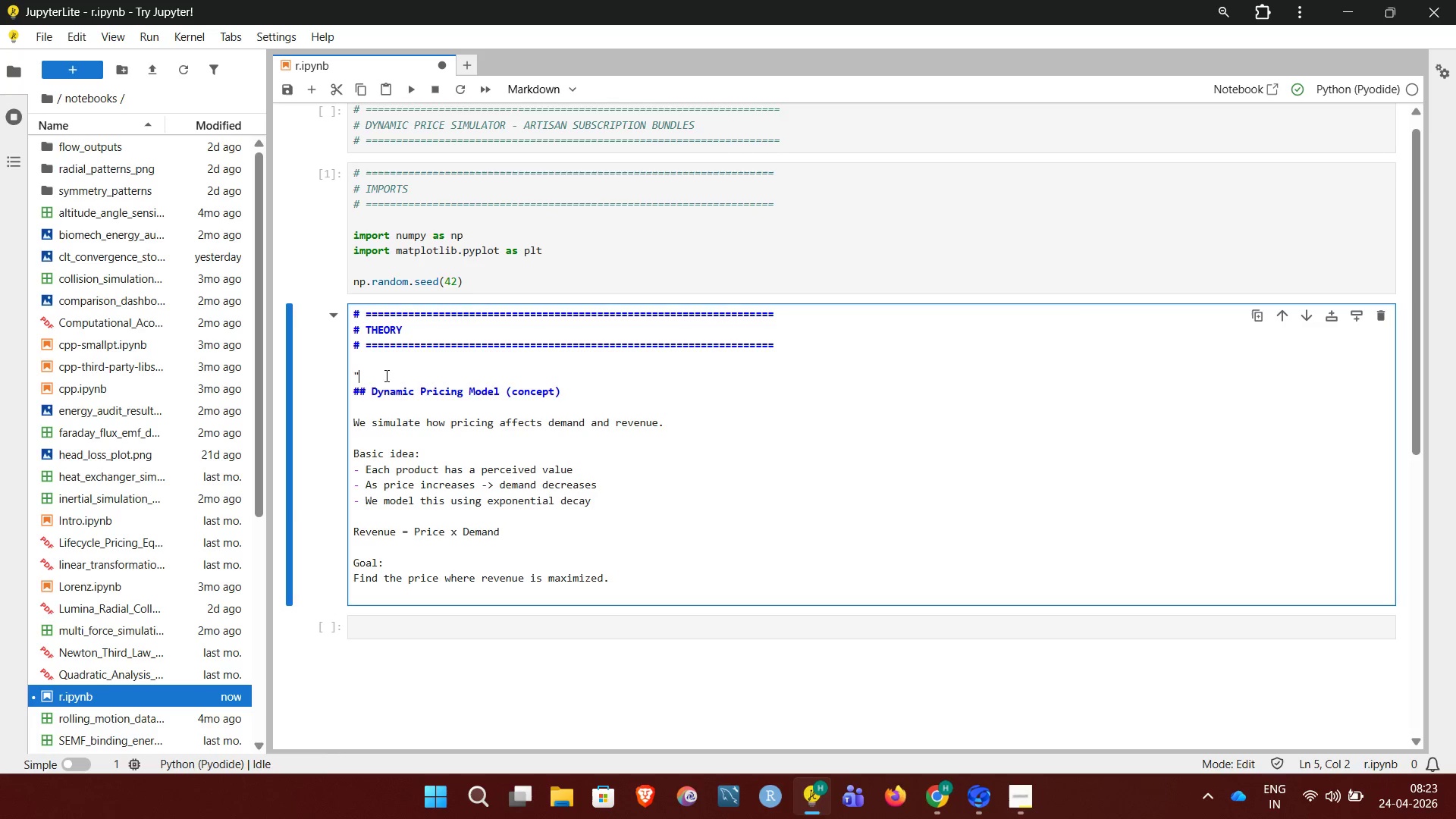 
key(Backspace)
 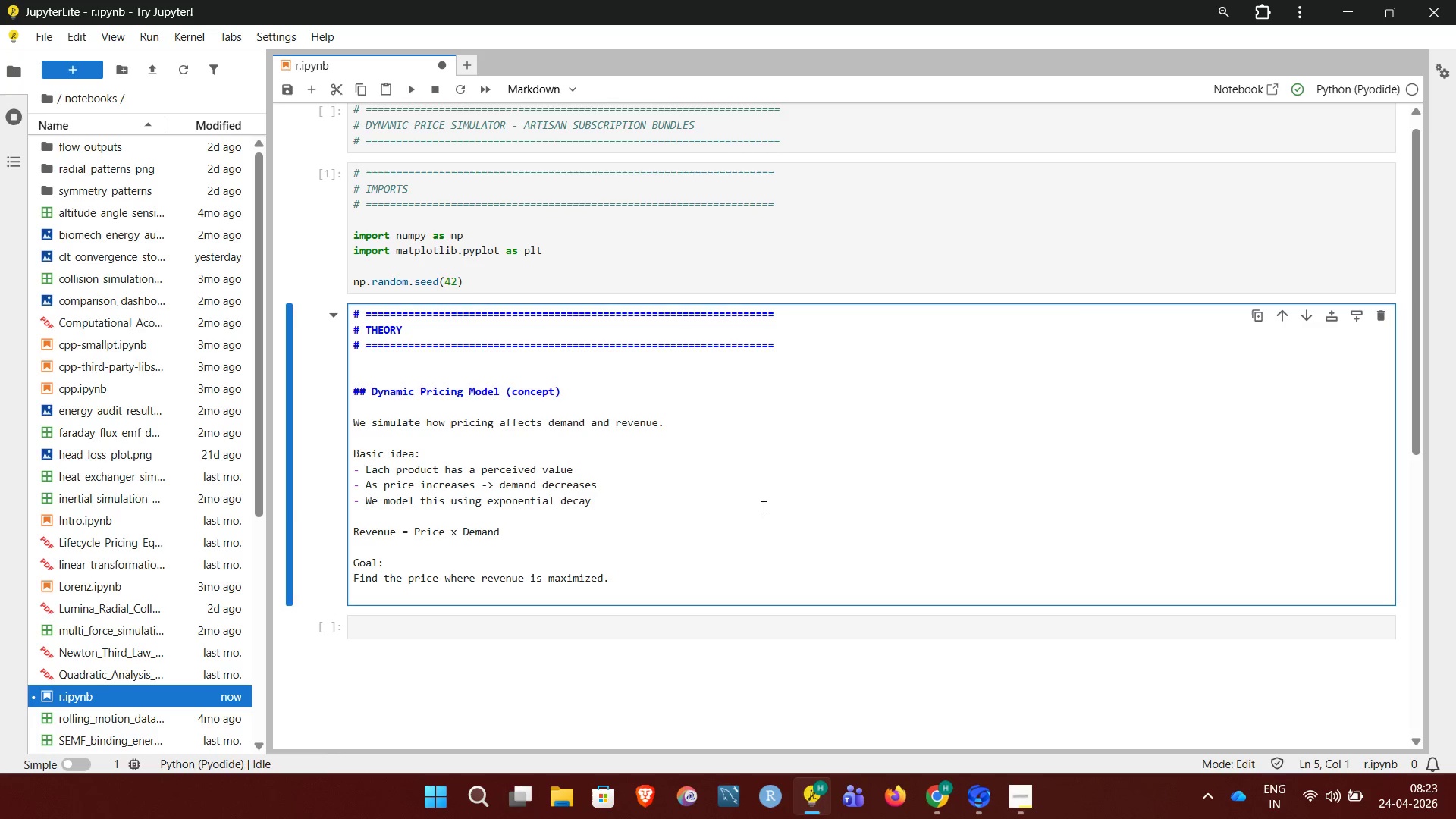 
left_click([770, 513])
 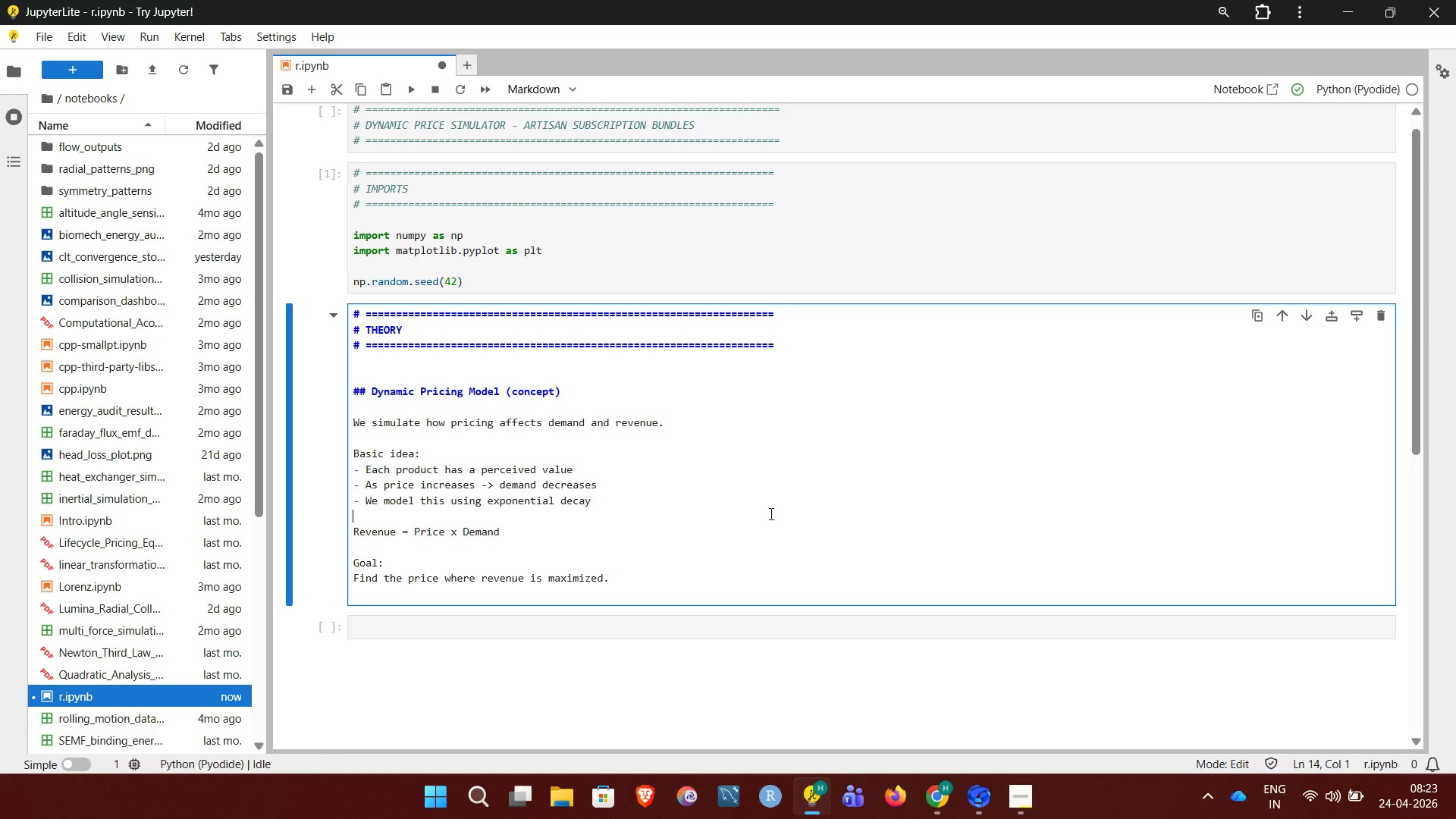 
key(Shift+Enter)
 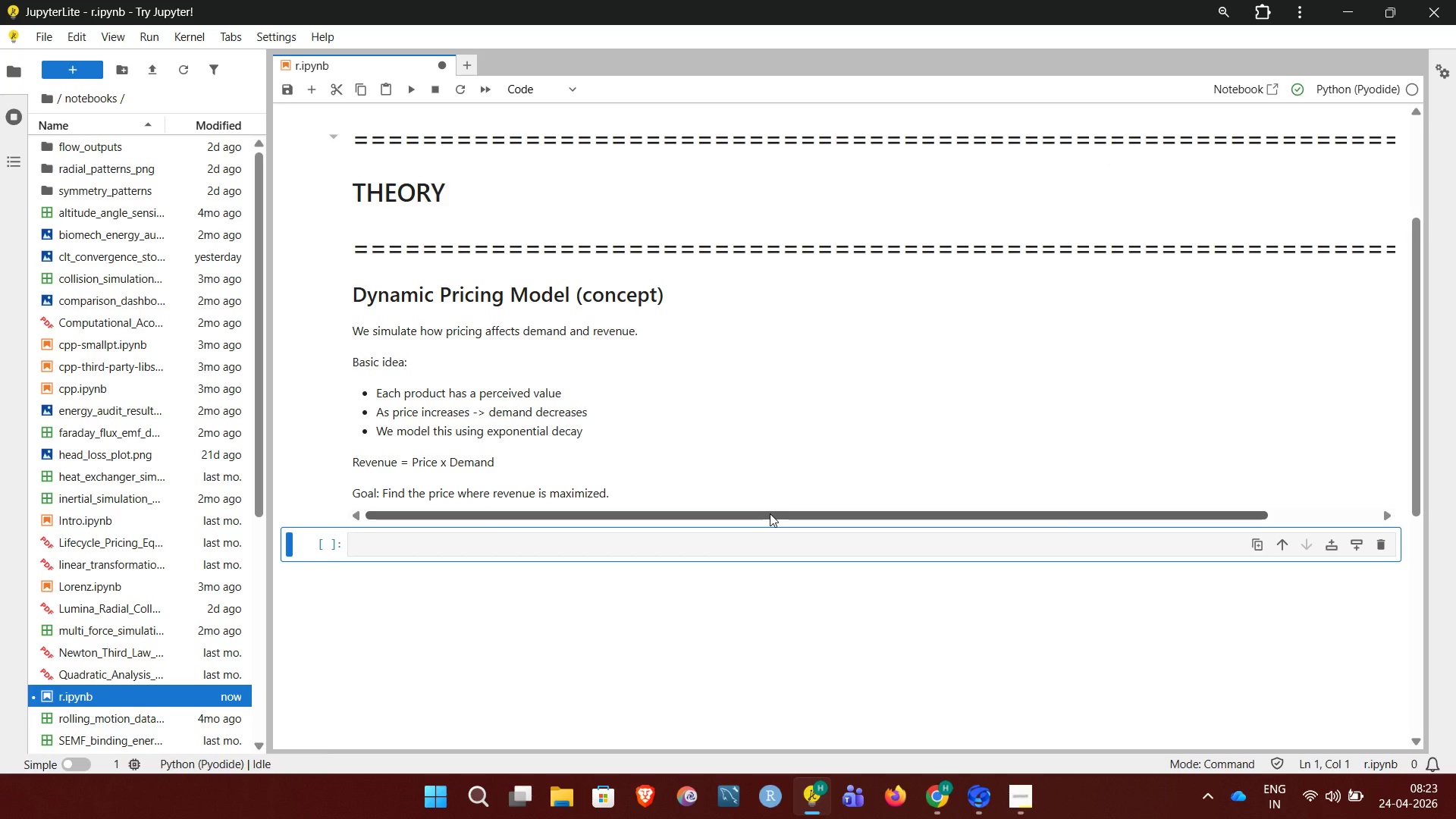 
double_click([769, 467])
 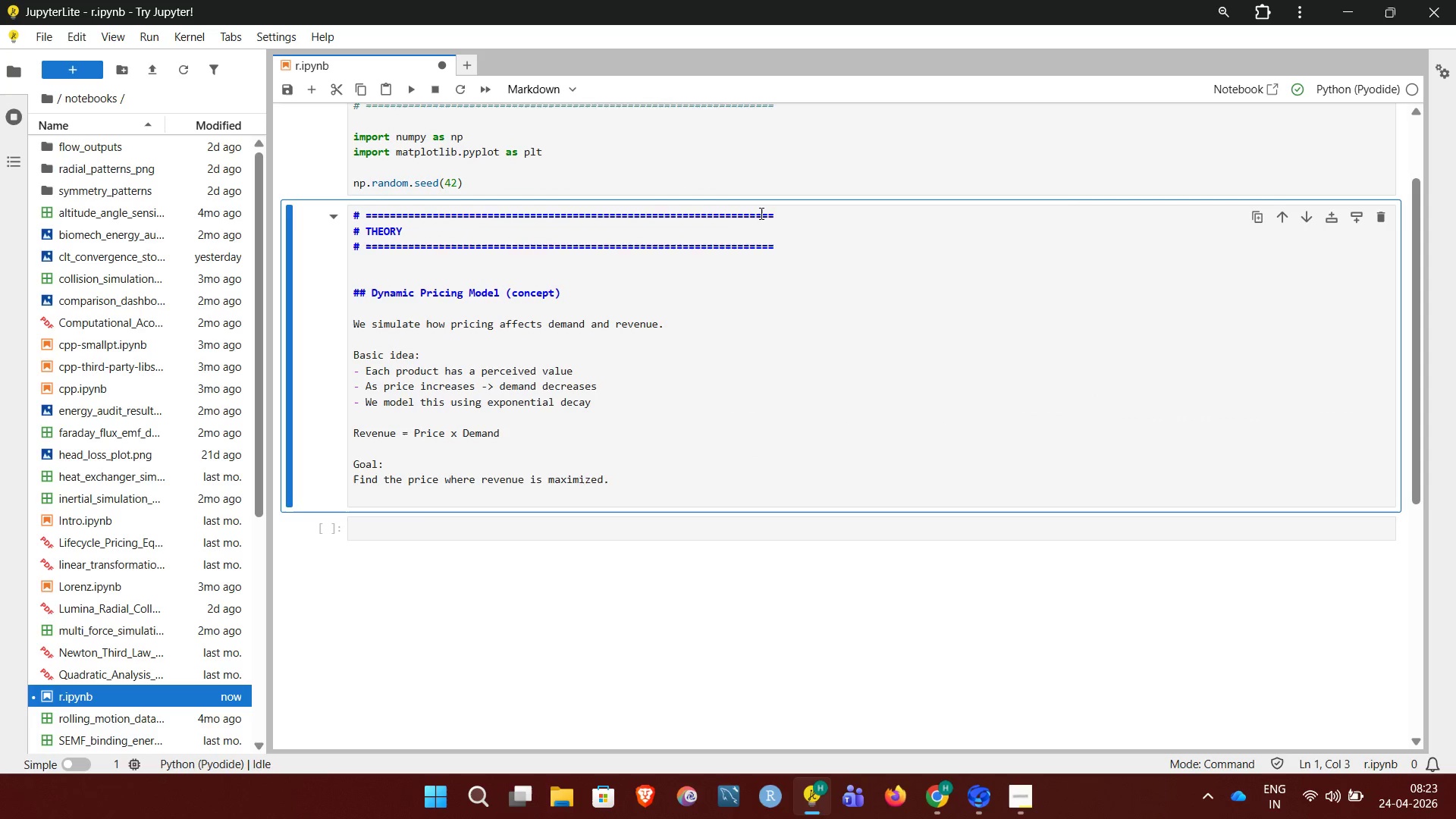 
left_click_drag(start_coordinate=[780, 212], to_coordinate=[702, 212])
 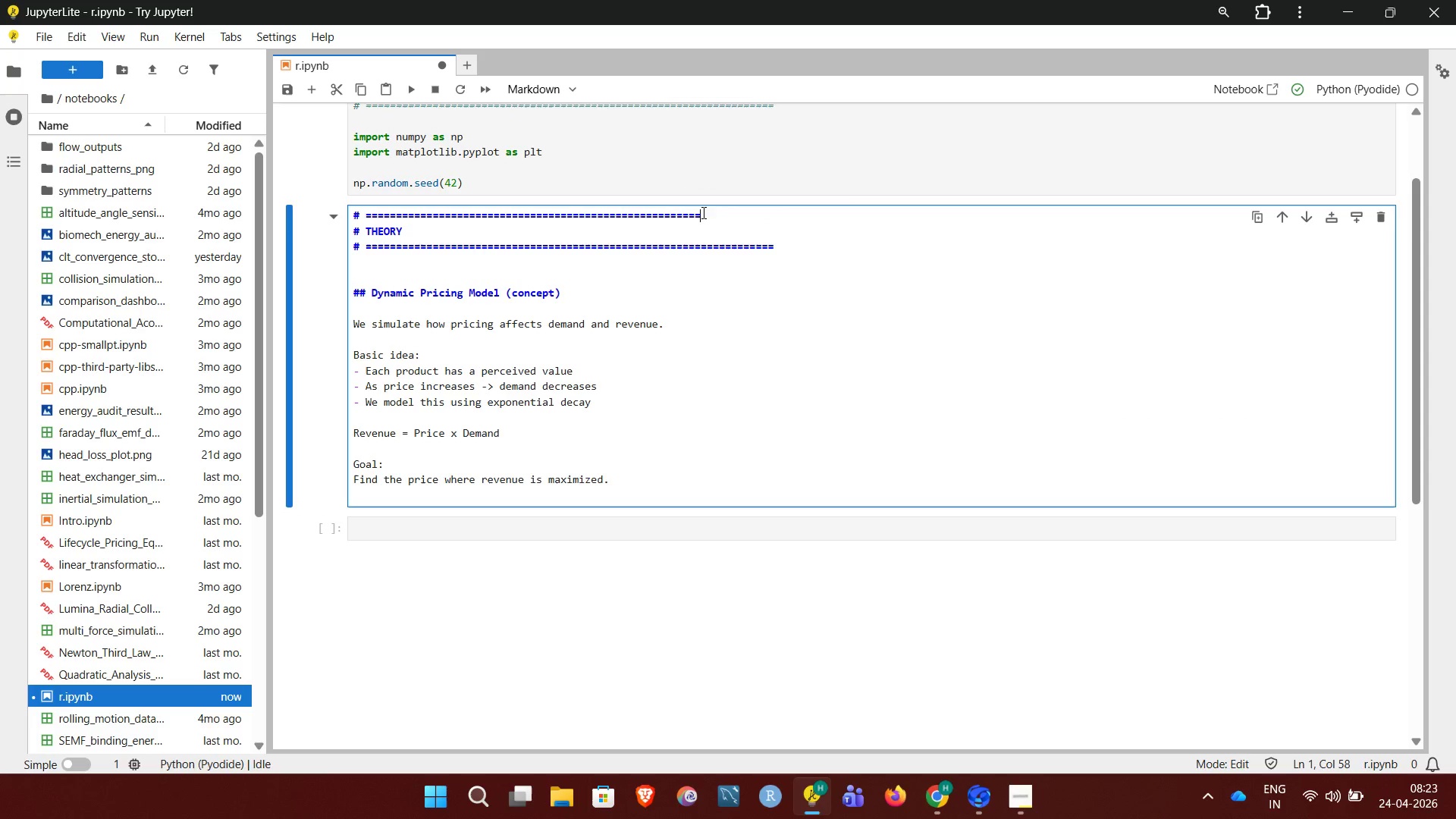 
key(Backspace)
 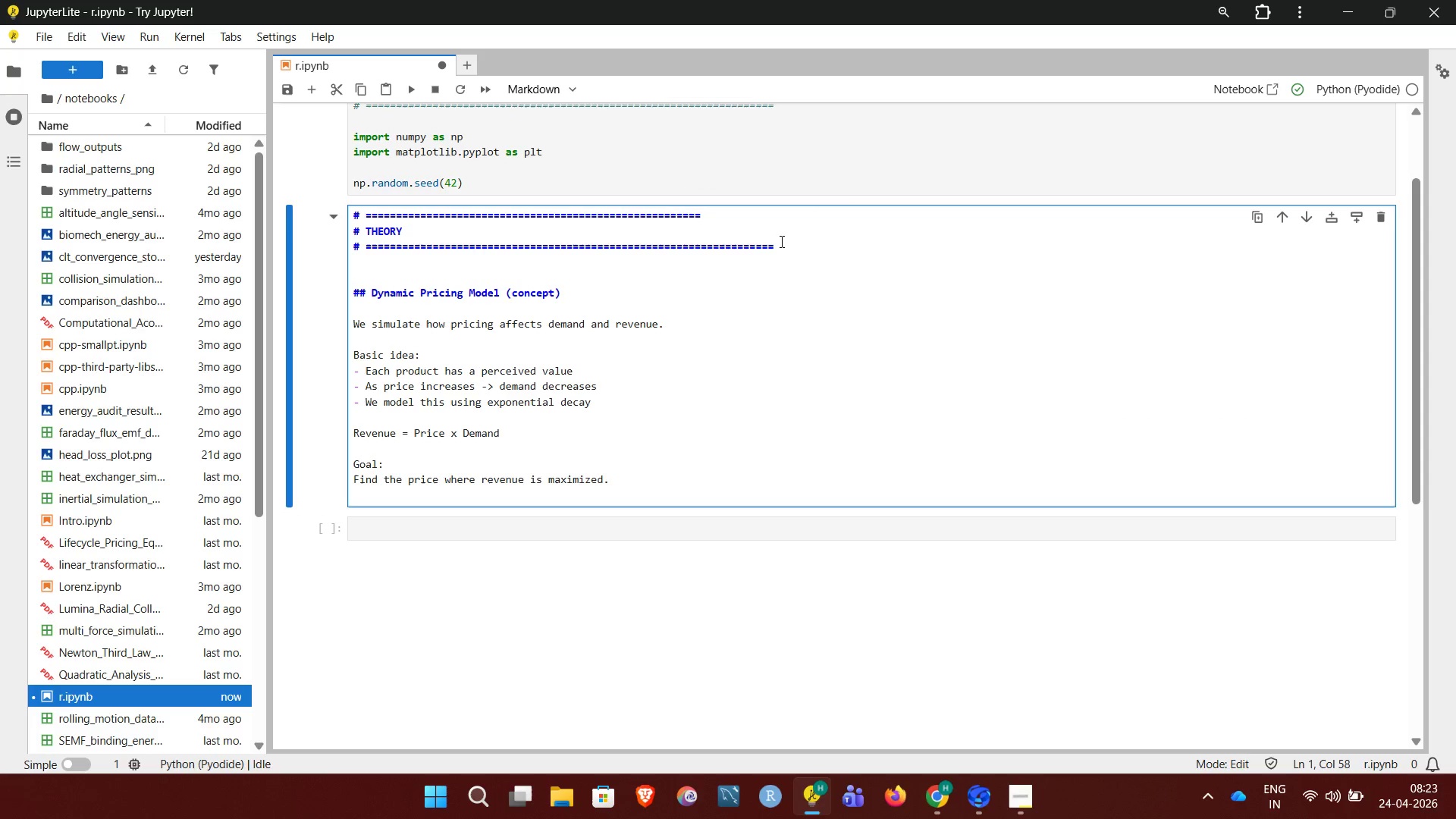 
left_click_drag(start_coordinate=[783, 241], to_coordinate=[704, 253])
 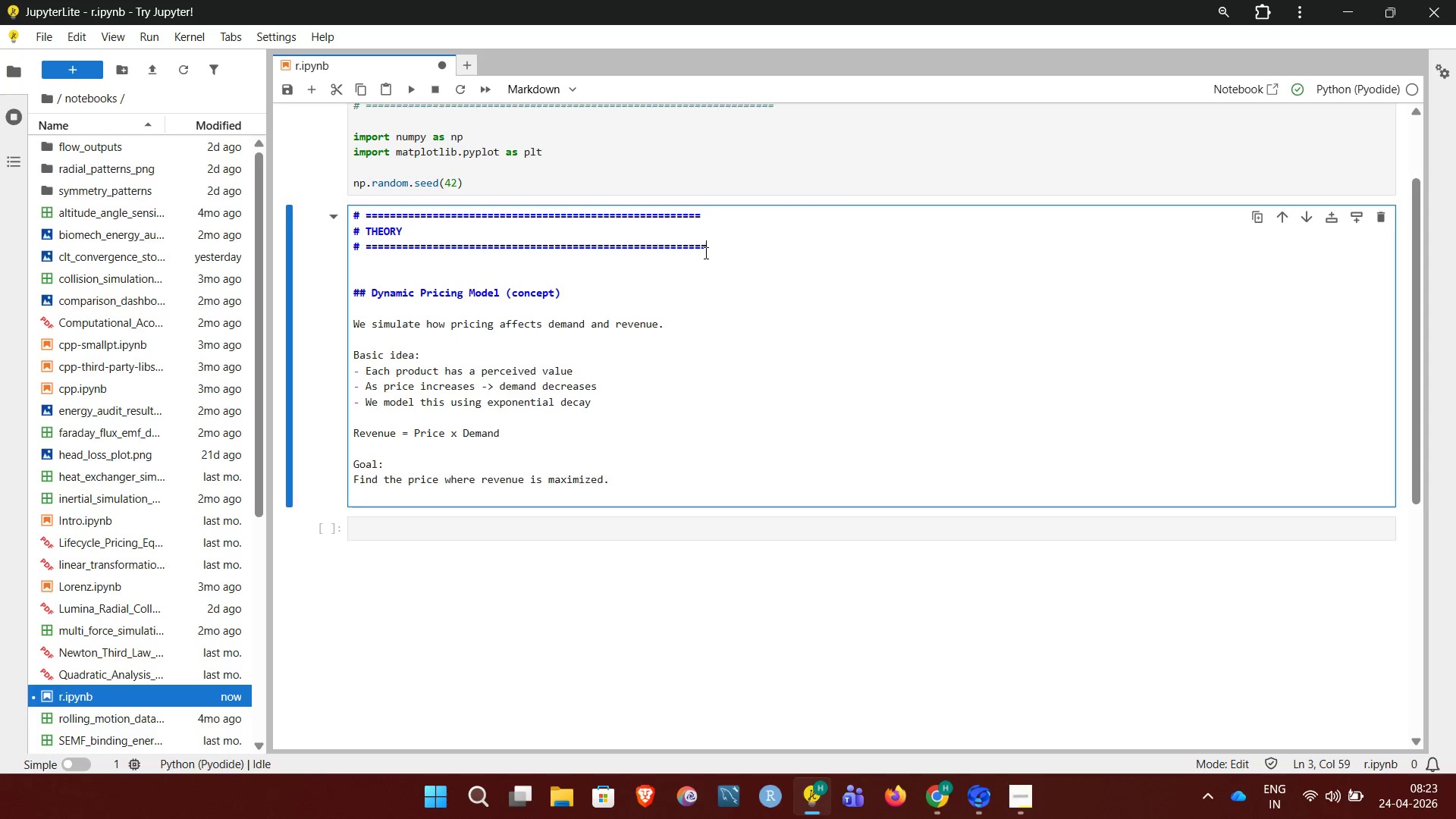 
key(Backspace)
 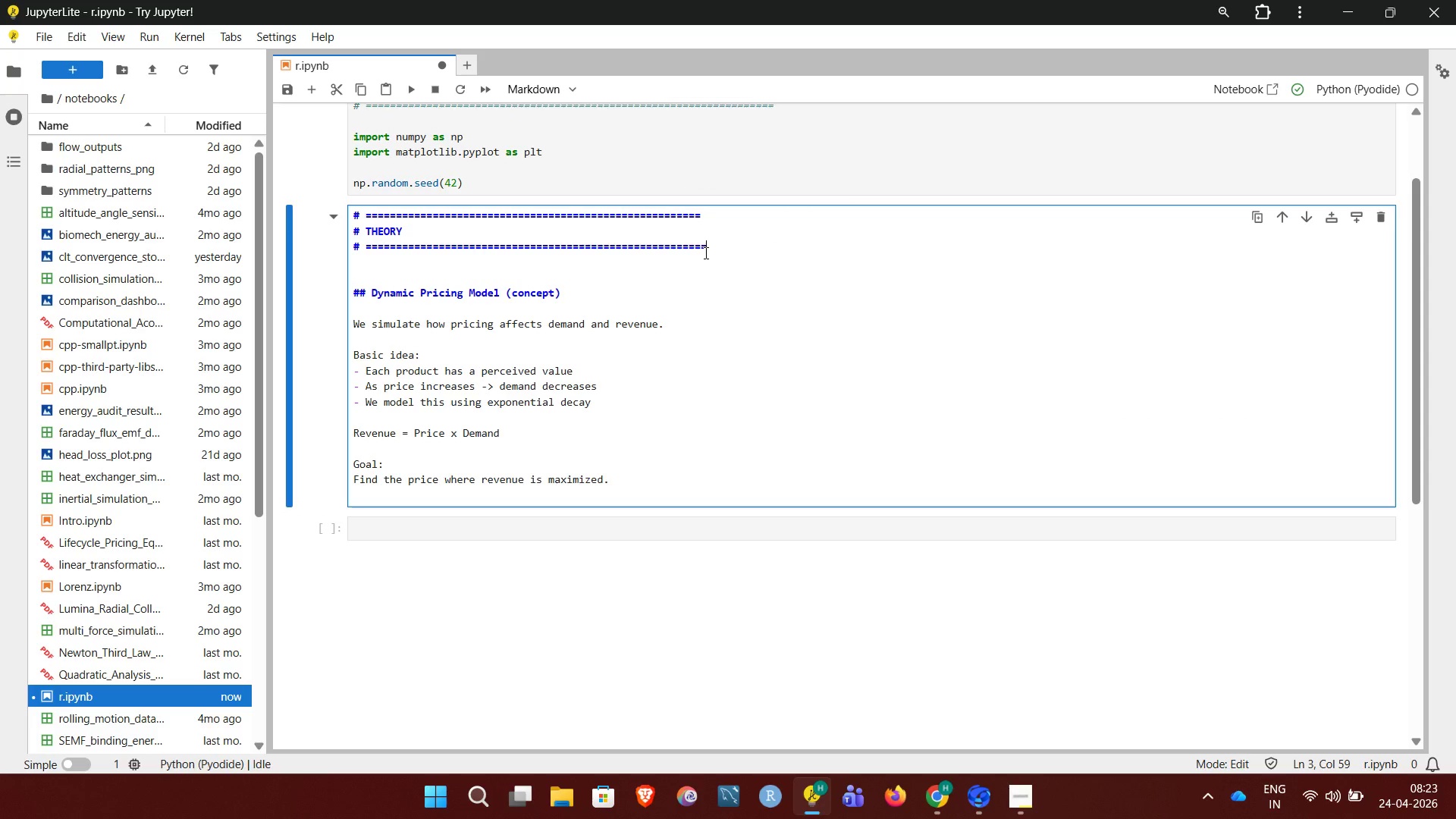 
key(Backspace)
 